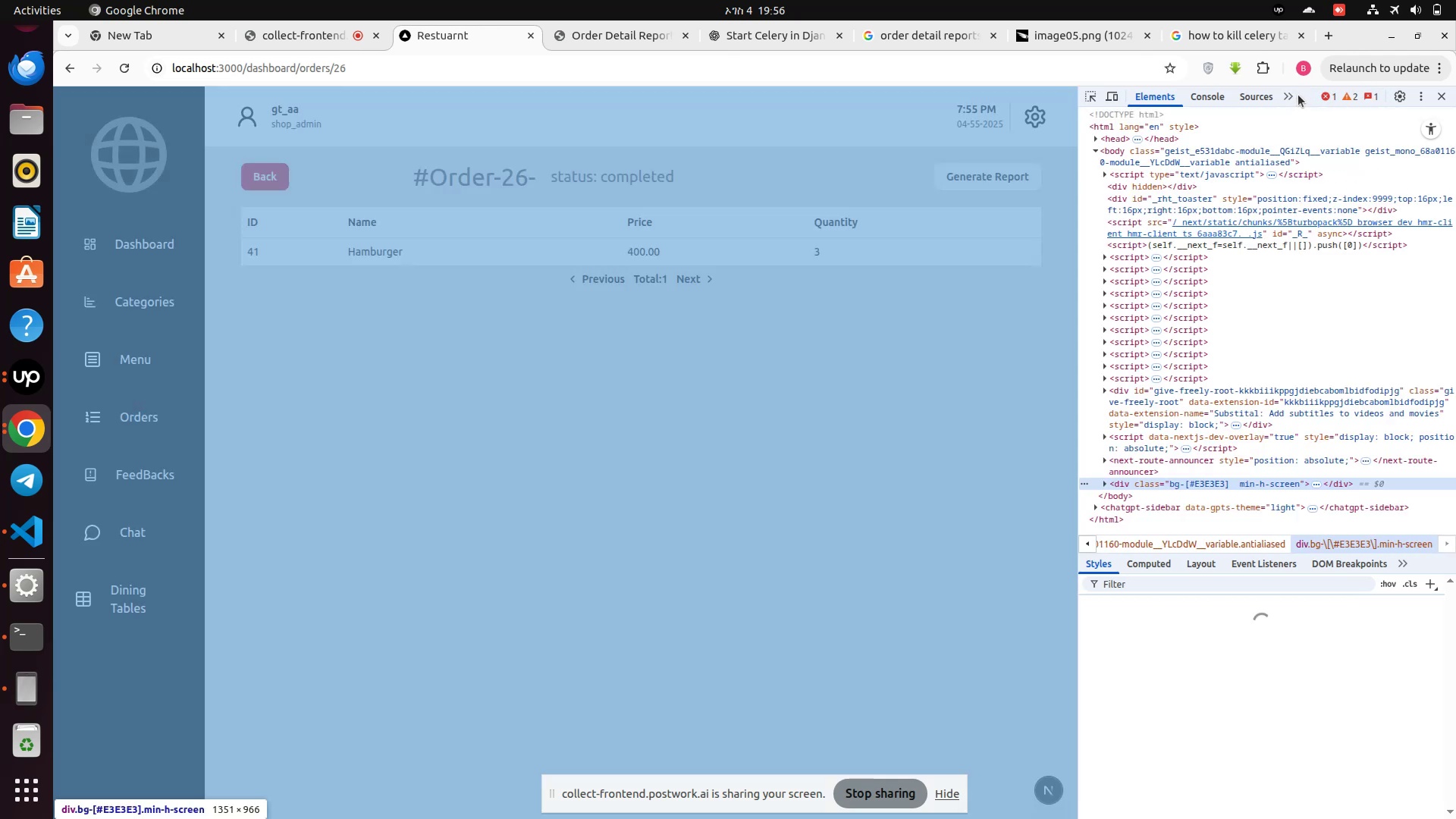 
left_click([1288, 95])
 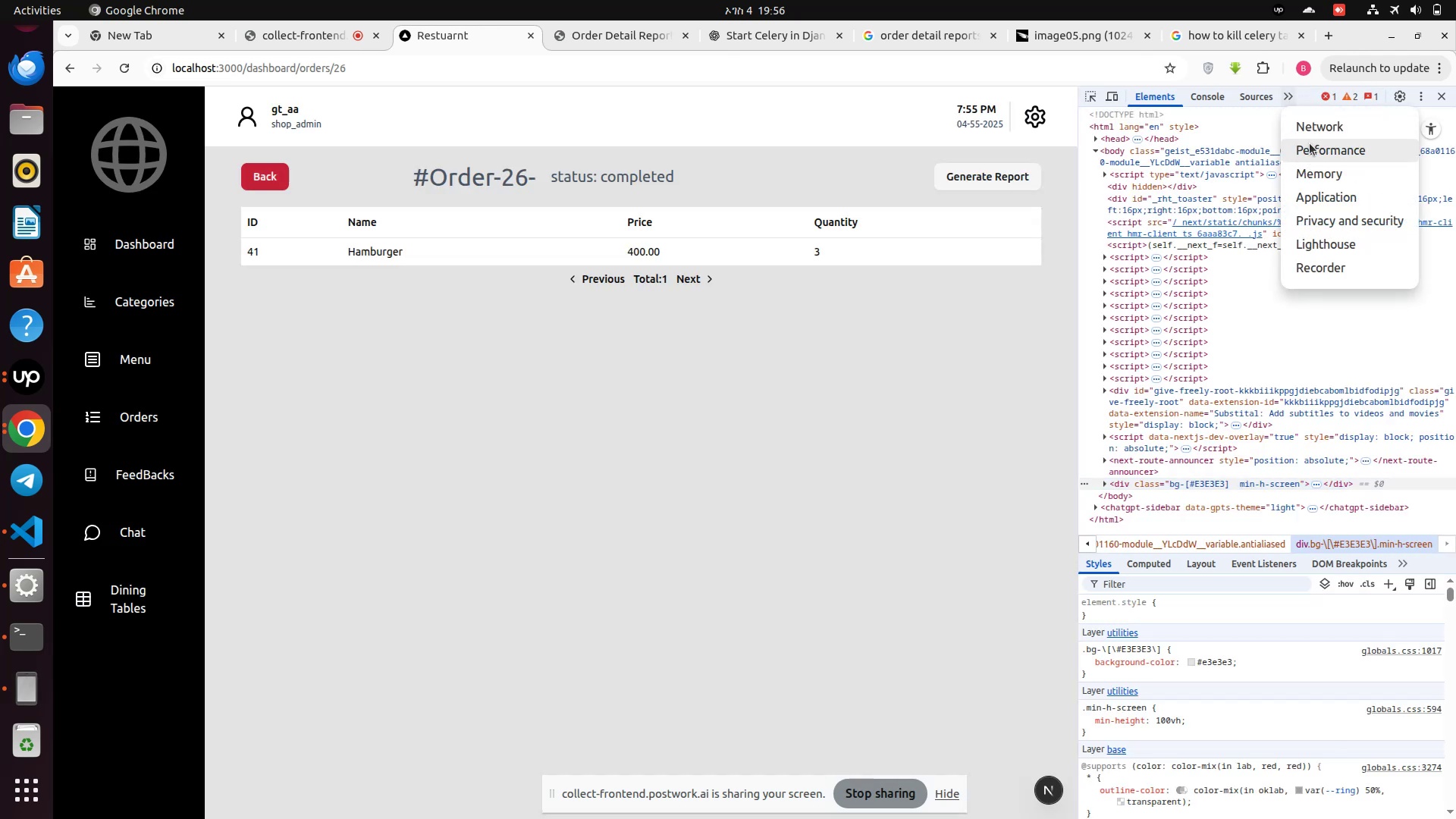 
left_click([1312, 137])
 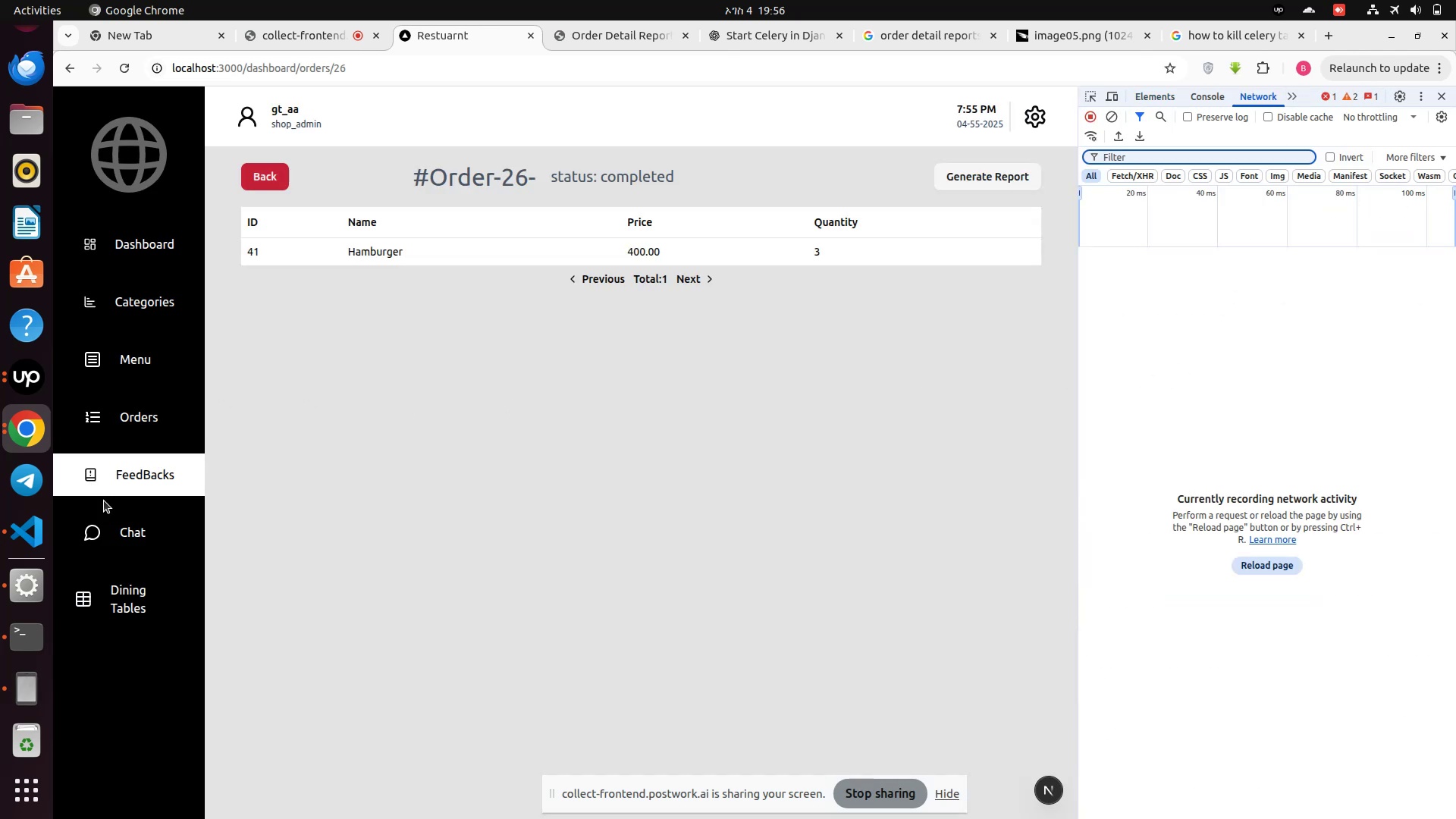 
left_click([133, 538])
 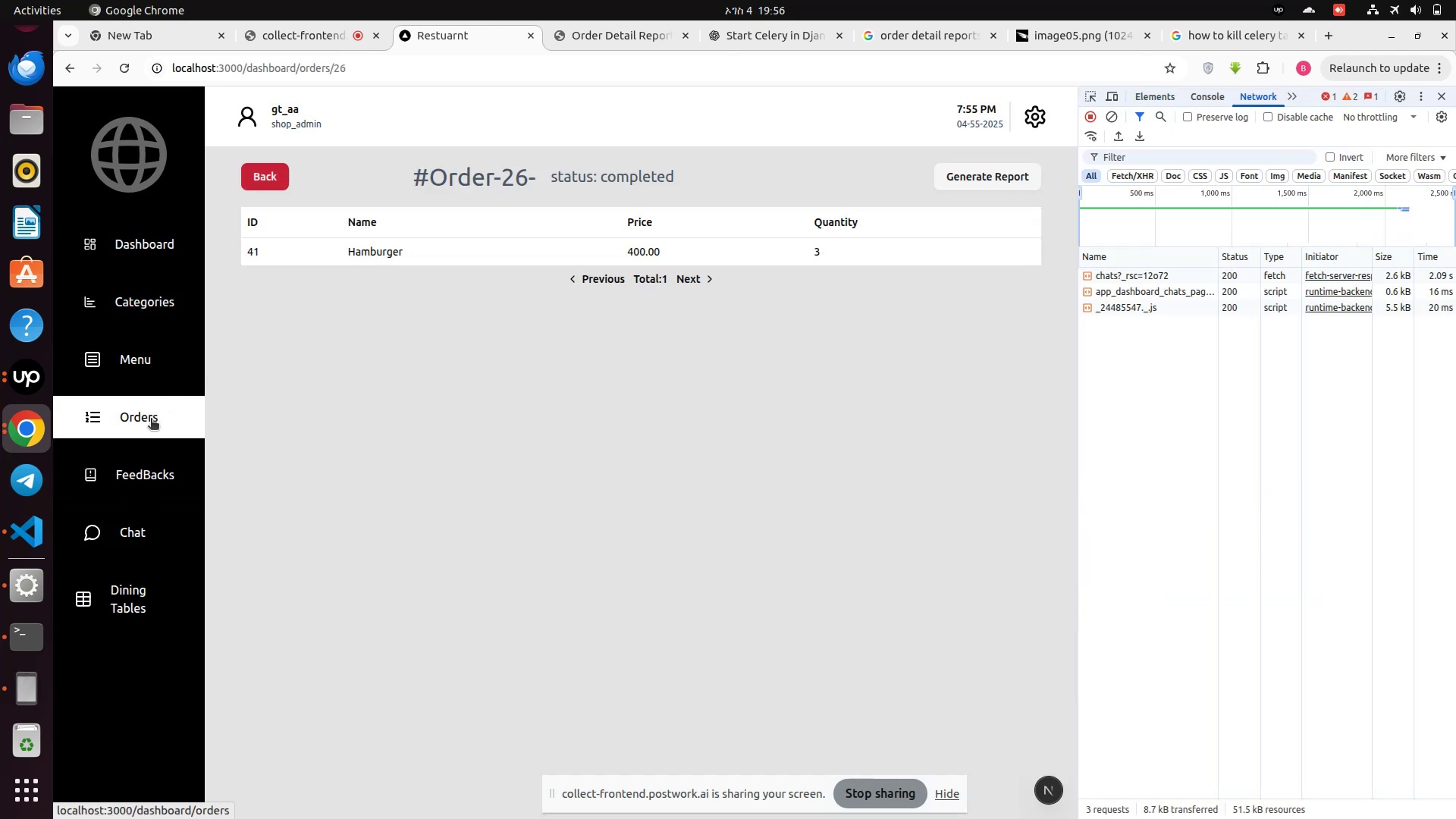 
left_click([151, 419])
 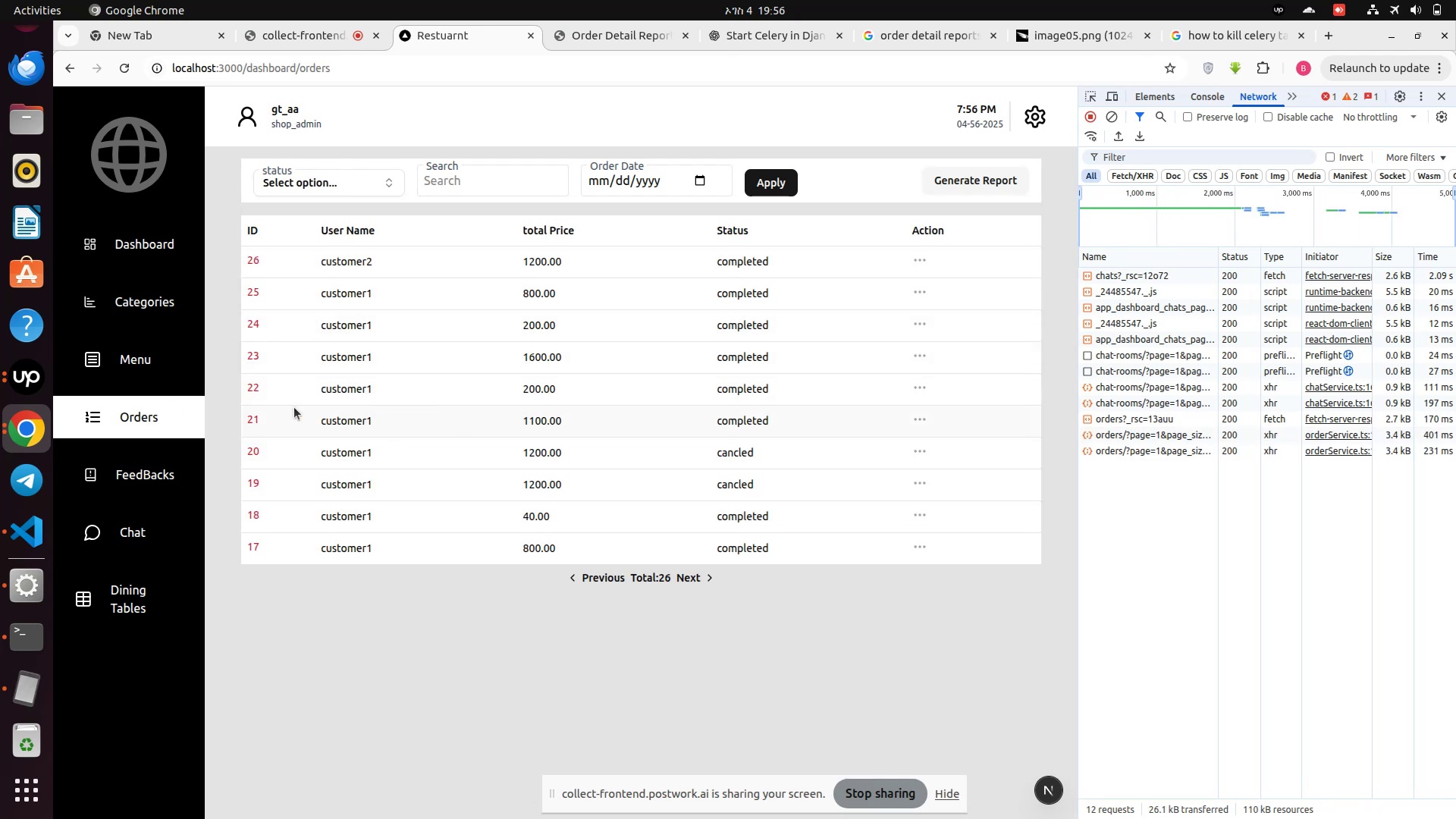 
wait(7.56)
 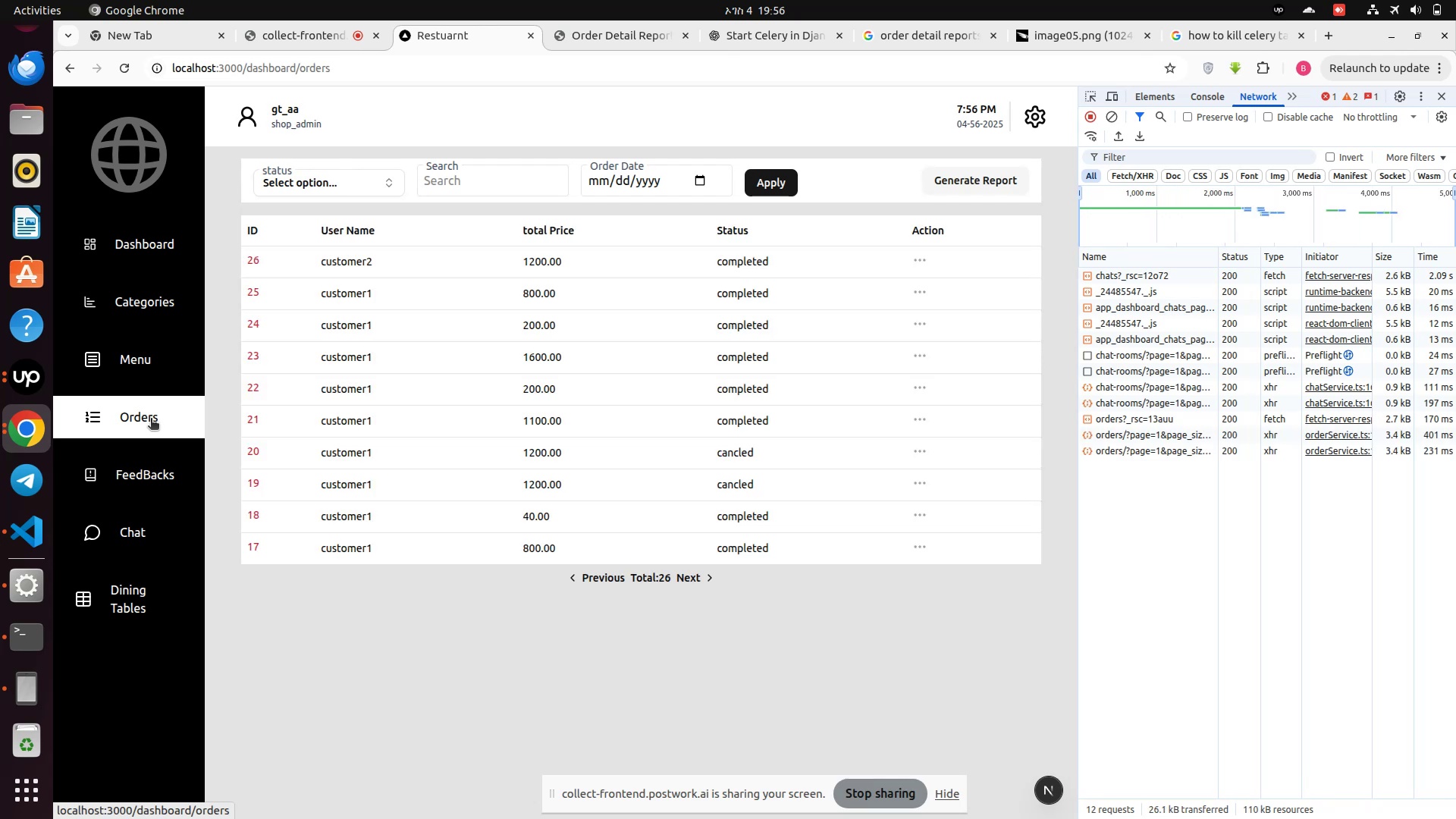 
left_click([252, 256])
 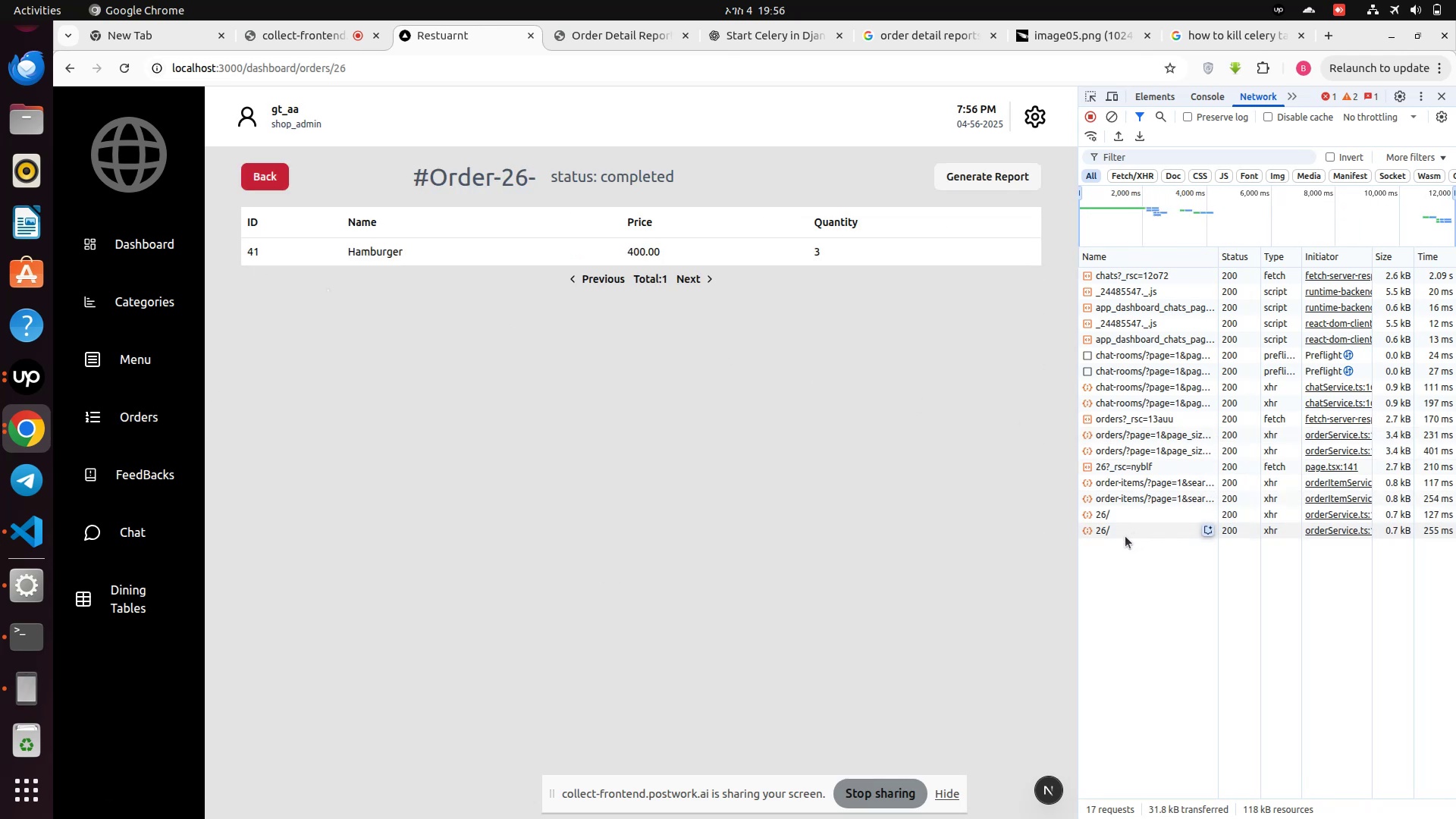 
left_click([1092, 533])
 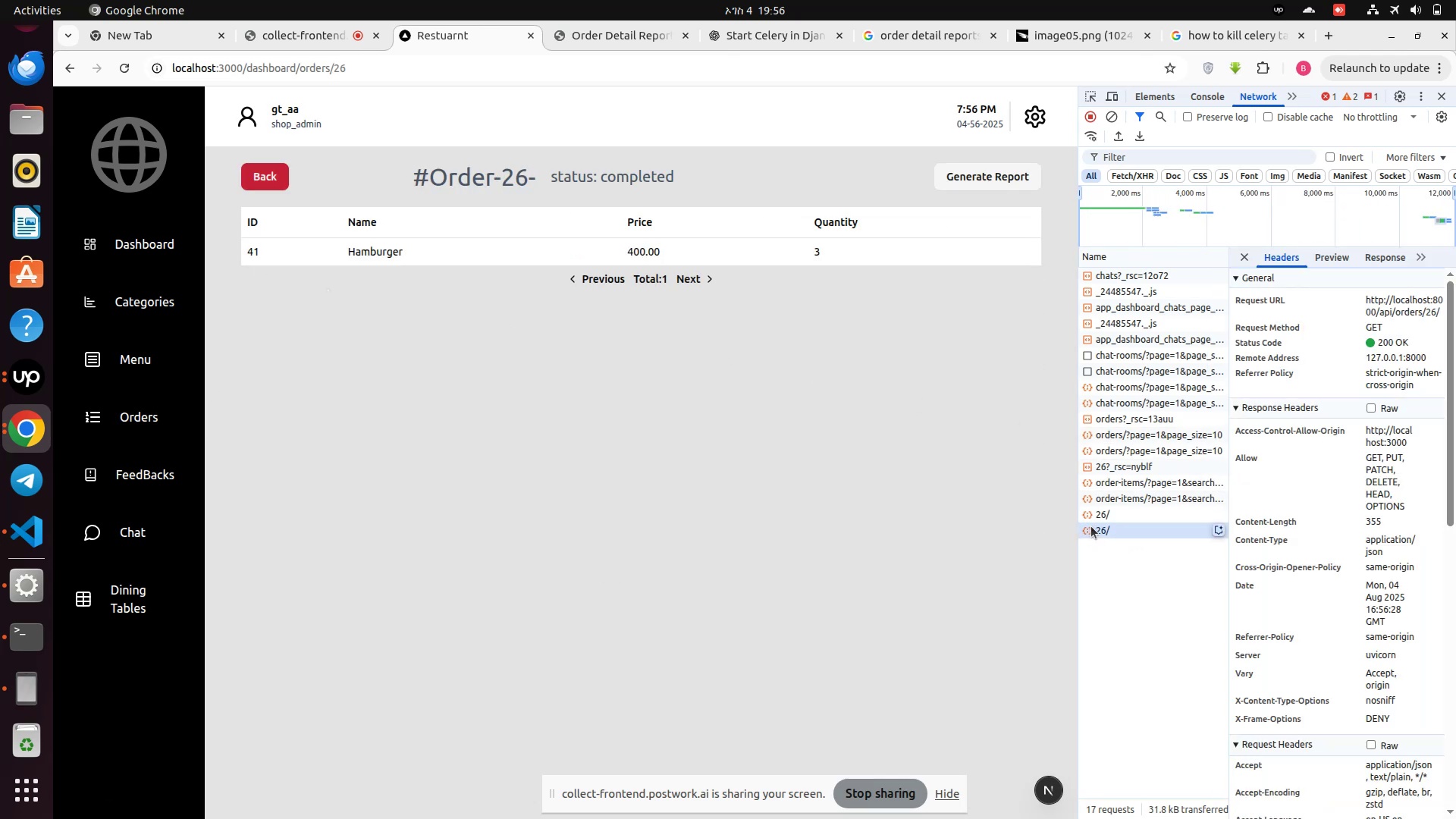 
mouse_move([1087, 500])
 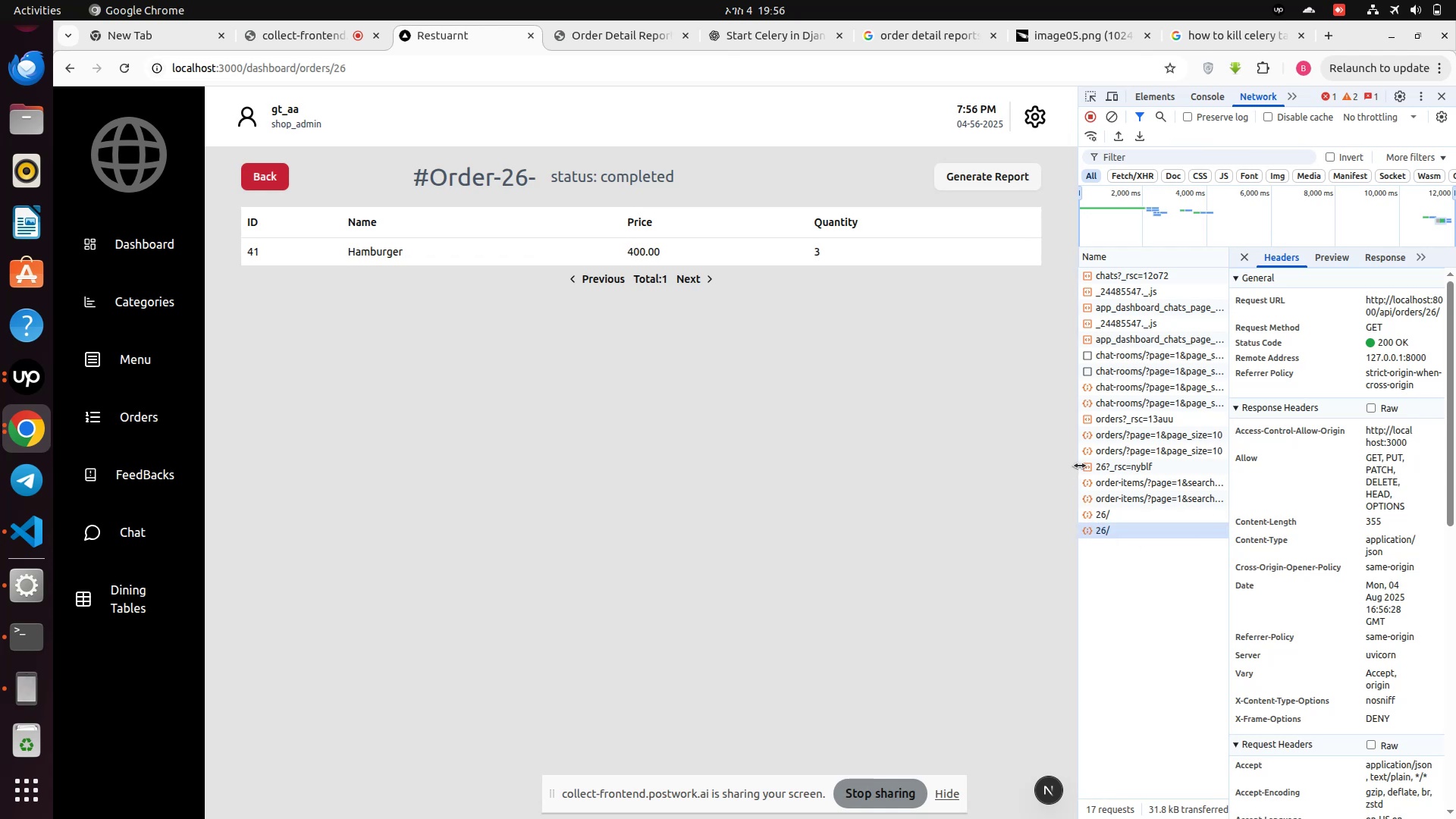 
left_click_drag(start_coordinate=[1080, 466], to_coordinate=[831, 468])
 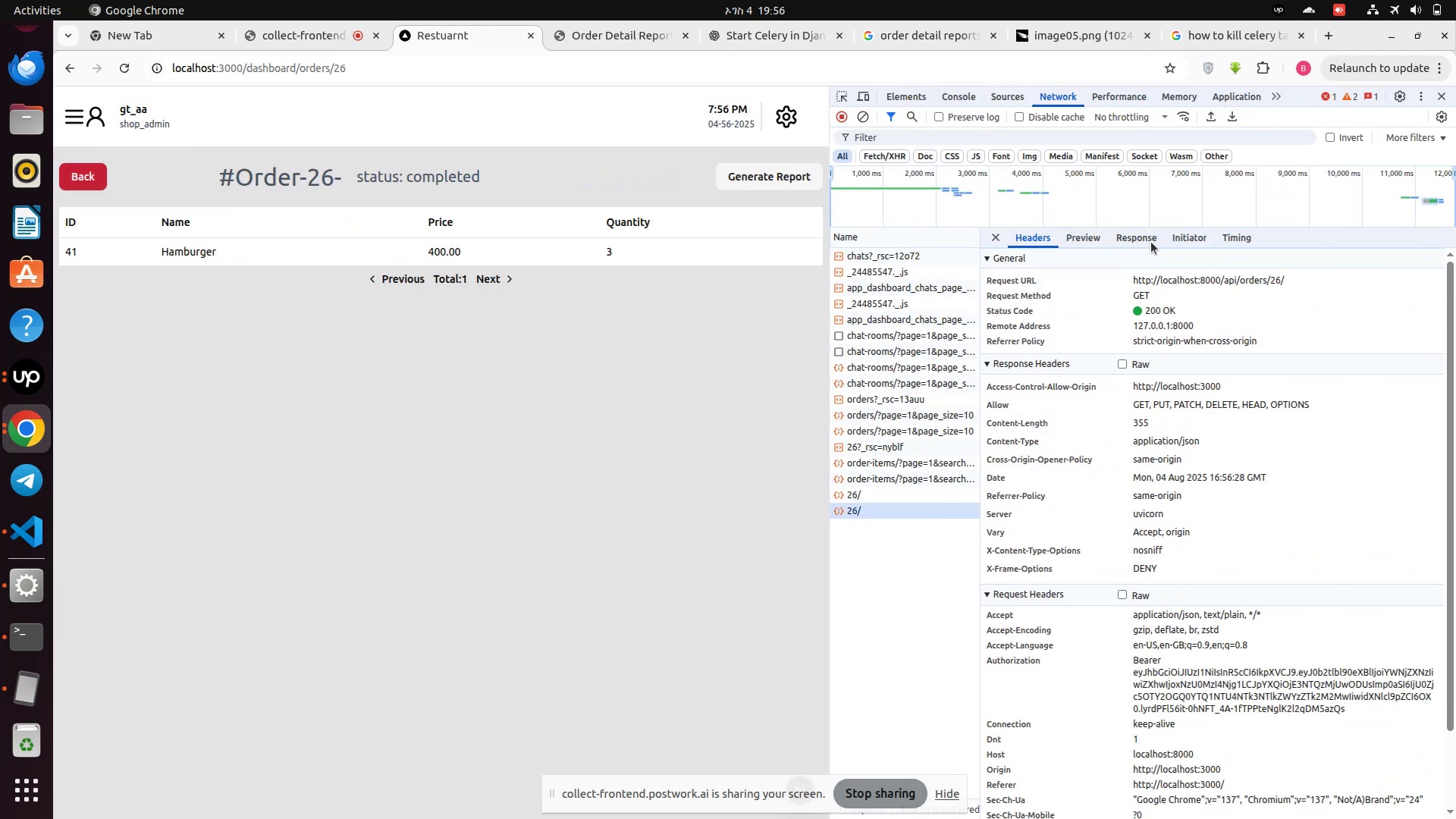 
left_click([1148, 239])
 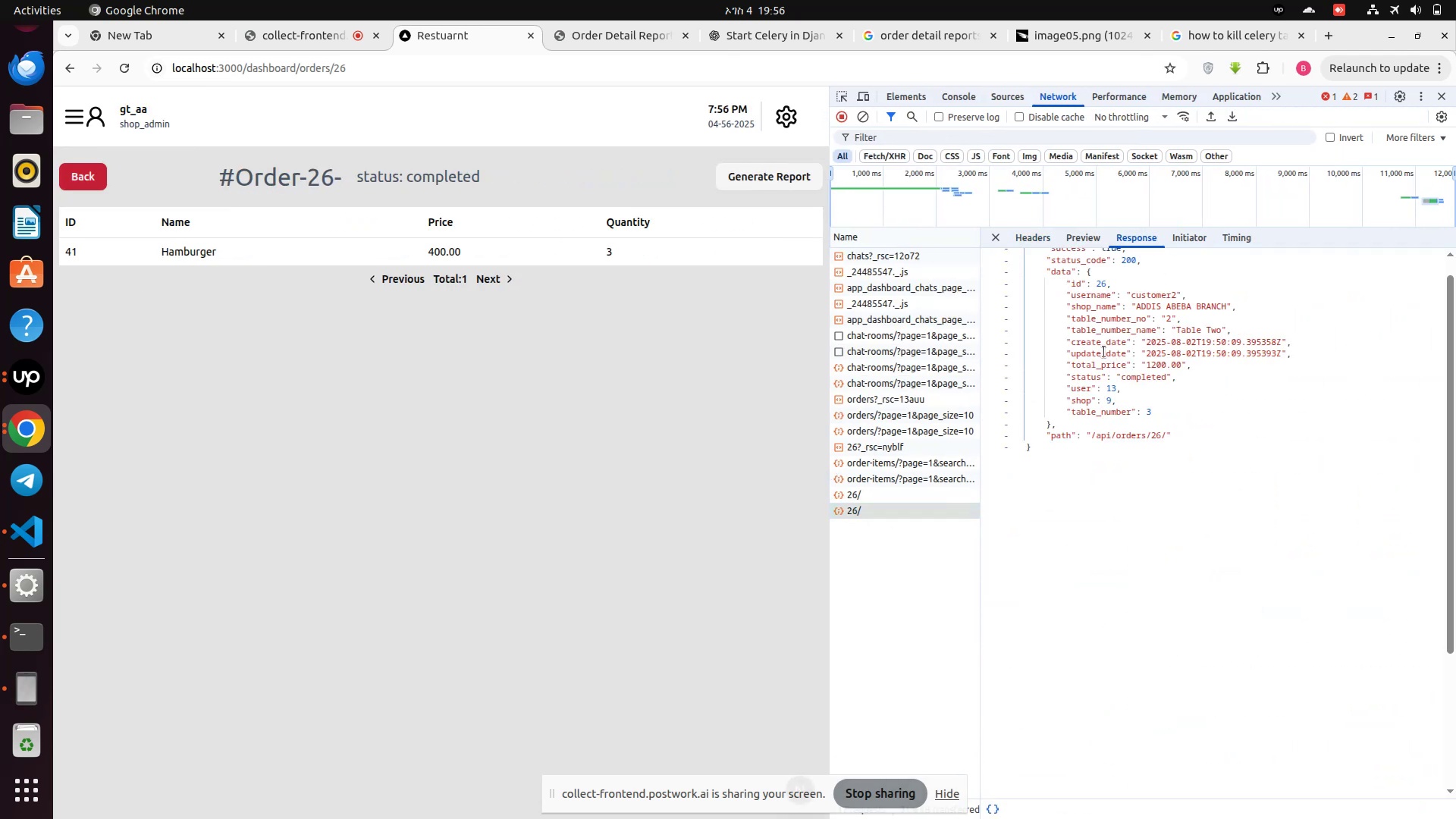 
double_click([1082, 344])
 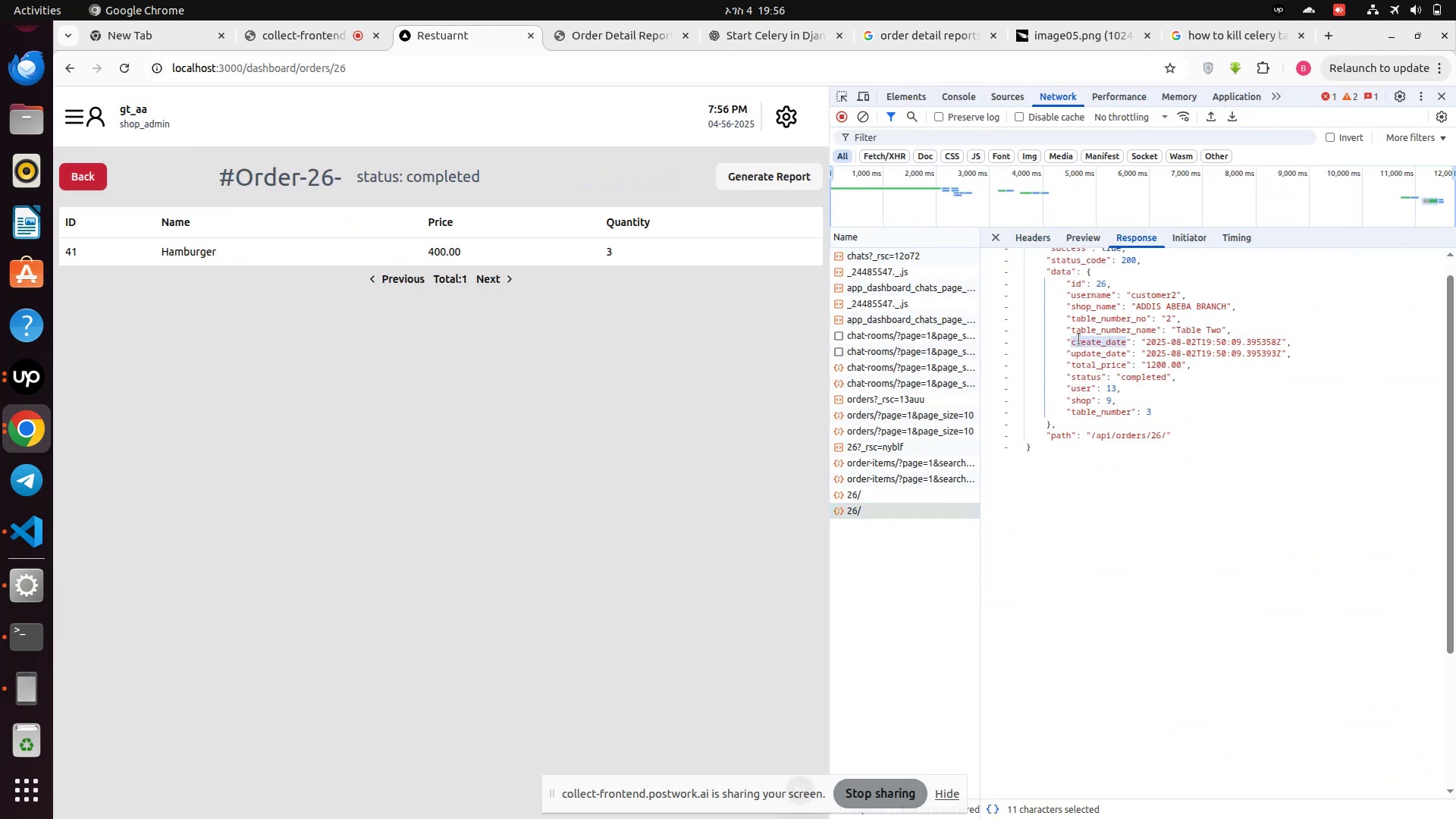 
right_click([1079, 339])
 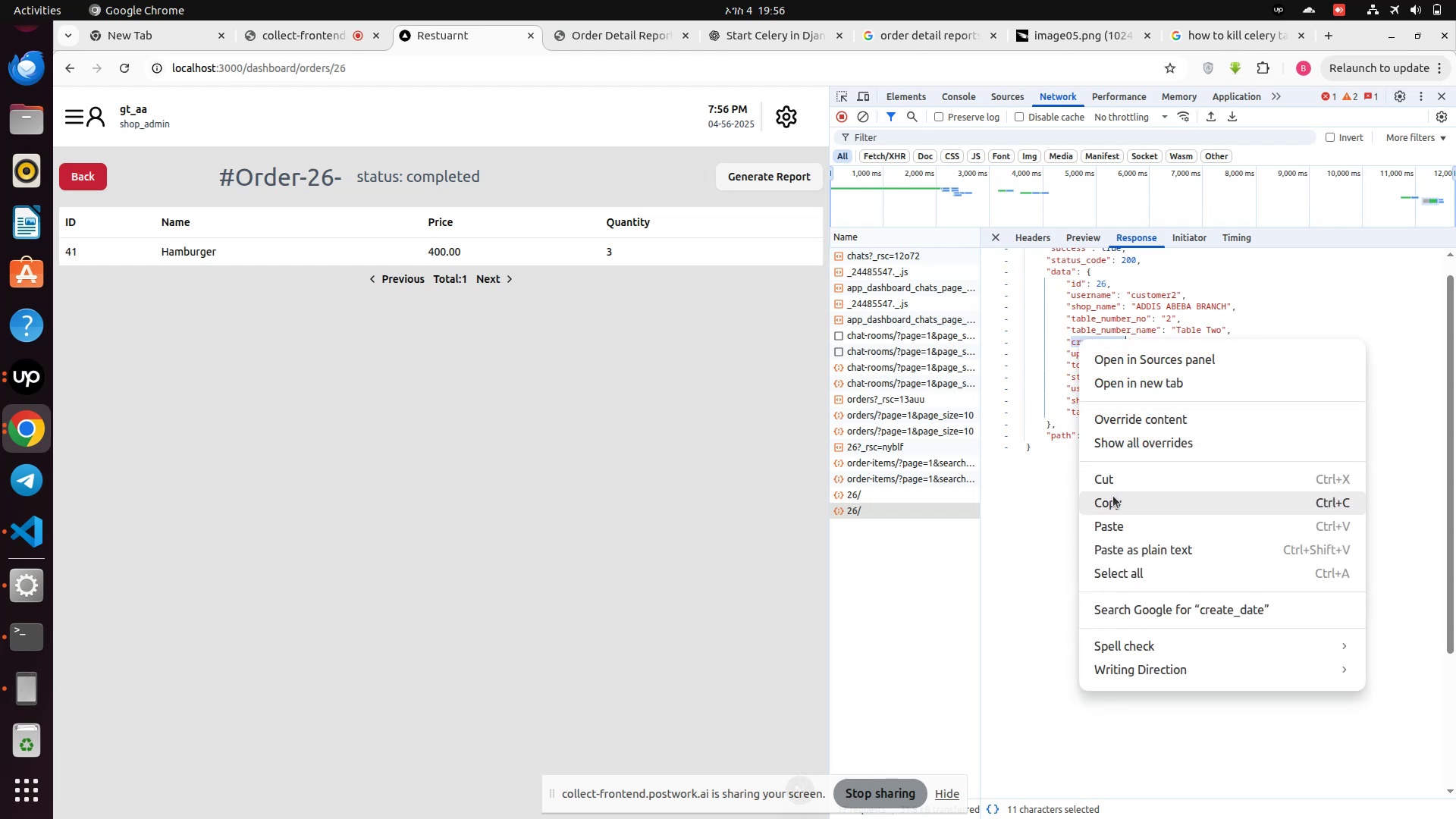 
left_click([1113, 497])
 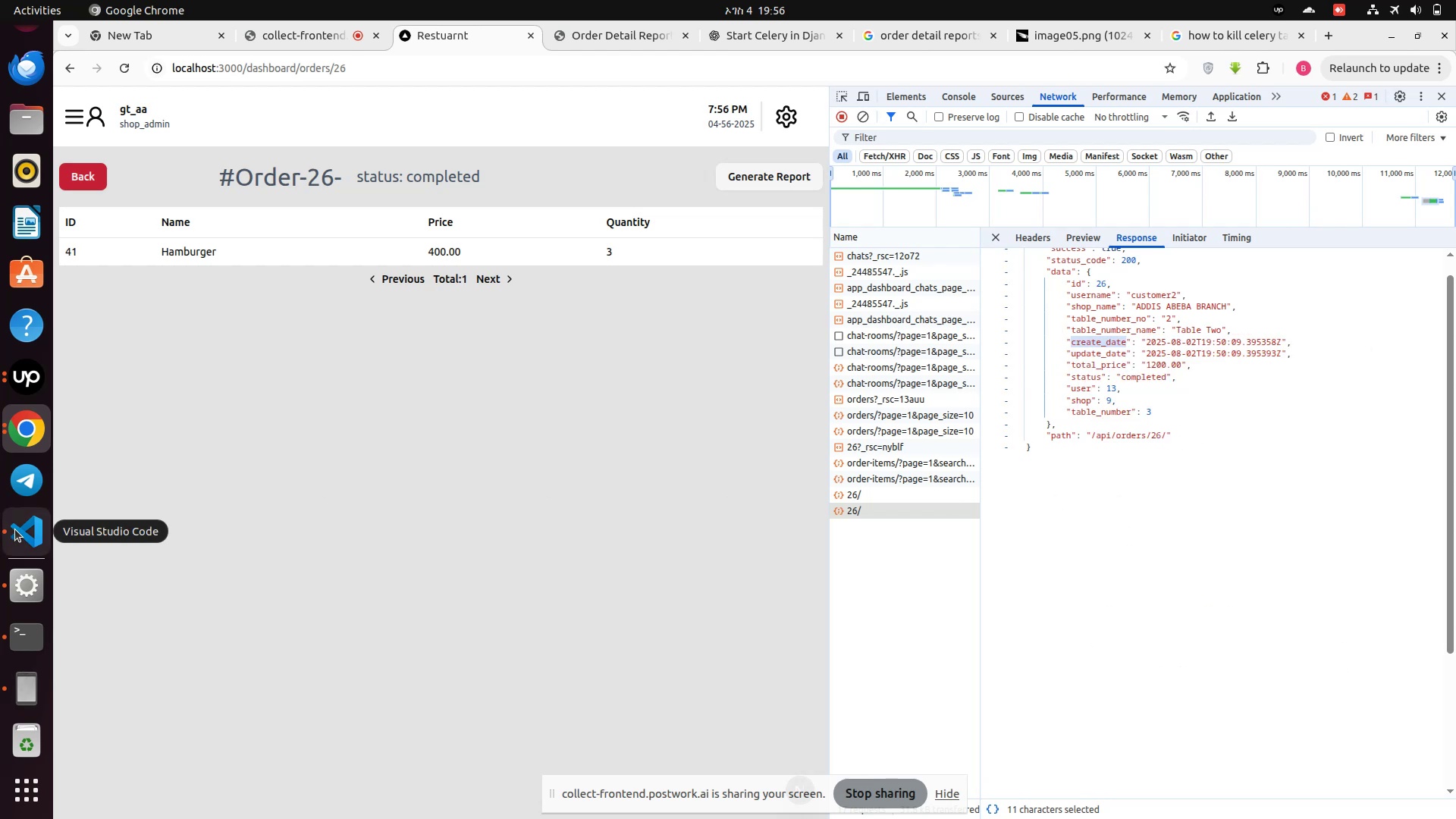 
left_click([27, 534])
 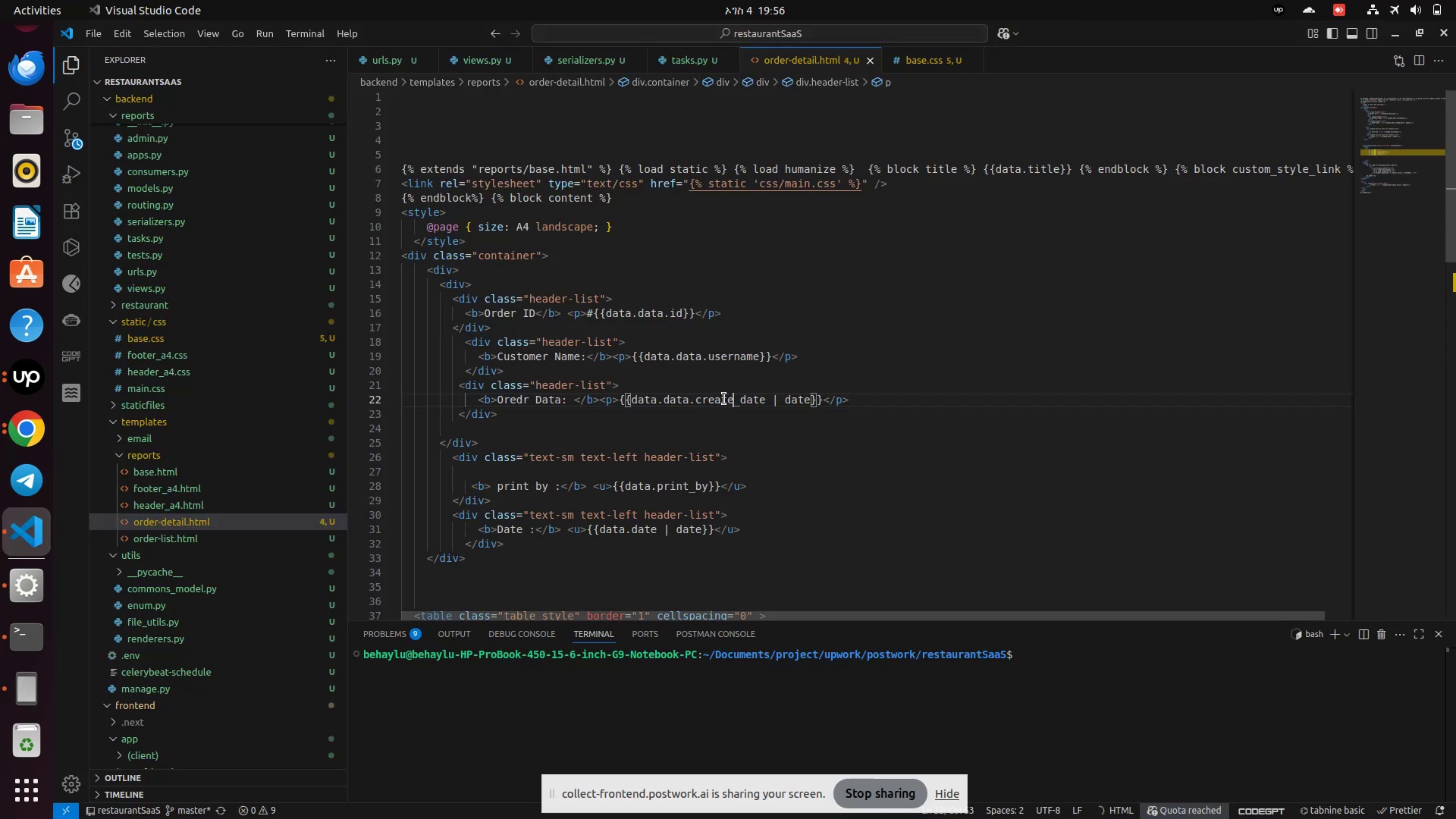 
double_click([724, 399])
 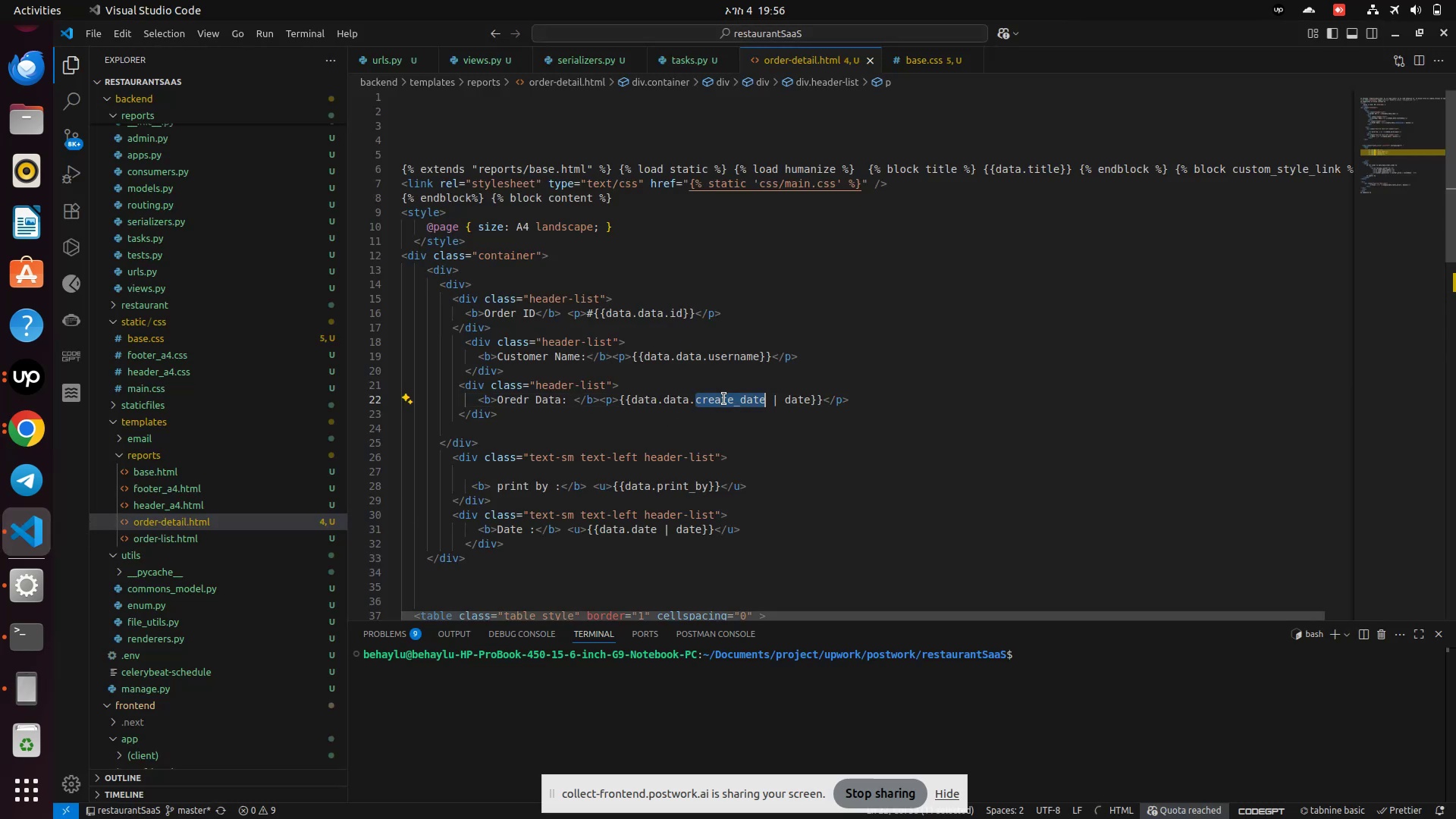 
key(Control+V)
 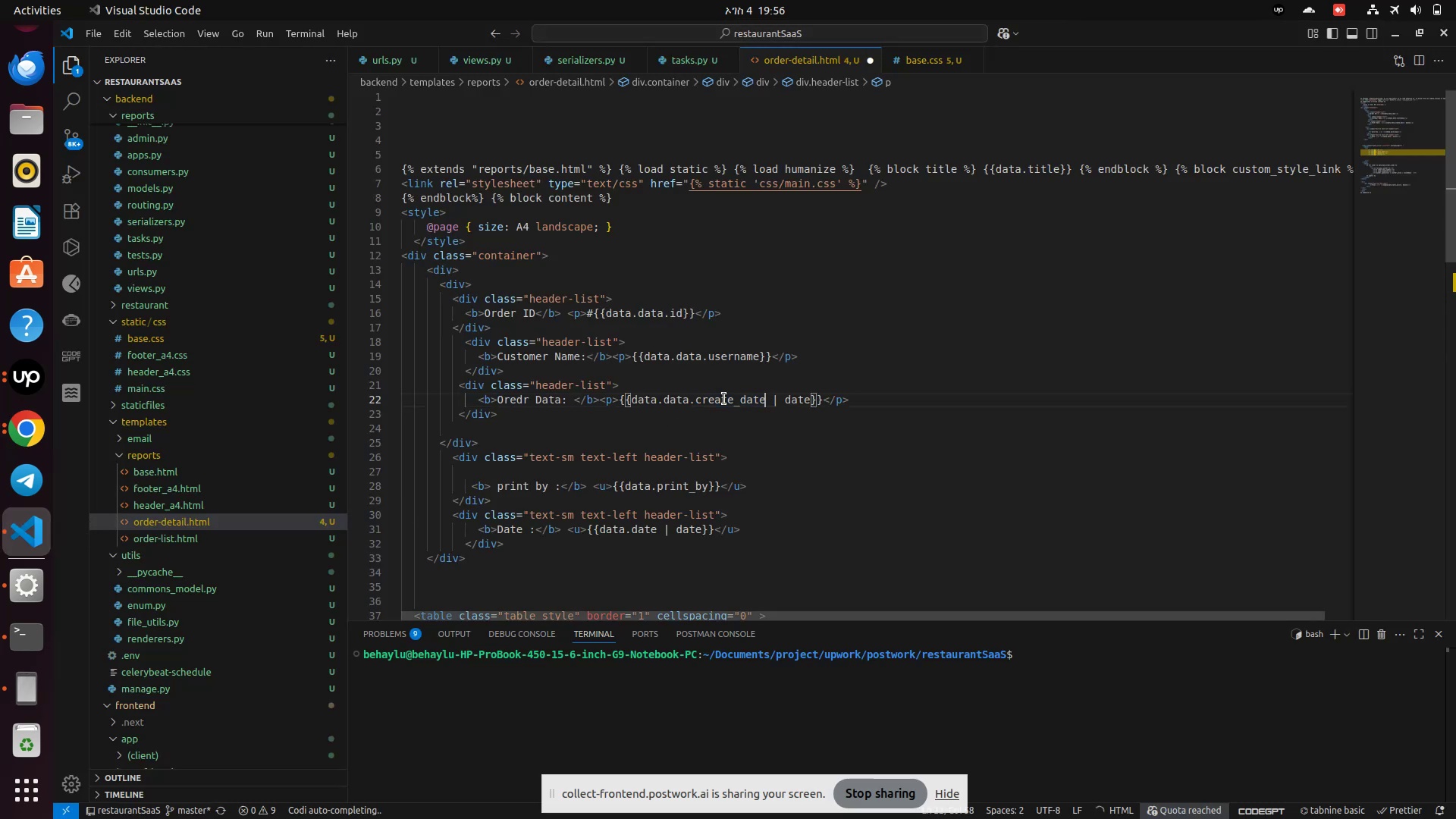 
key(Control+S)
 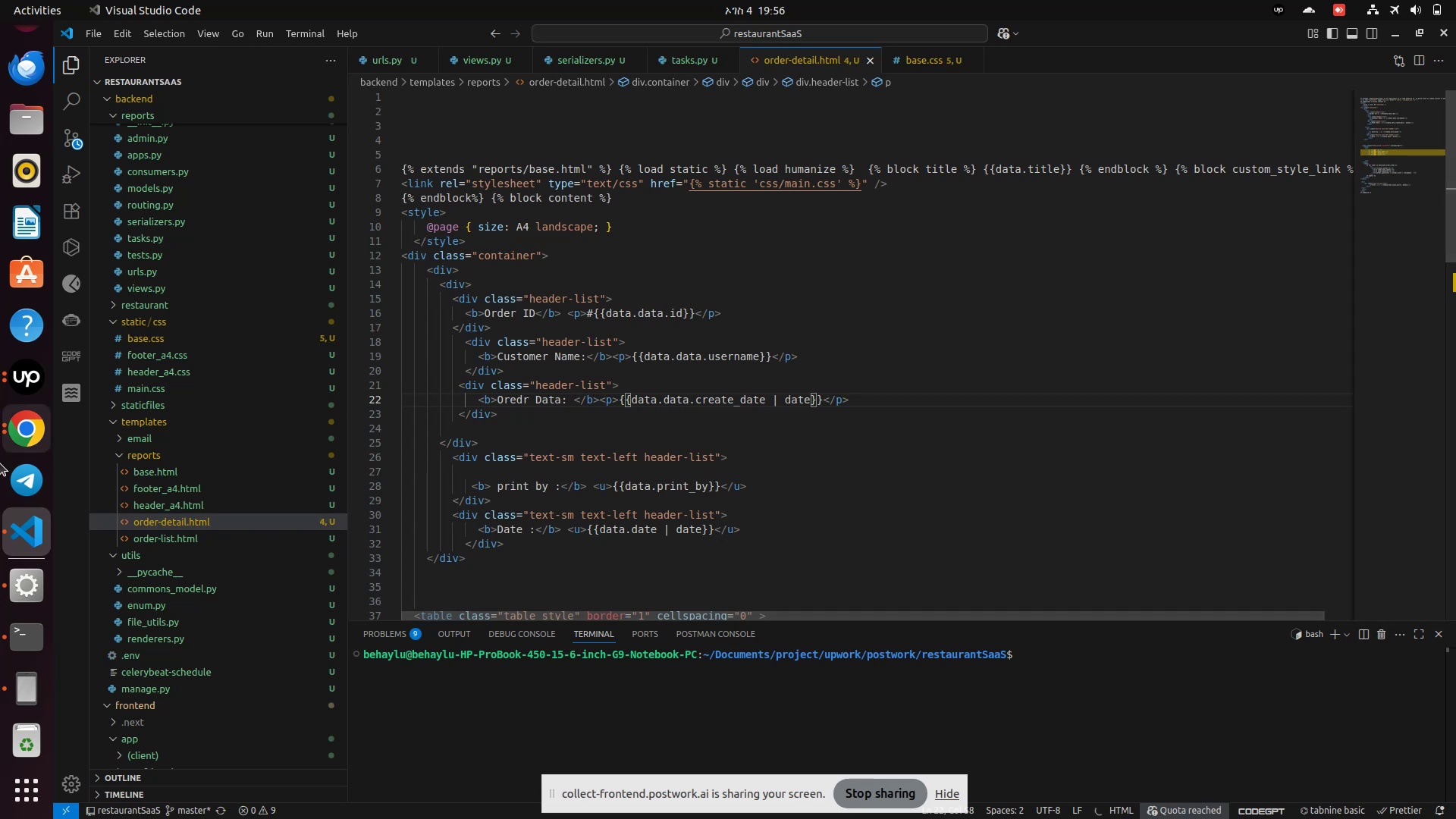 
left_click([25, 635])
 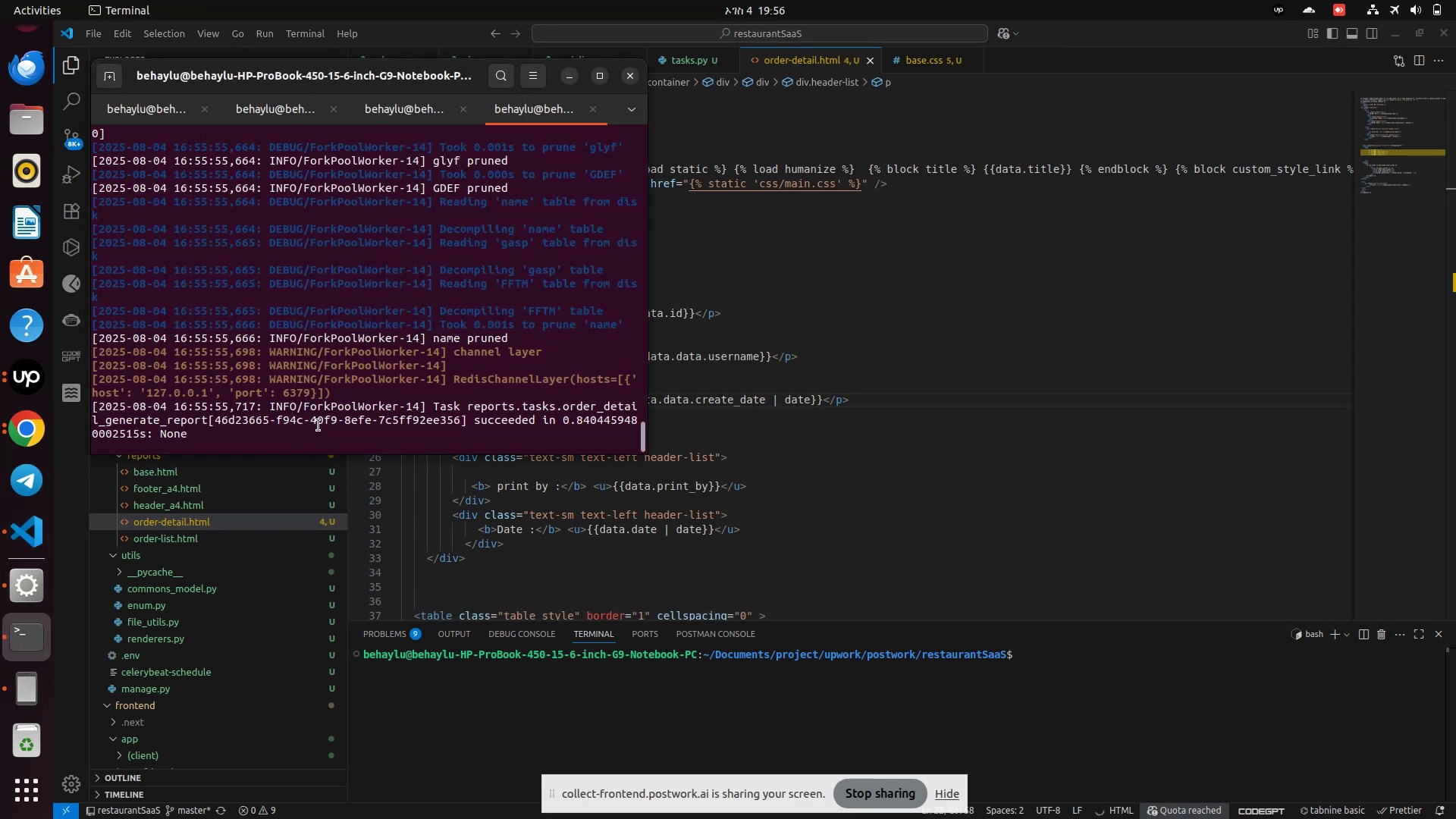 
key(Control+Z)
 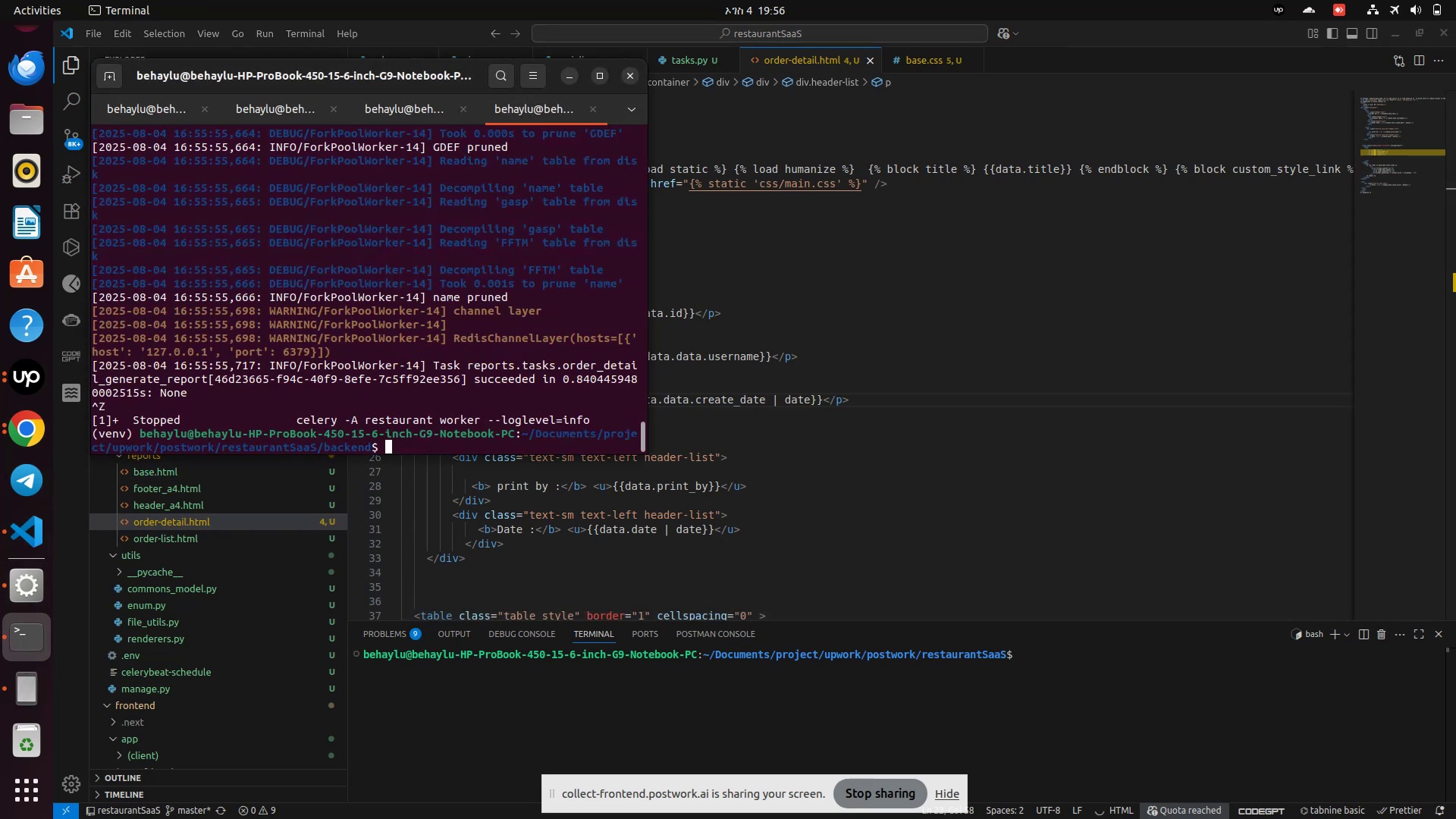 
key(ArrowUp)
 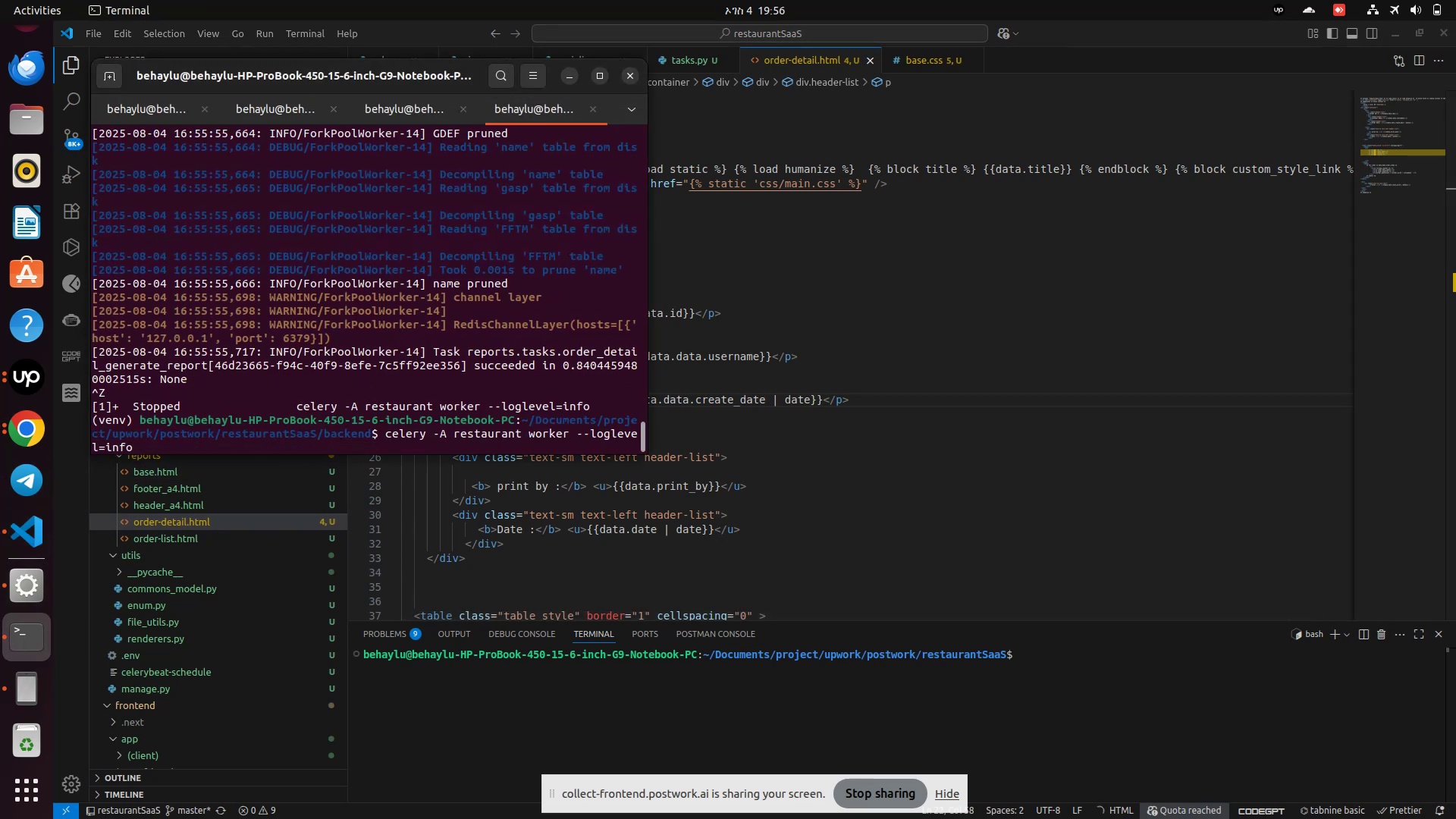 
key(ArrowUp)
 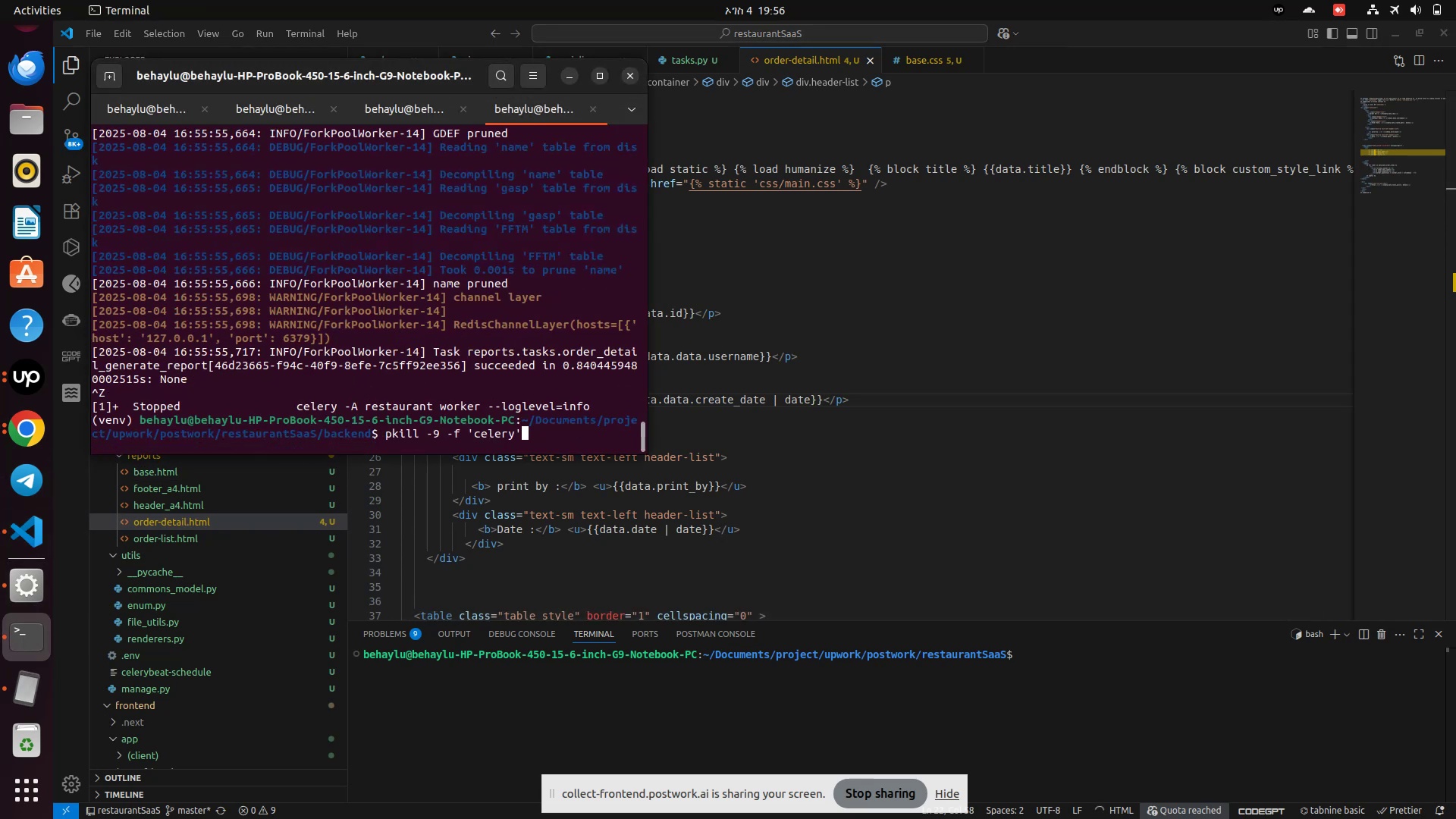 
key(Enter)
 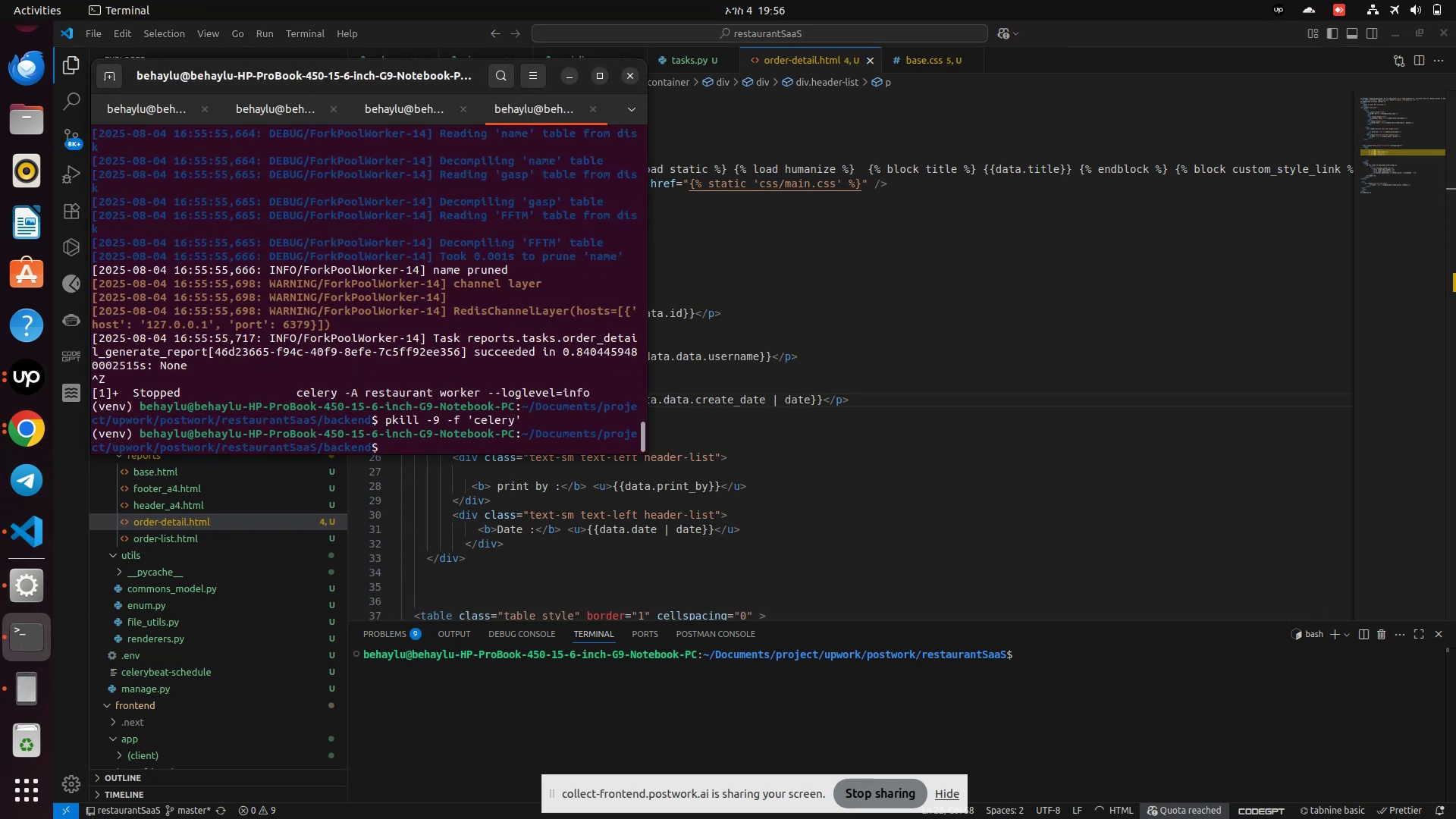 
key(ArrowUp)
 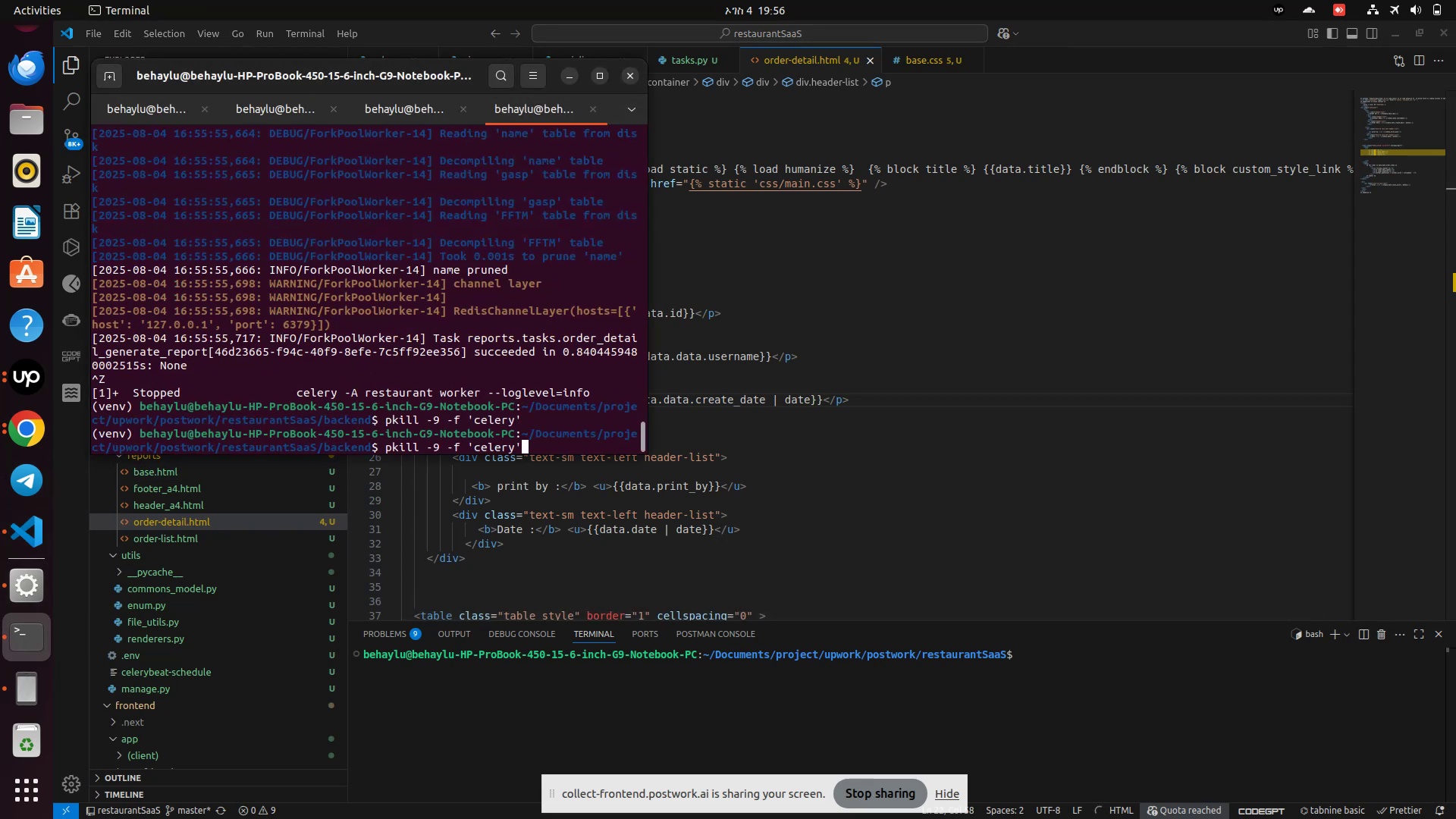 
key(Enter)
 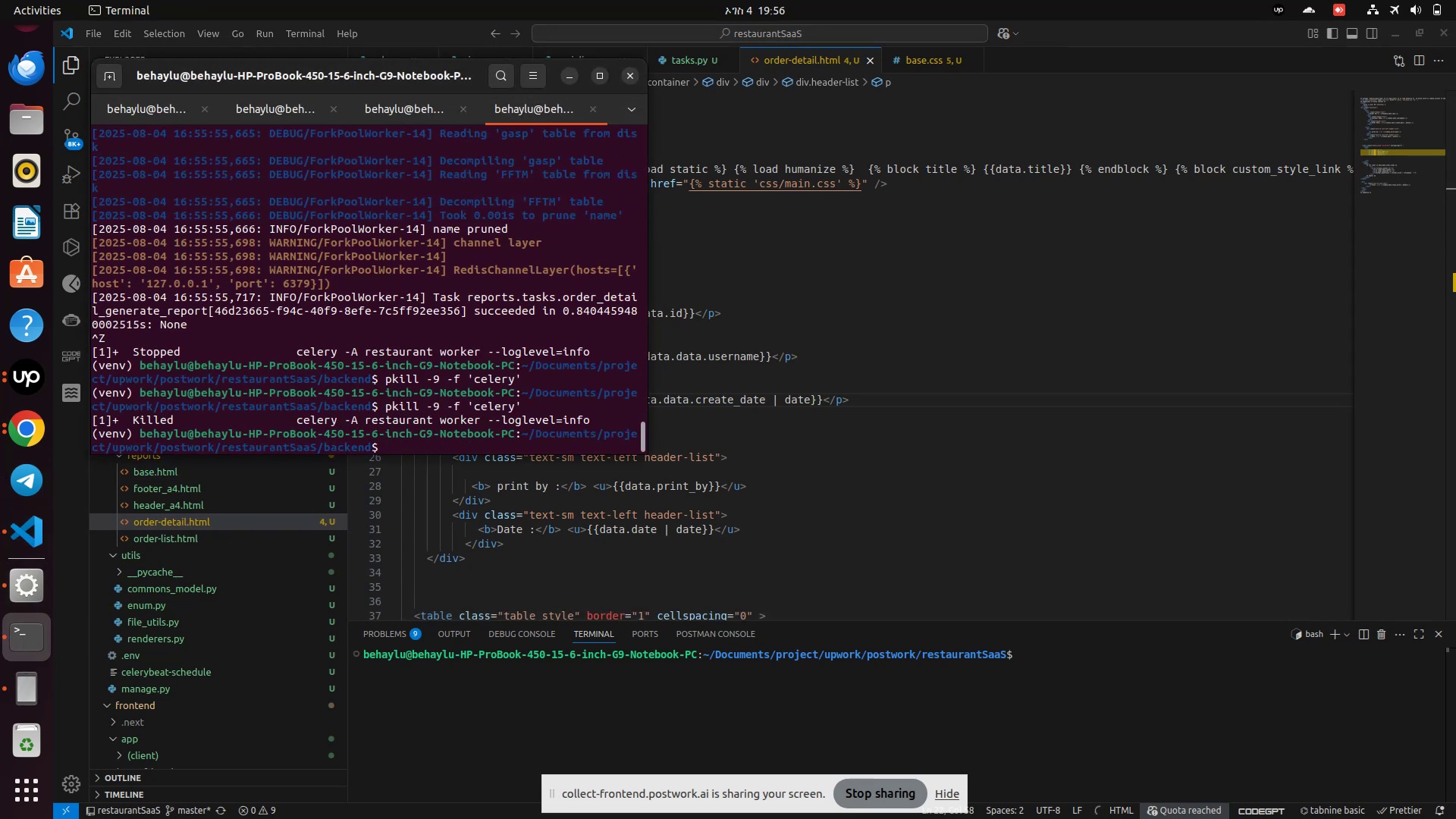 
key(ArrowUp)
 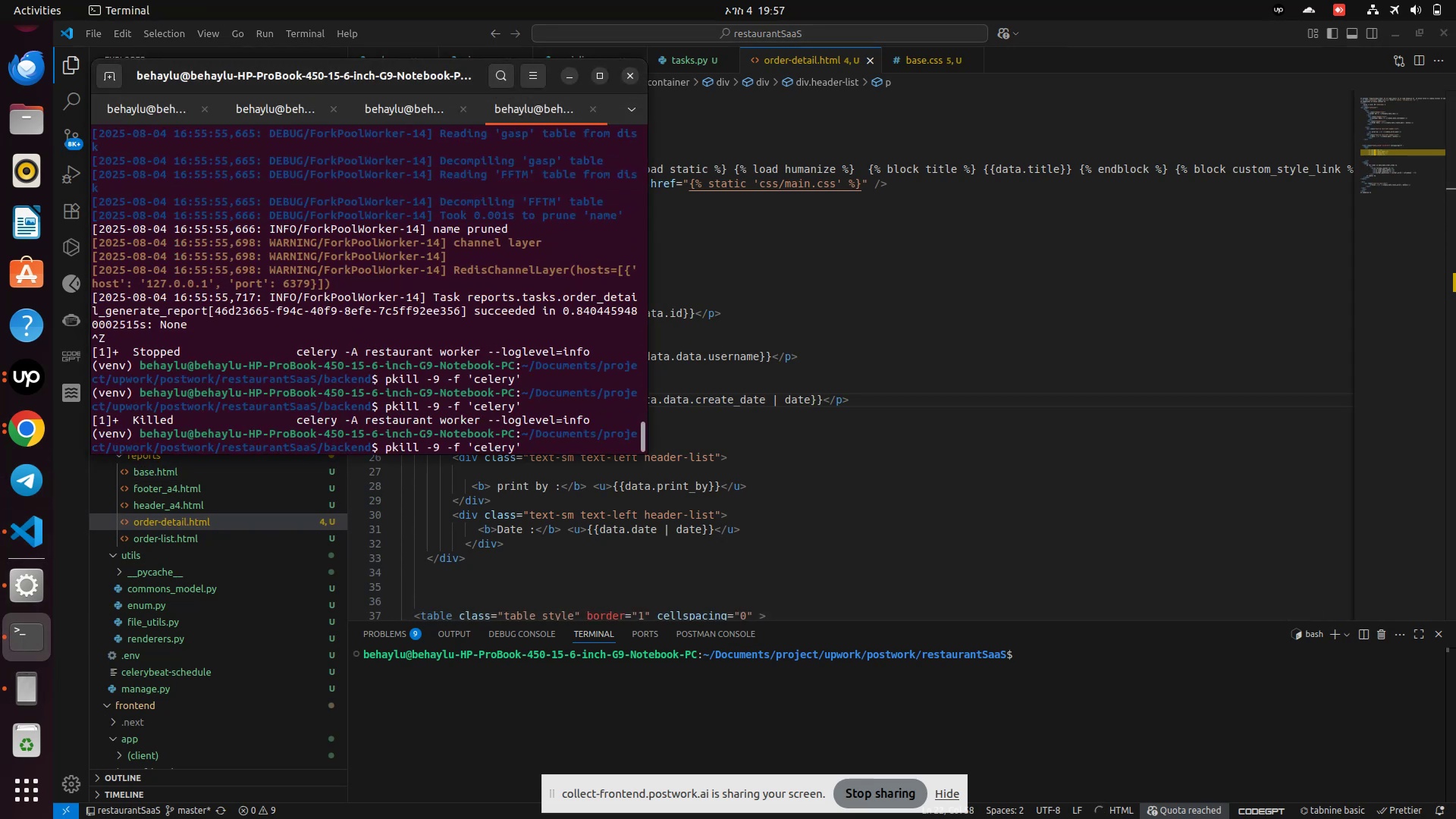 
key(ArrowUp)
 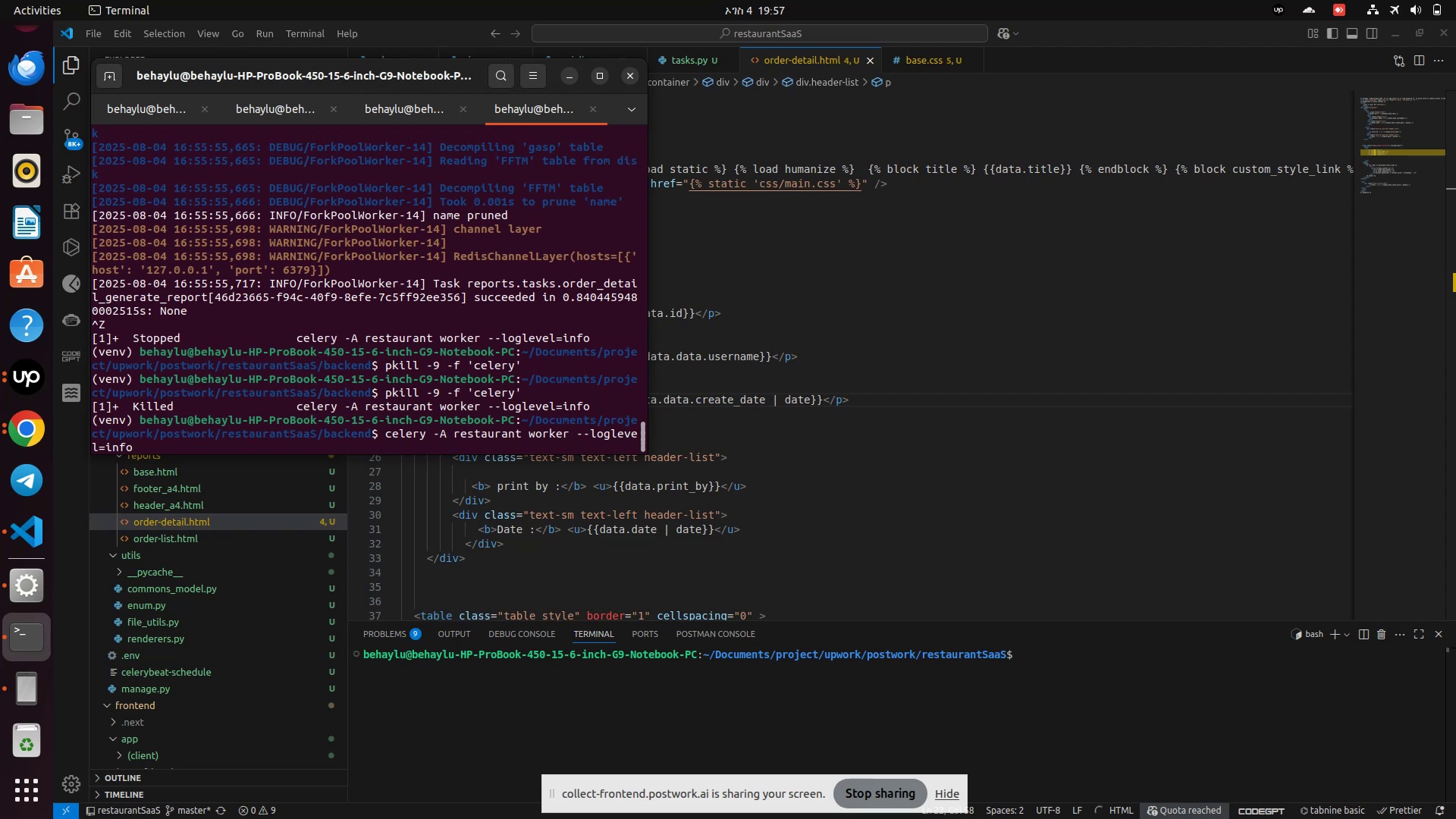 
key(Enter)
 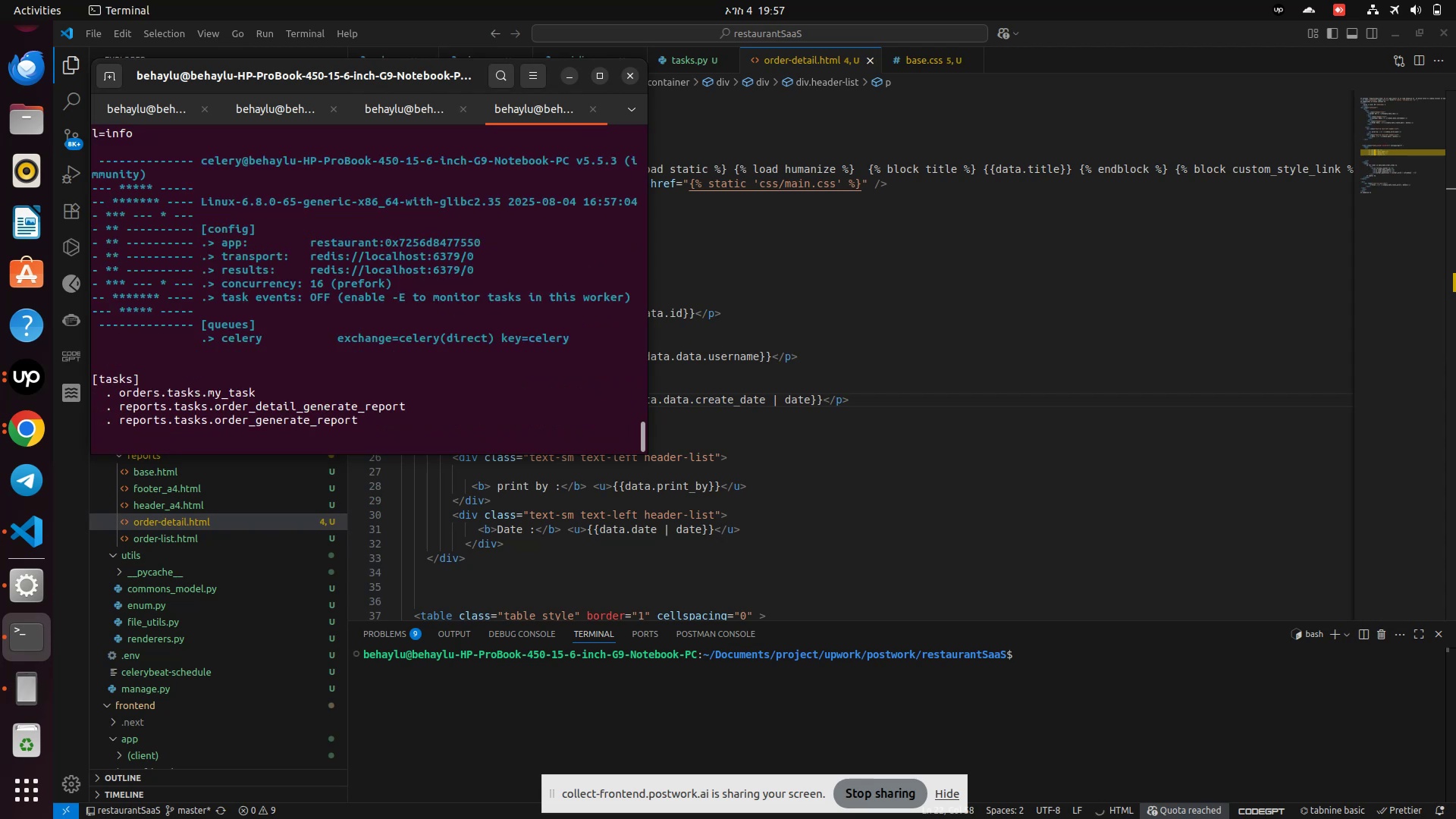 
wait(5.88)
 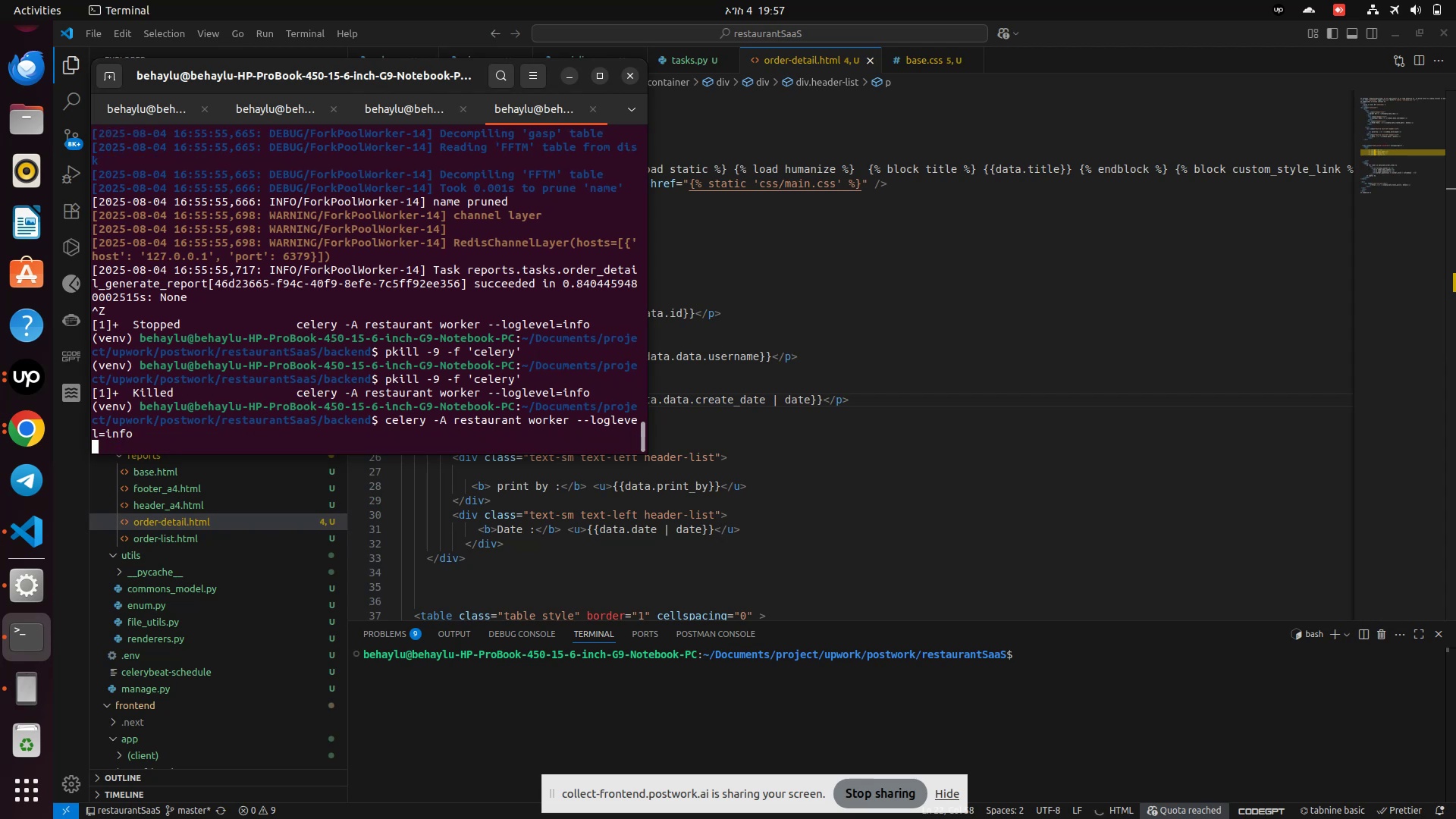 
left_click([20, 428])
 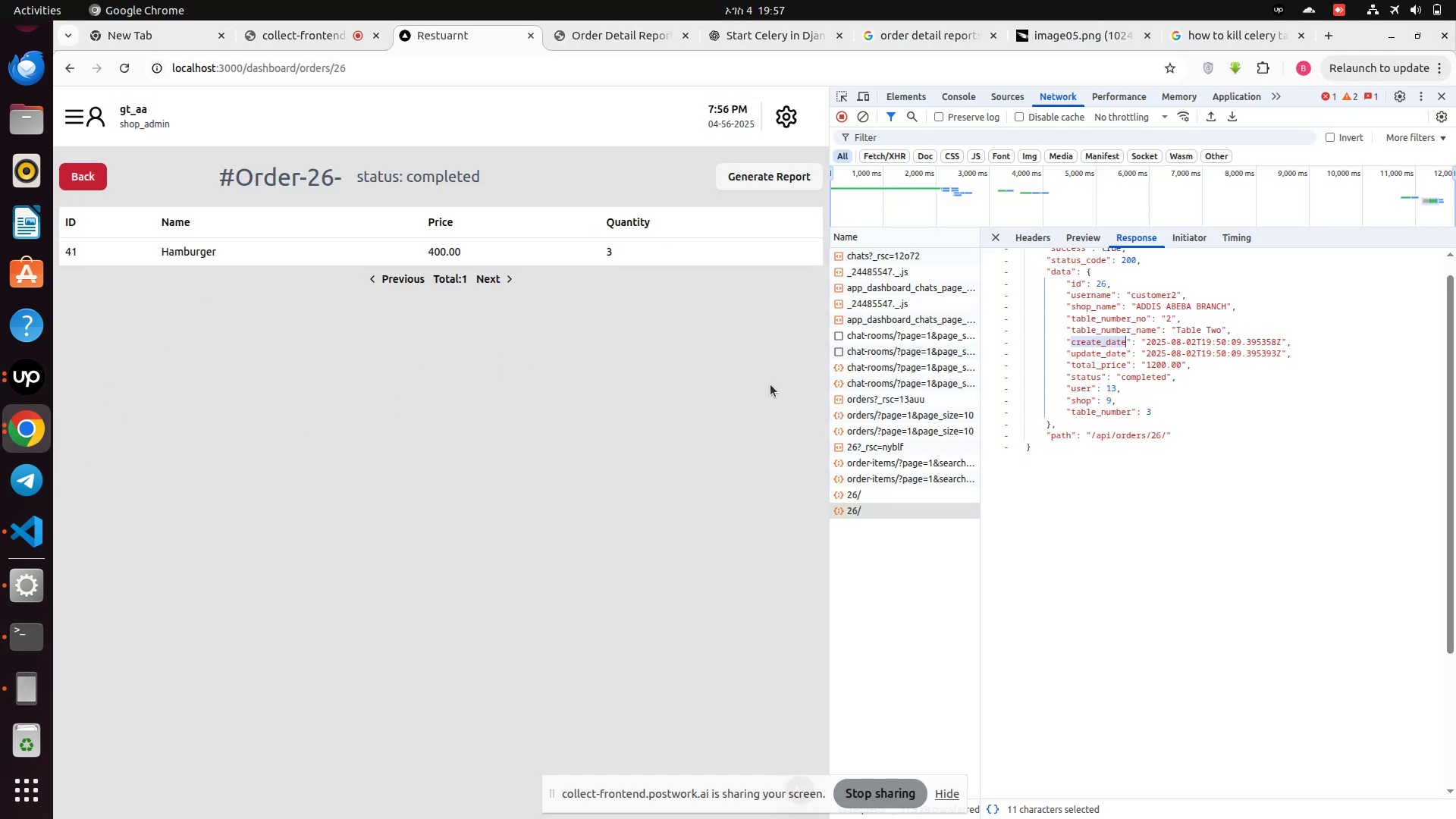 
left_click_drag(start_coordinate=[830, 413], to_coordinate=[1230, 406])
 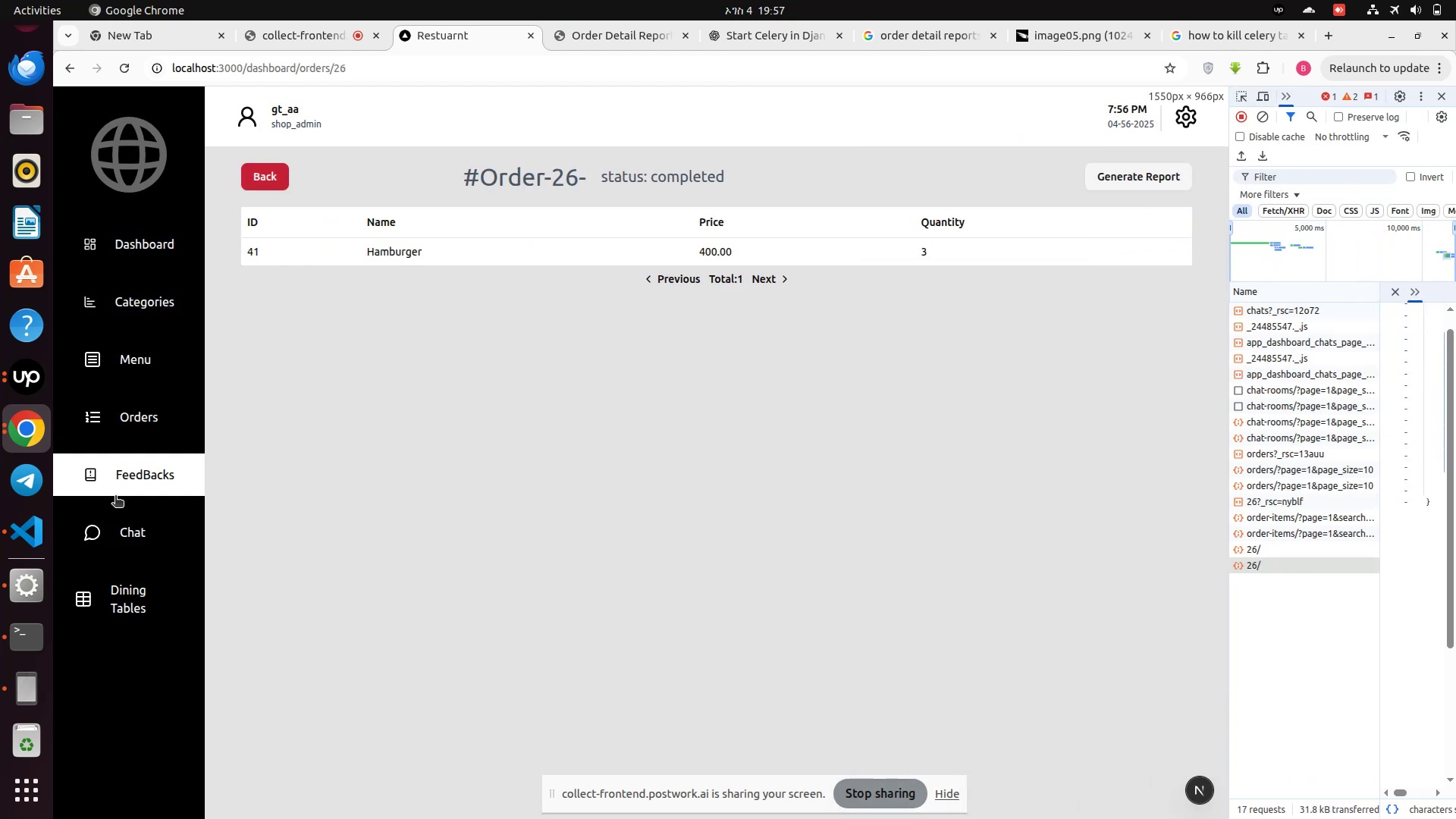 
left_click([116, 497])
 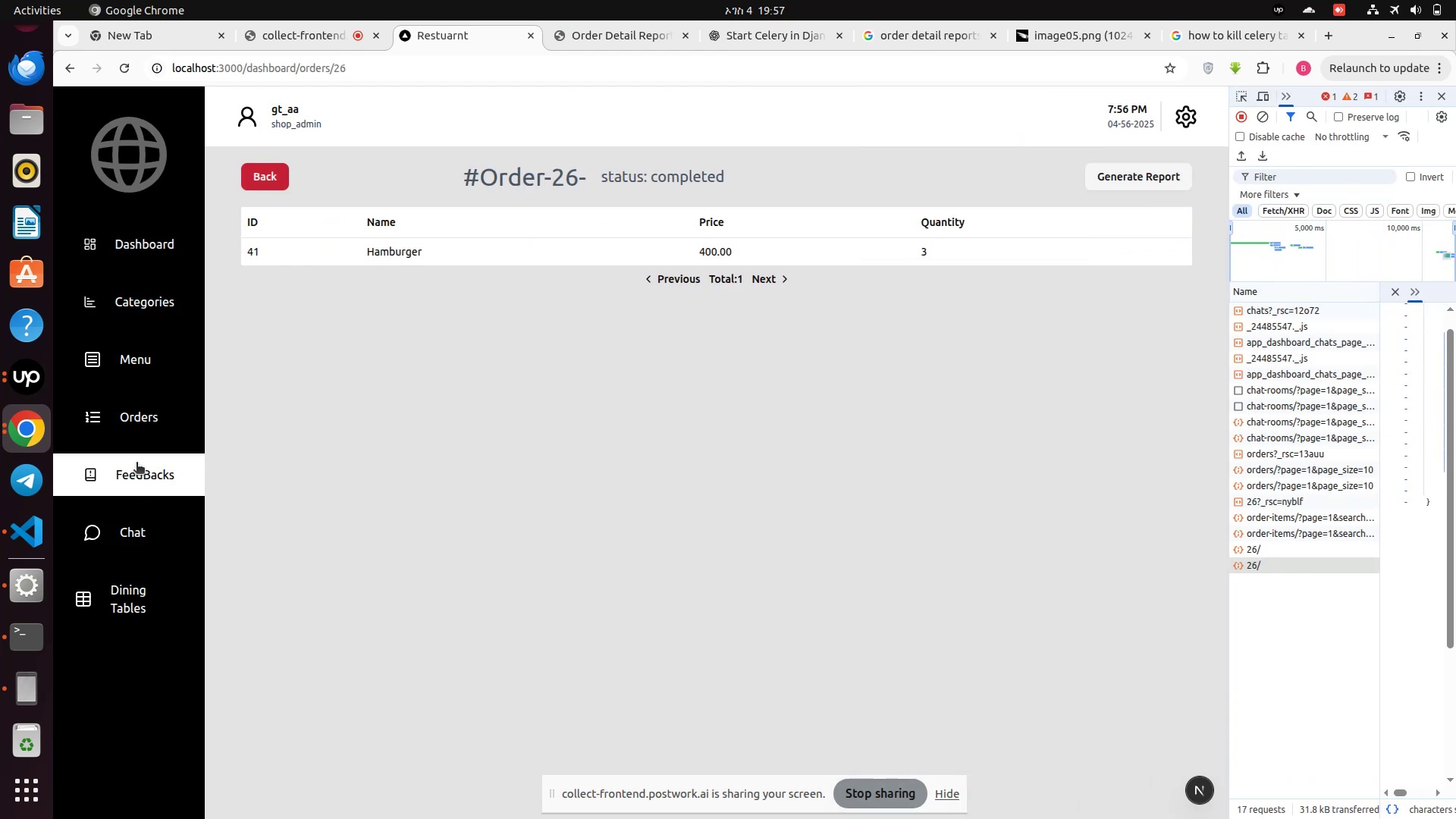 
left_click([136, 463])
 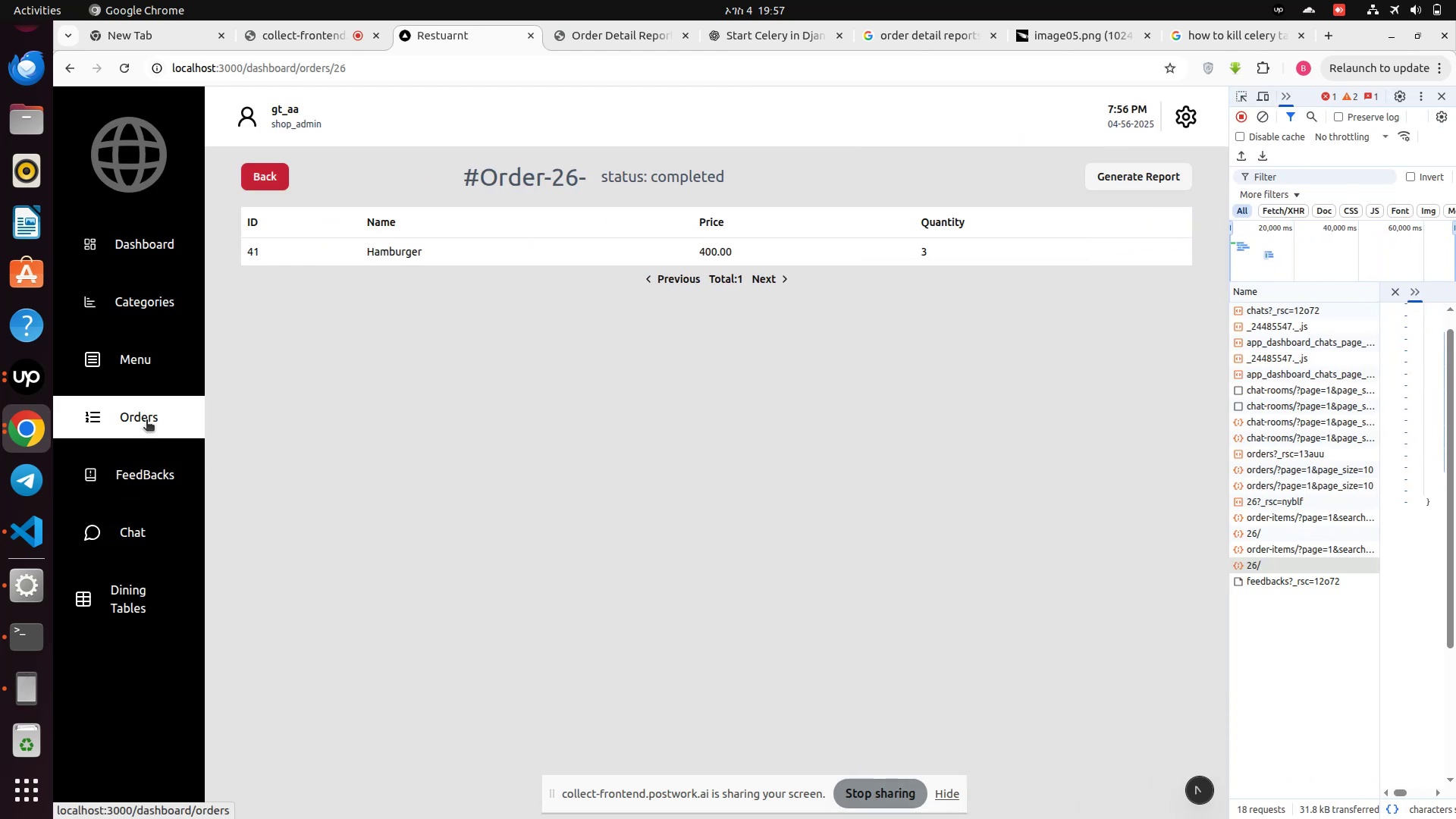 
left_click([146, 421])
 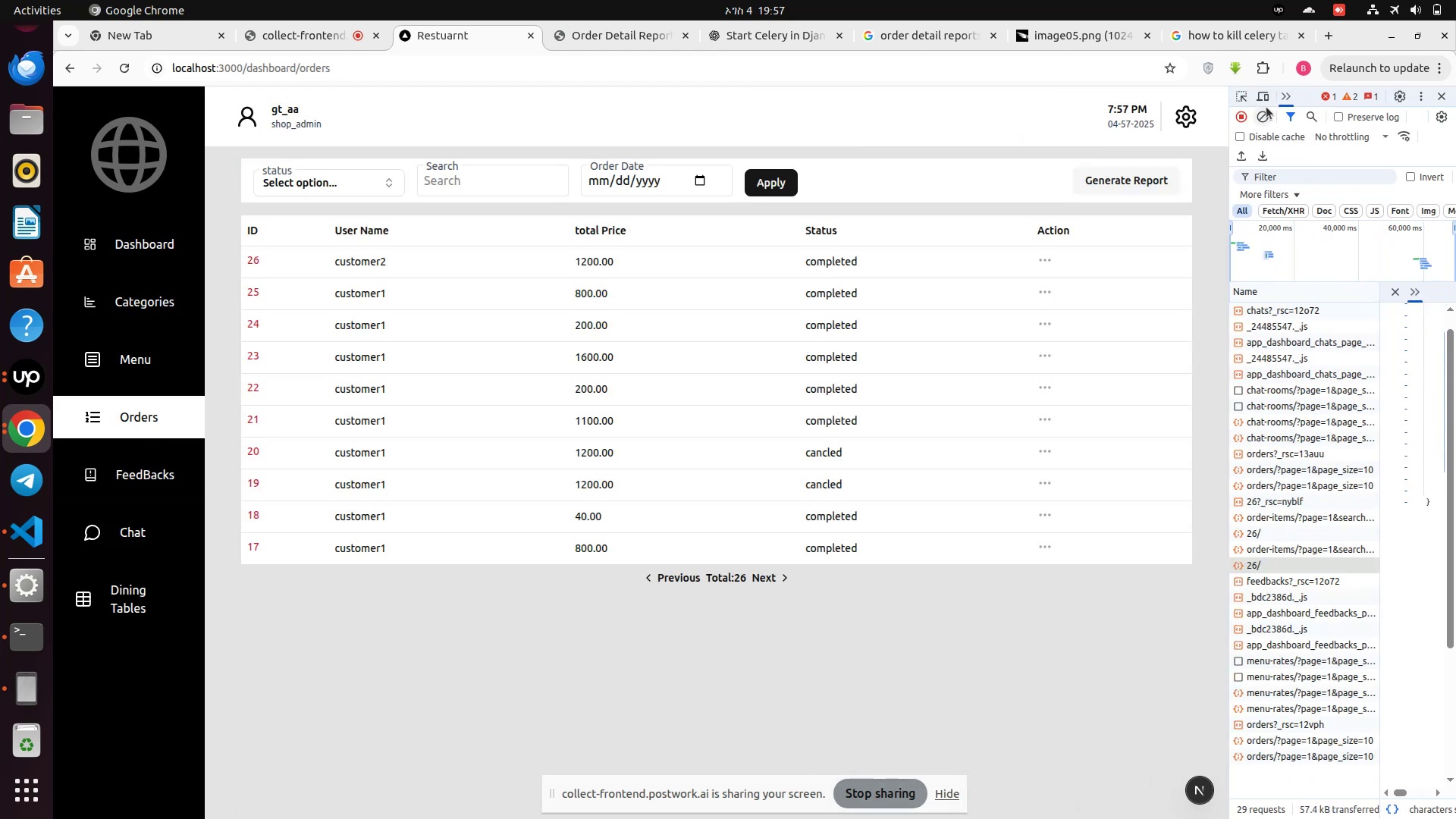 
left_click([1267, 119])
 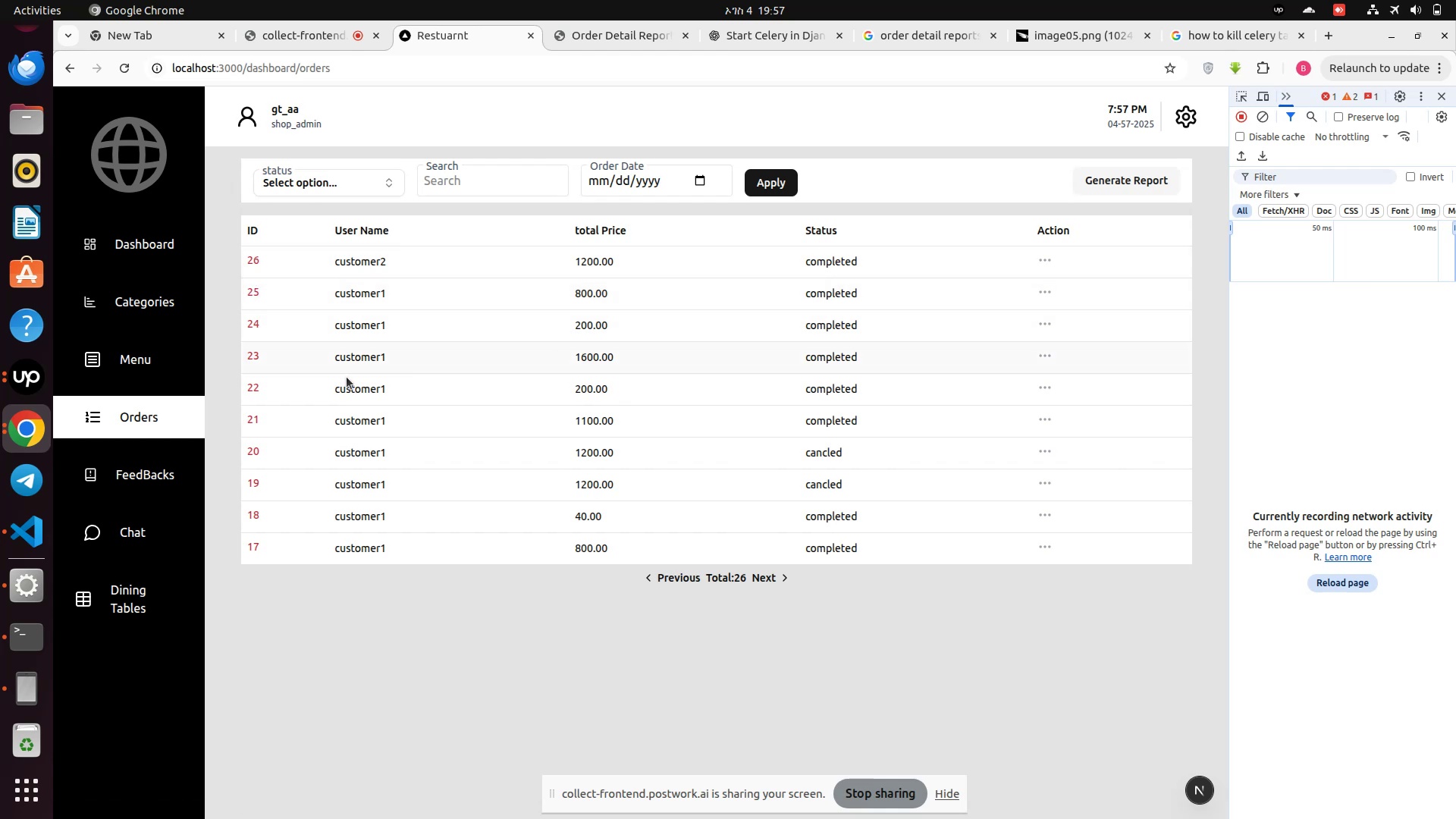 
left_click([256, 357])
 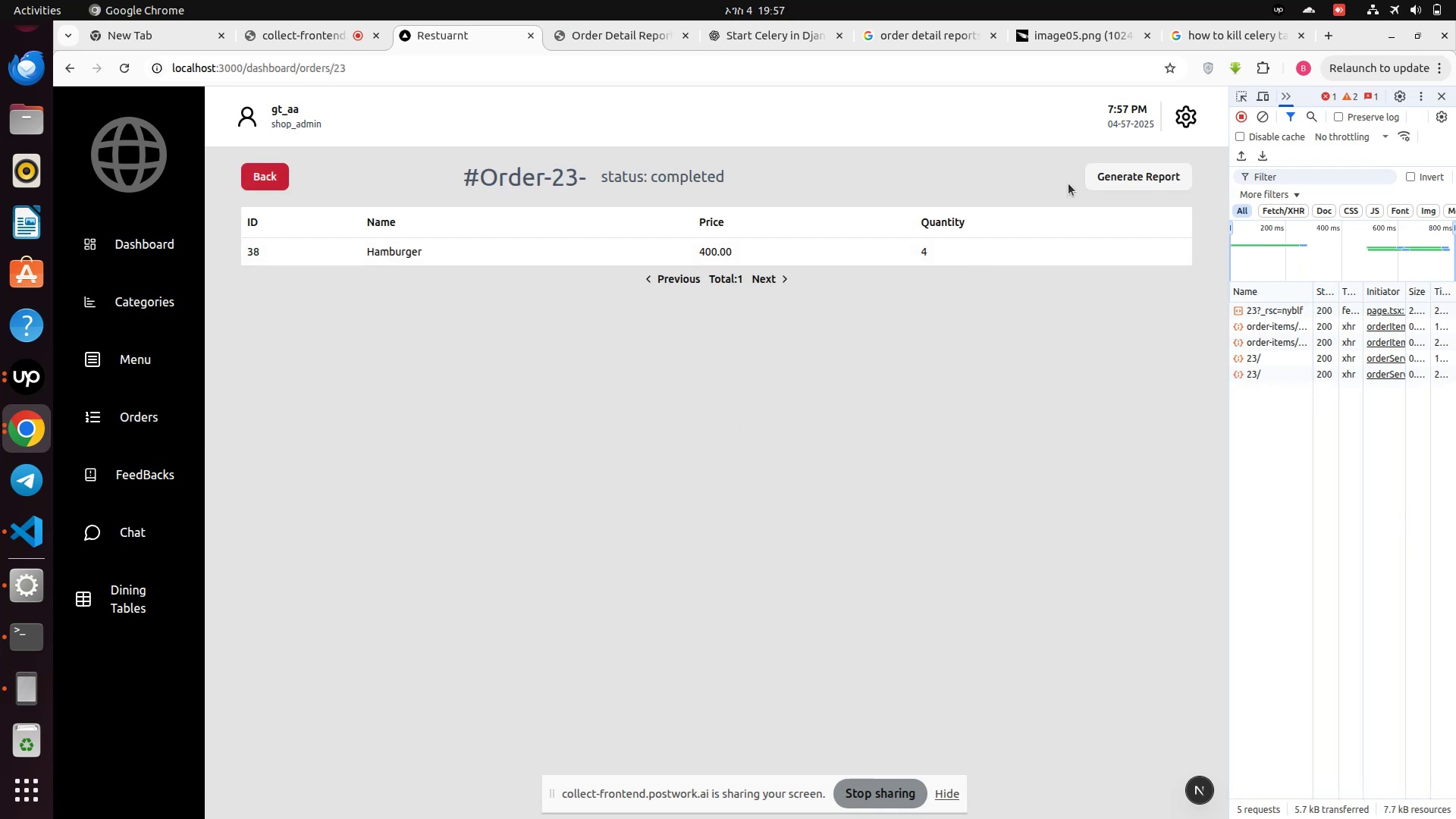 
left_click([1110, 178])
 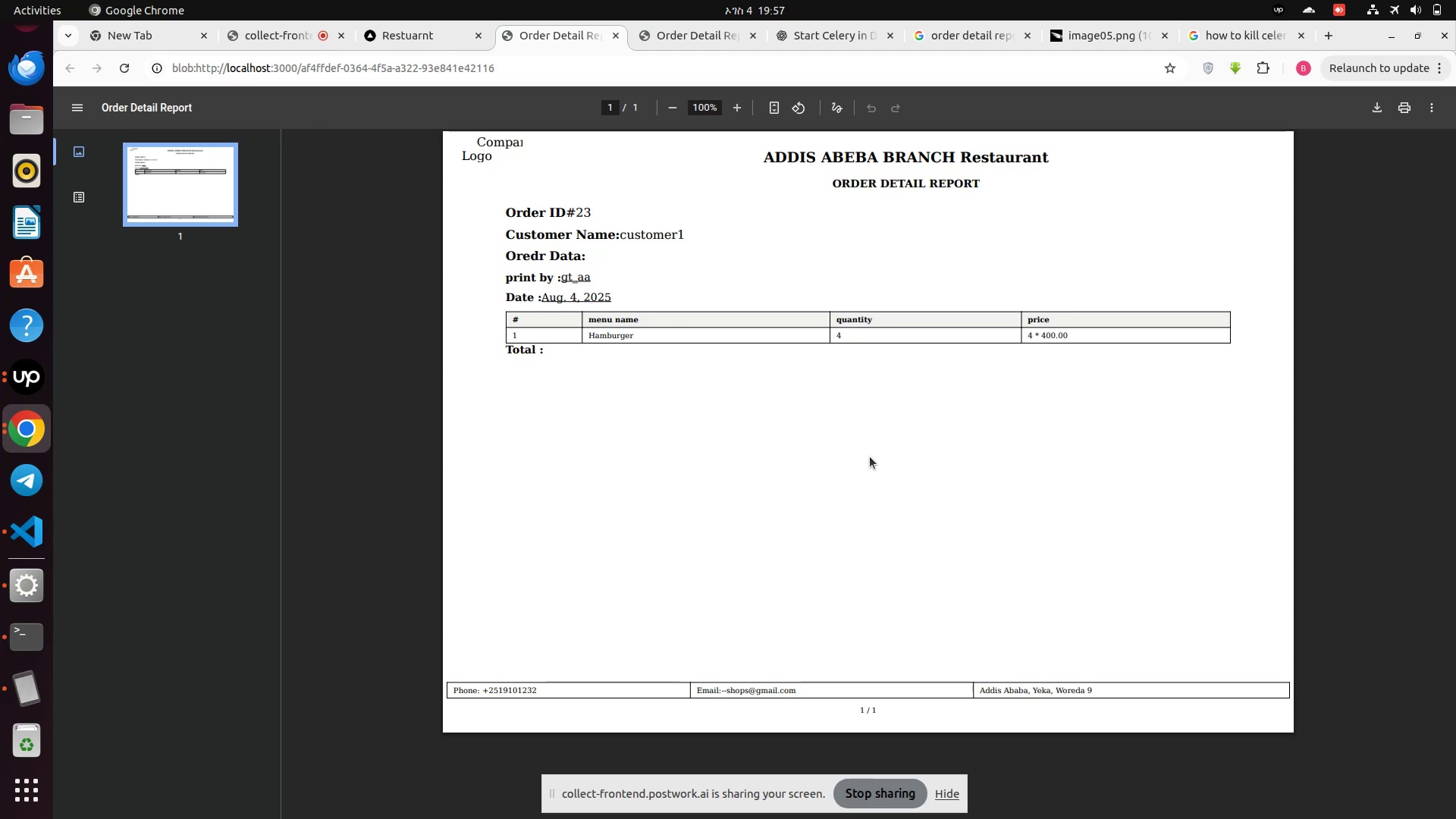 
wait(17.1)
 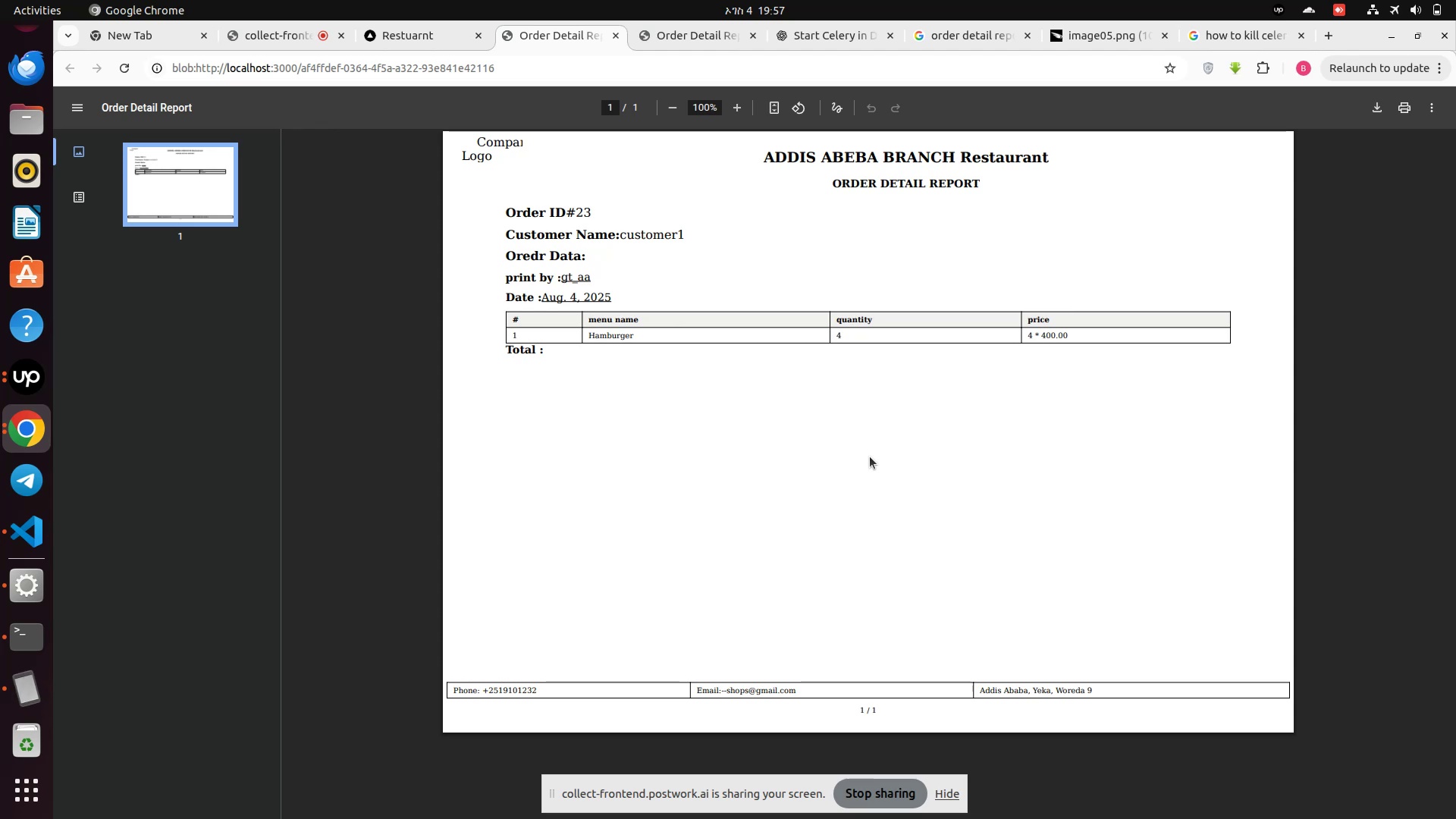 
left_click([36, 535])
 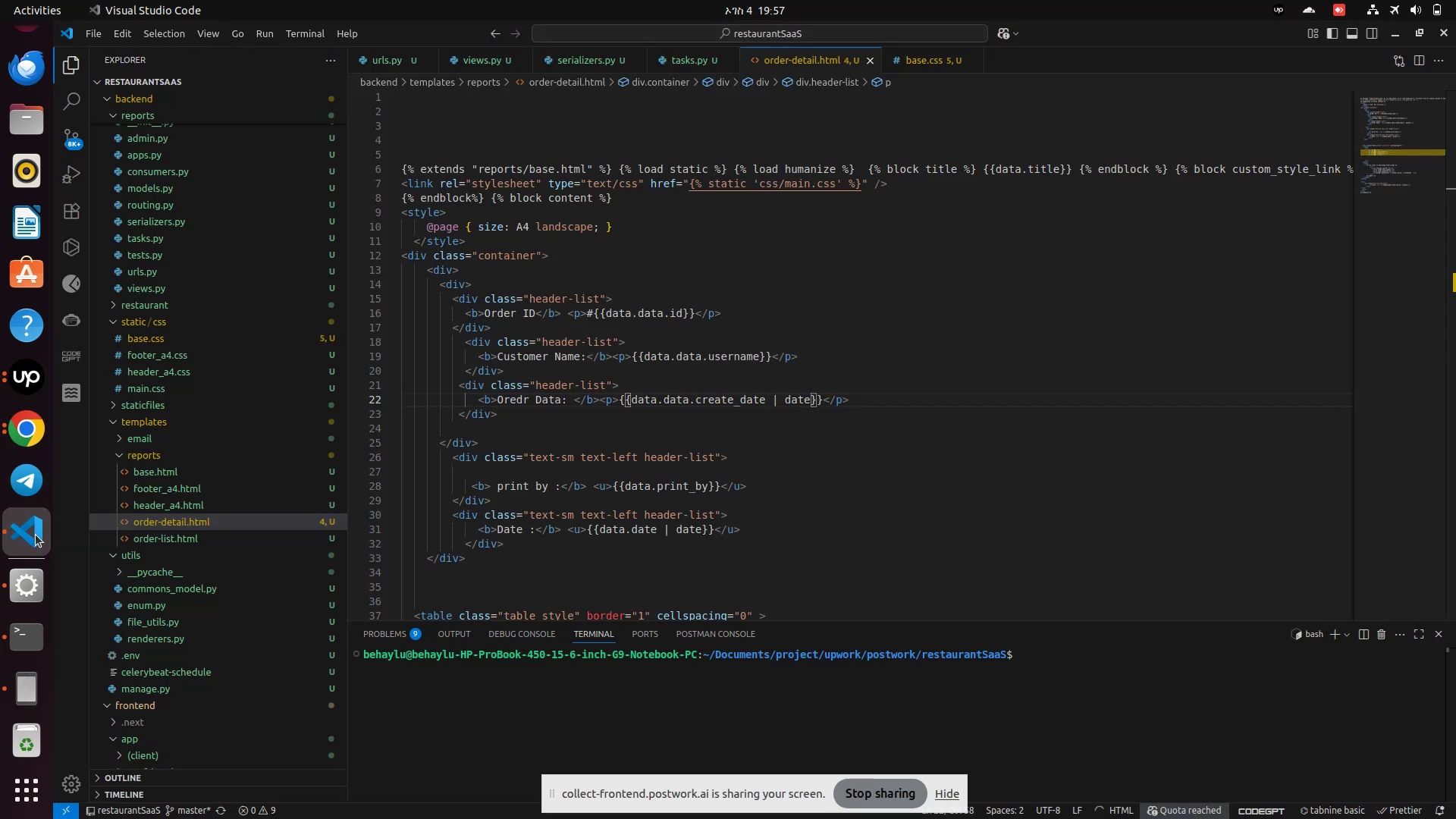 
wait(6.32)
 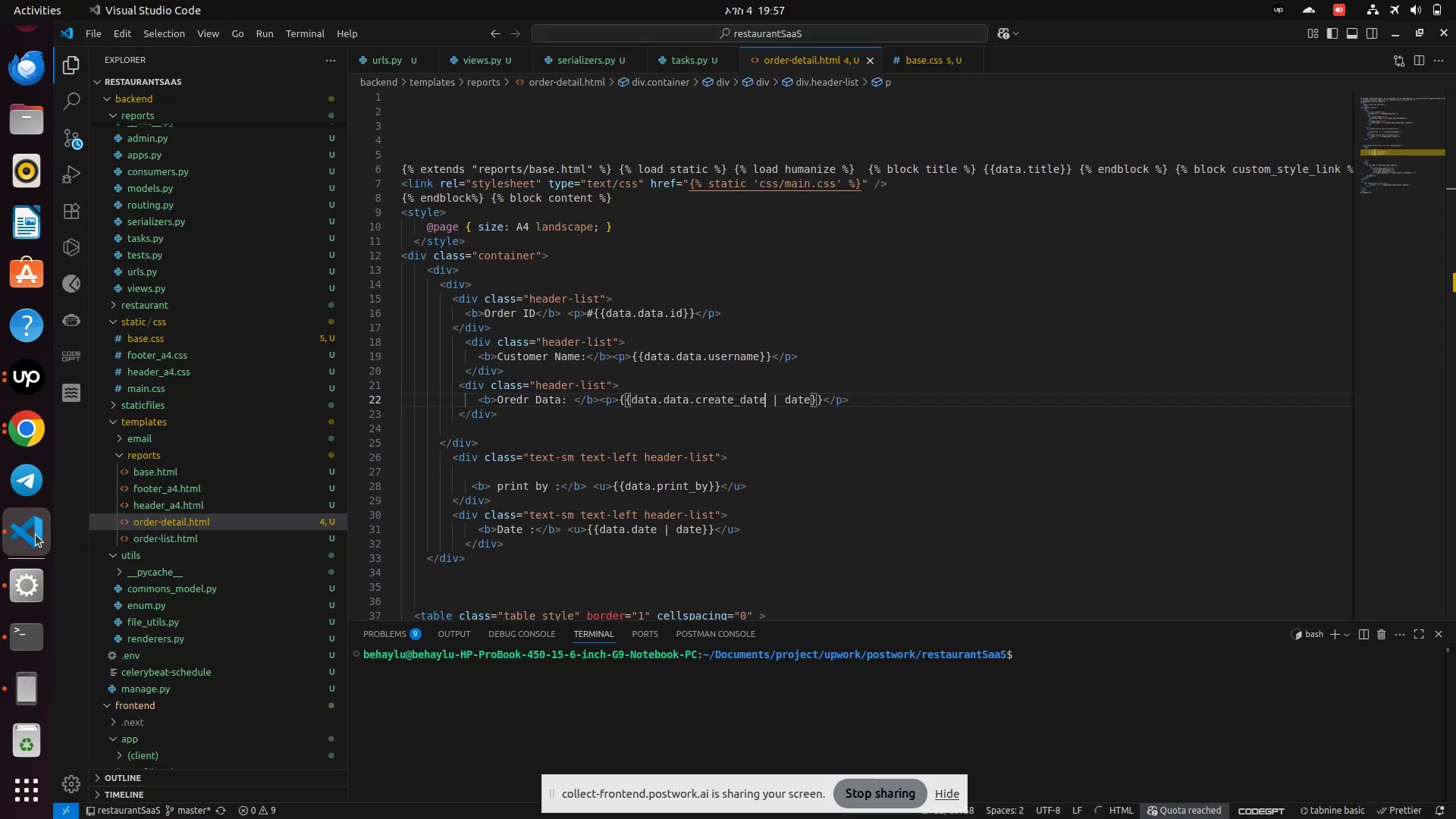 
left_click([17, 422])
 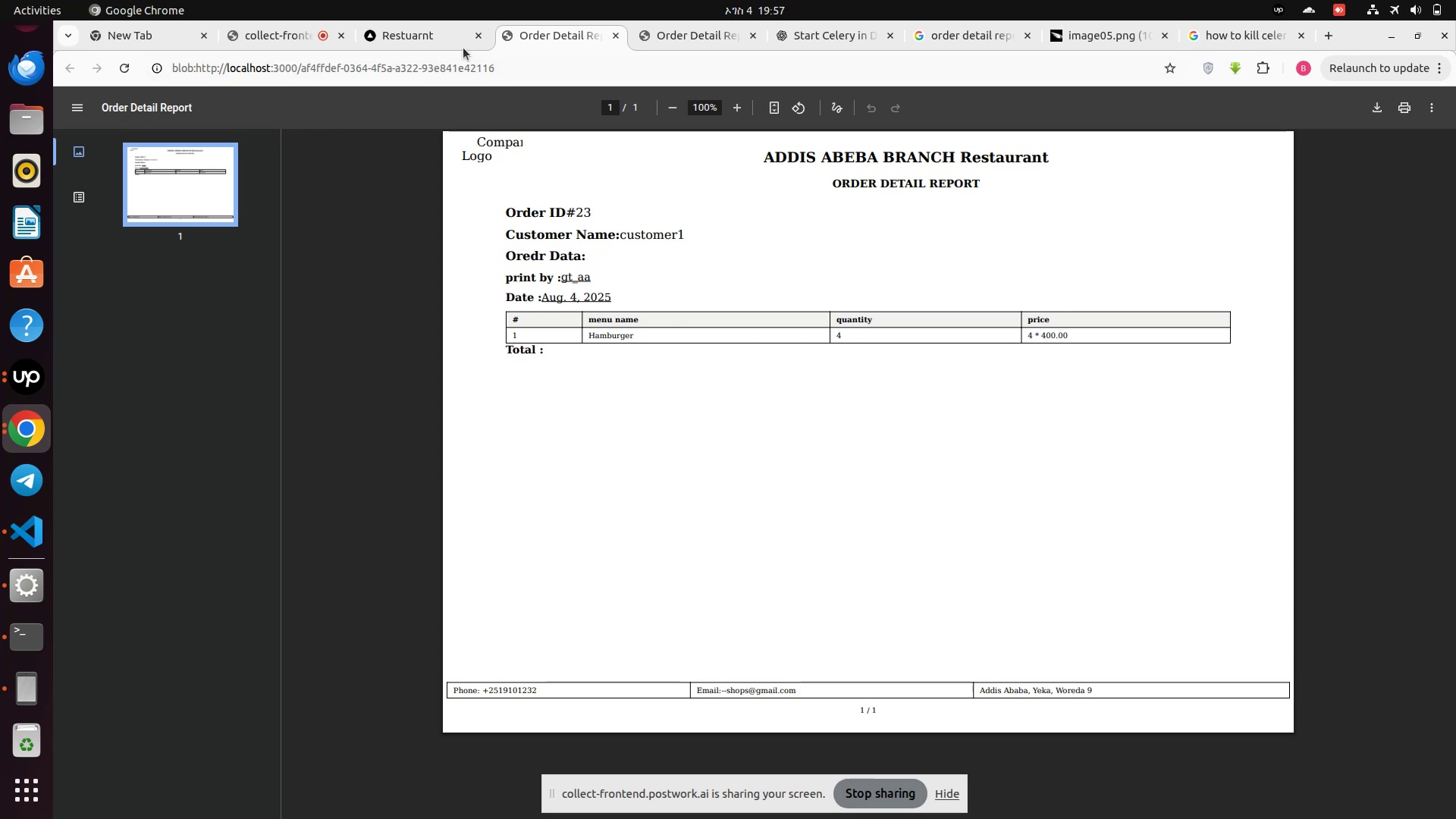 
left_click([414, 32])
 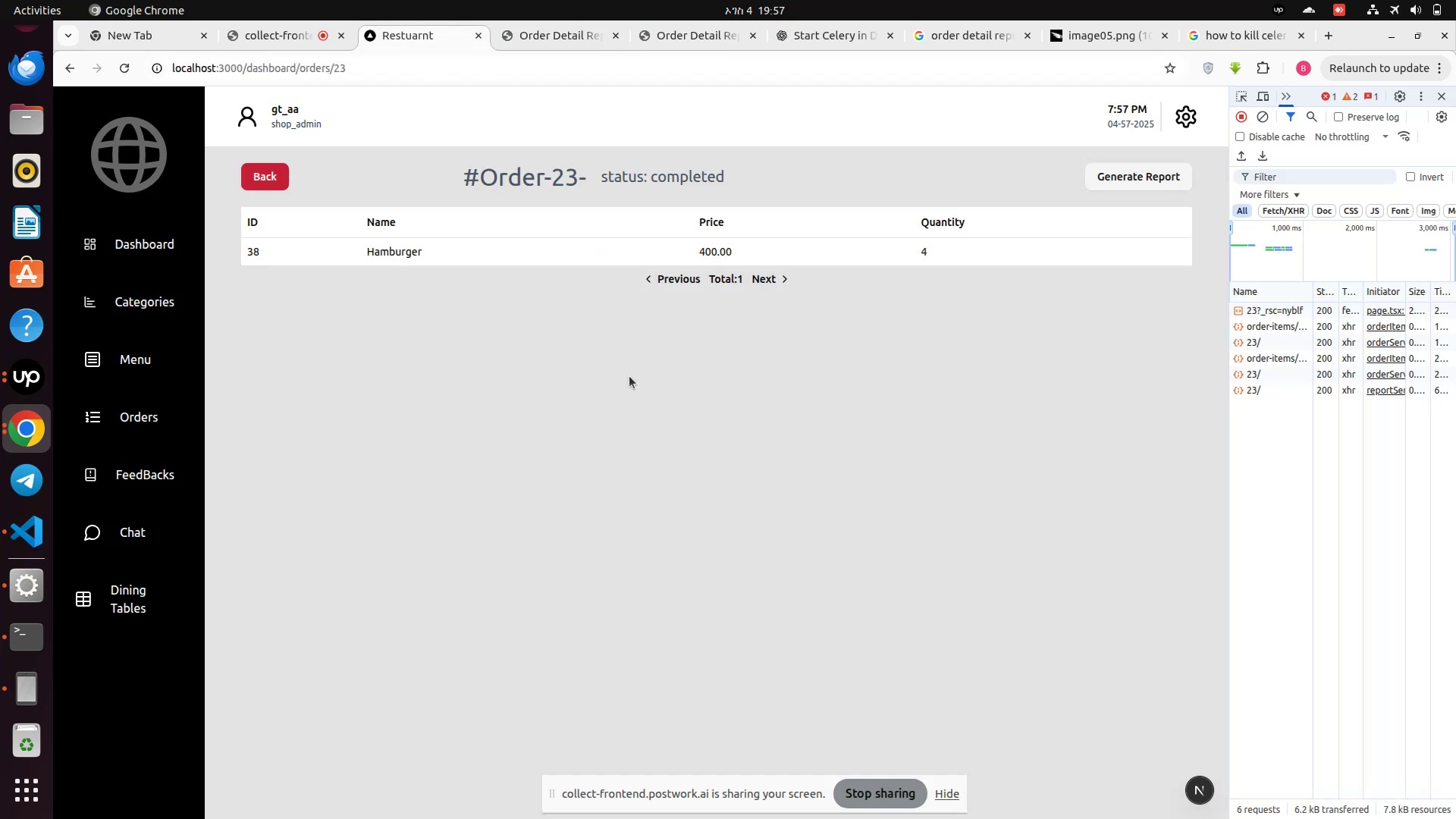 
right_click([629, 376])
 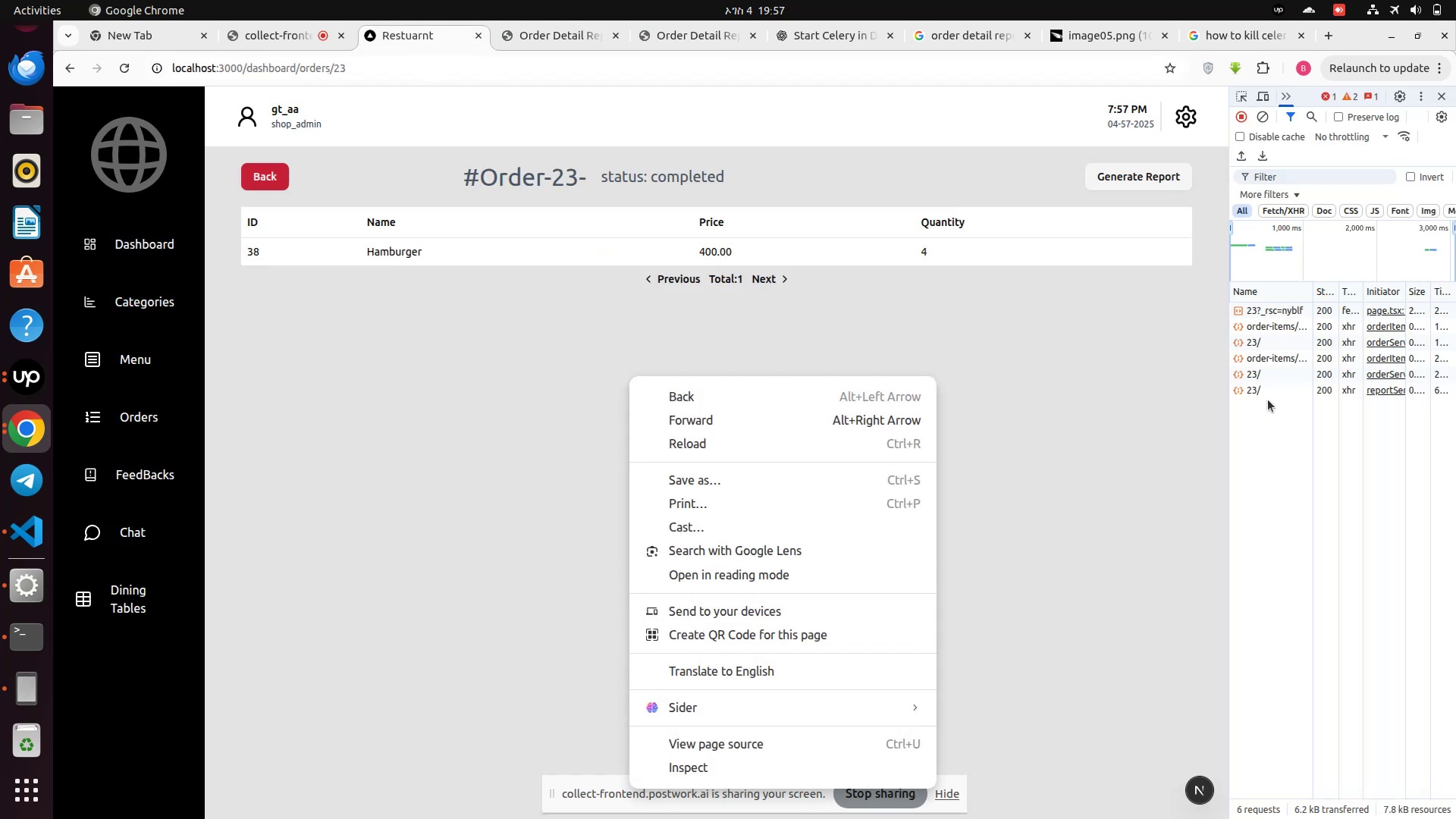 
left_click([1255, 389])
 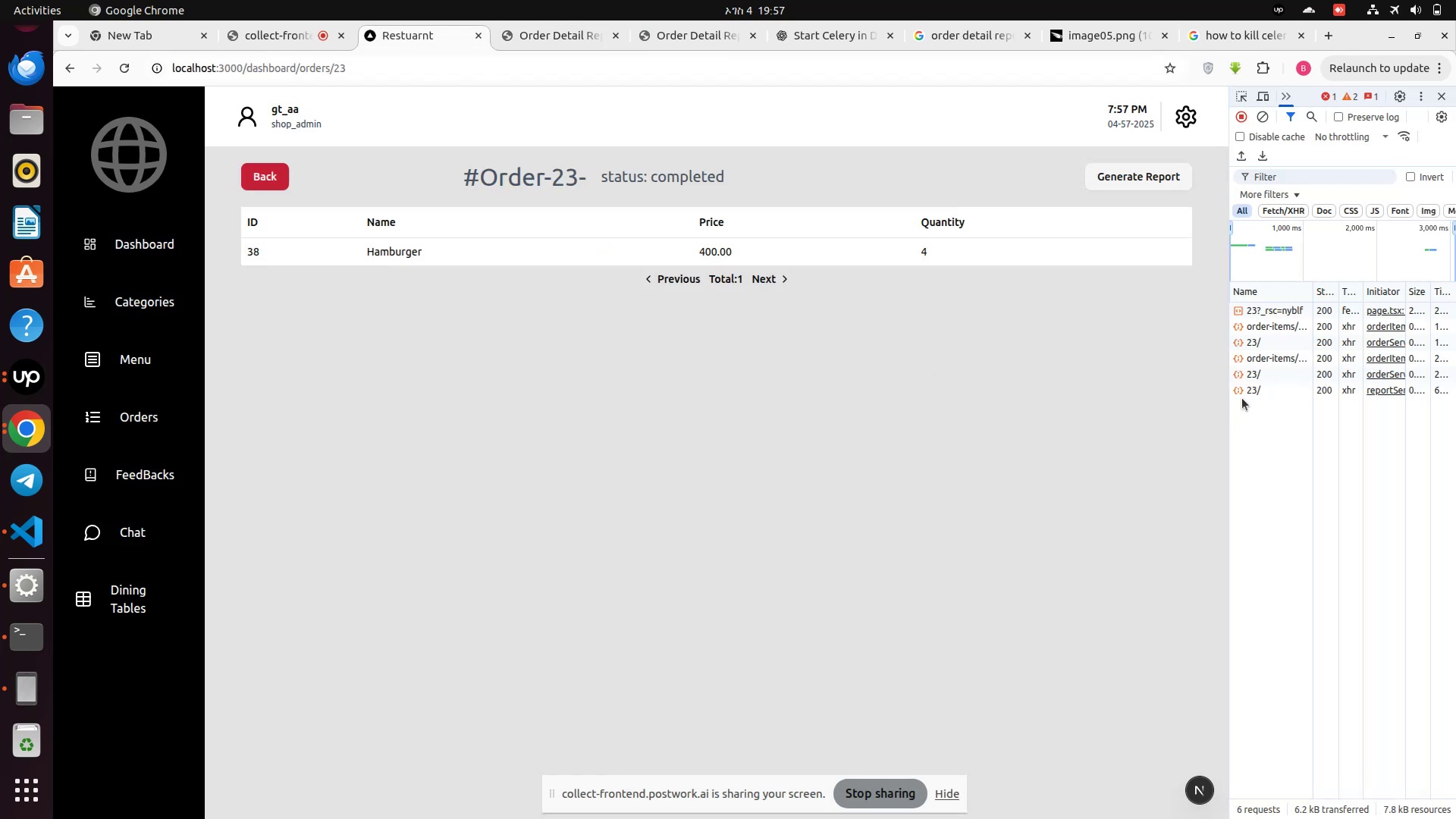 
left_click([1244, 392])
 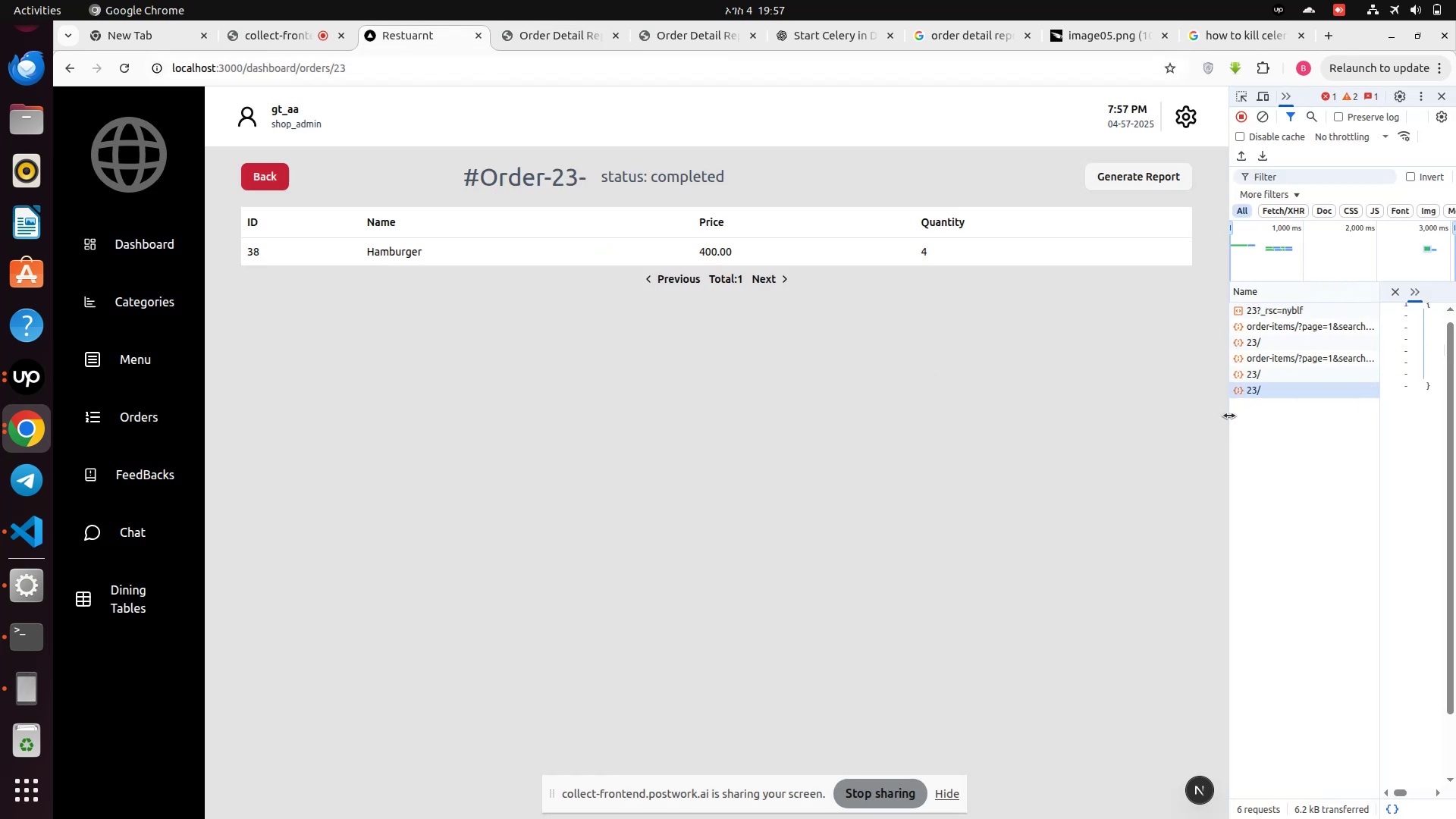 
left_click_drag(start_coordinate=[1229, 416], to_coordinate=[778, 444])
 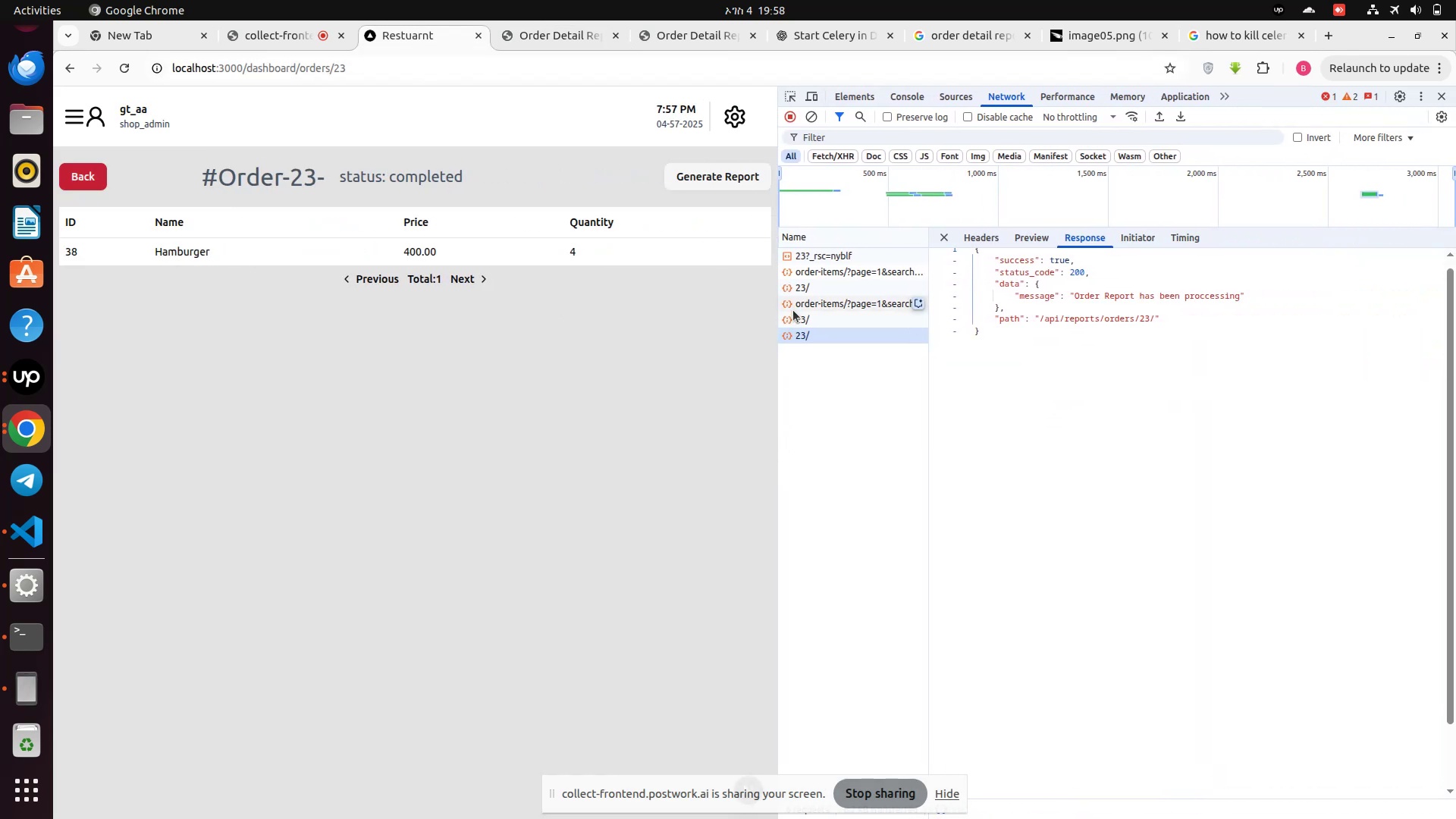 
left_click([798, 318])
 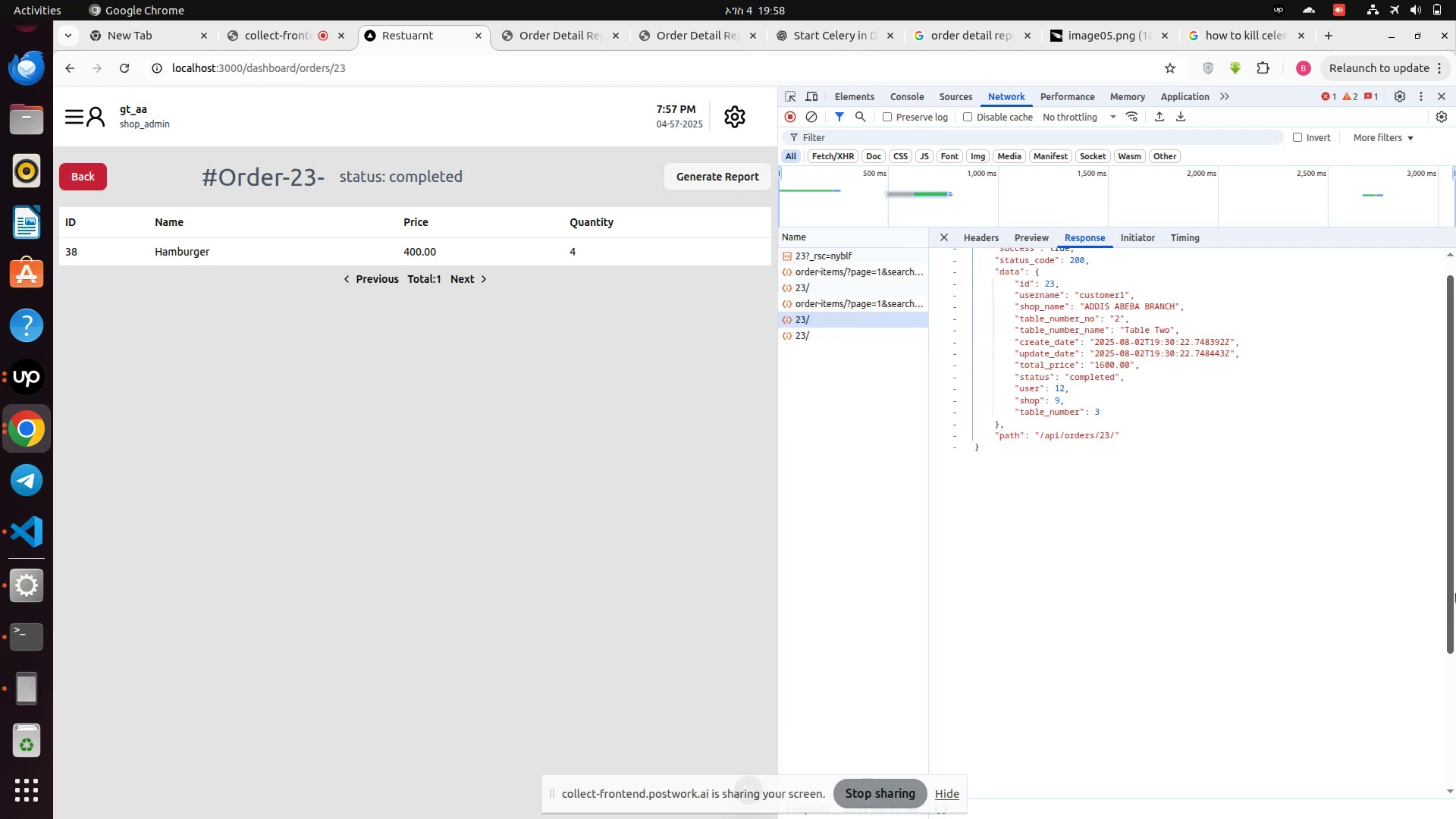 
wait(10.78)
 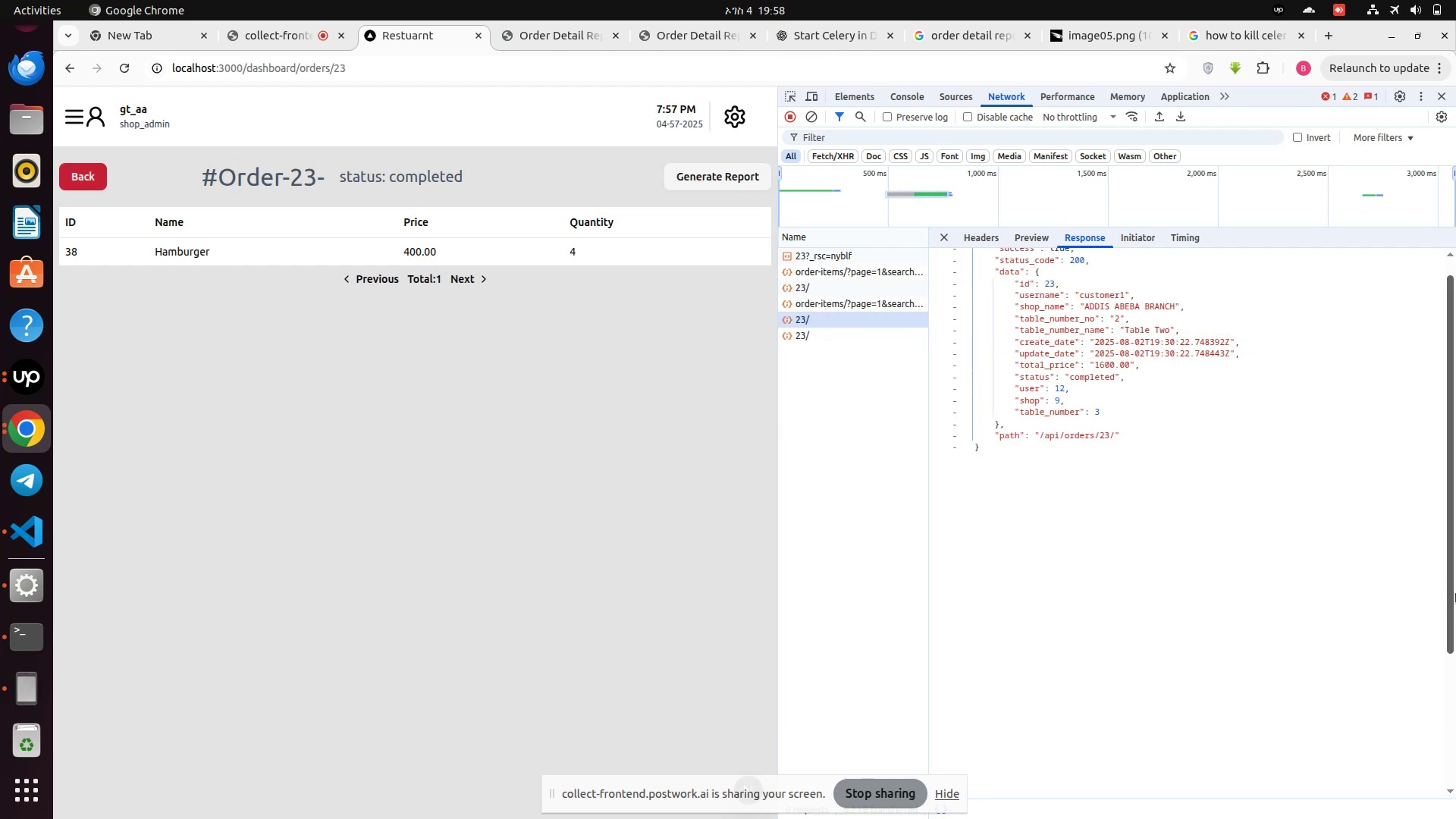 
left_click([1051, 341])
 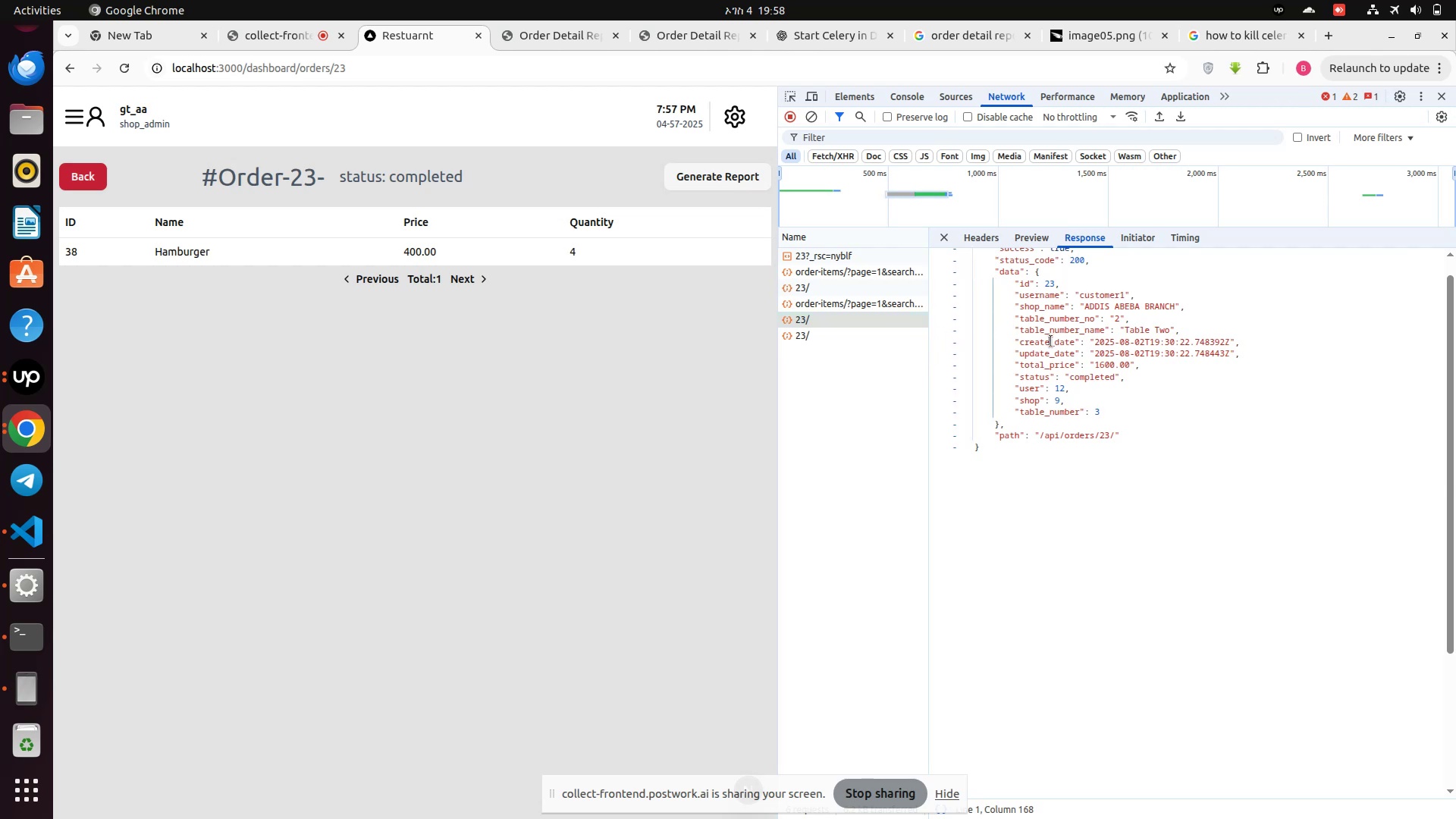 
left_click([1051, 341])
 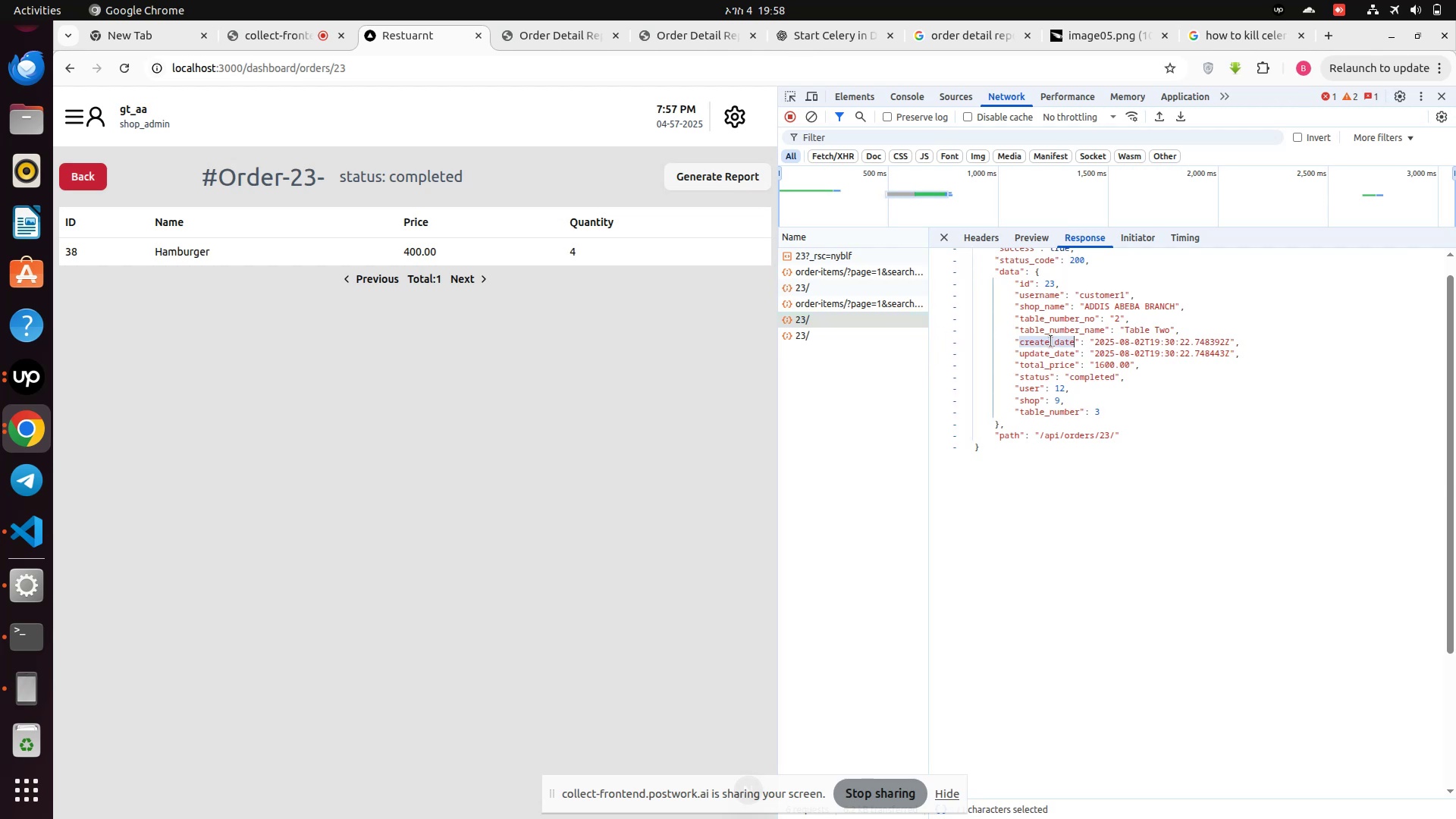 
key(Control+C)
 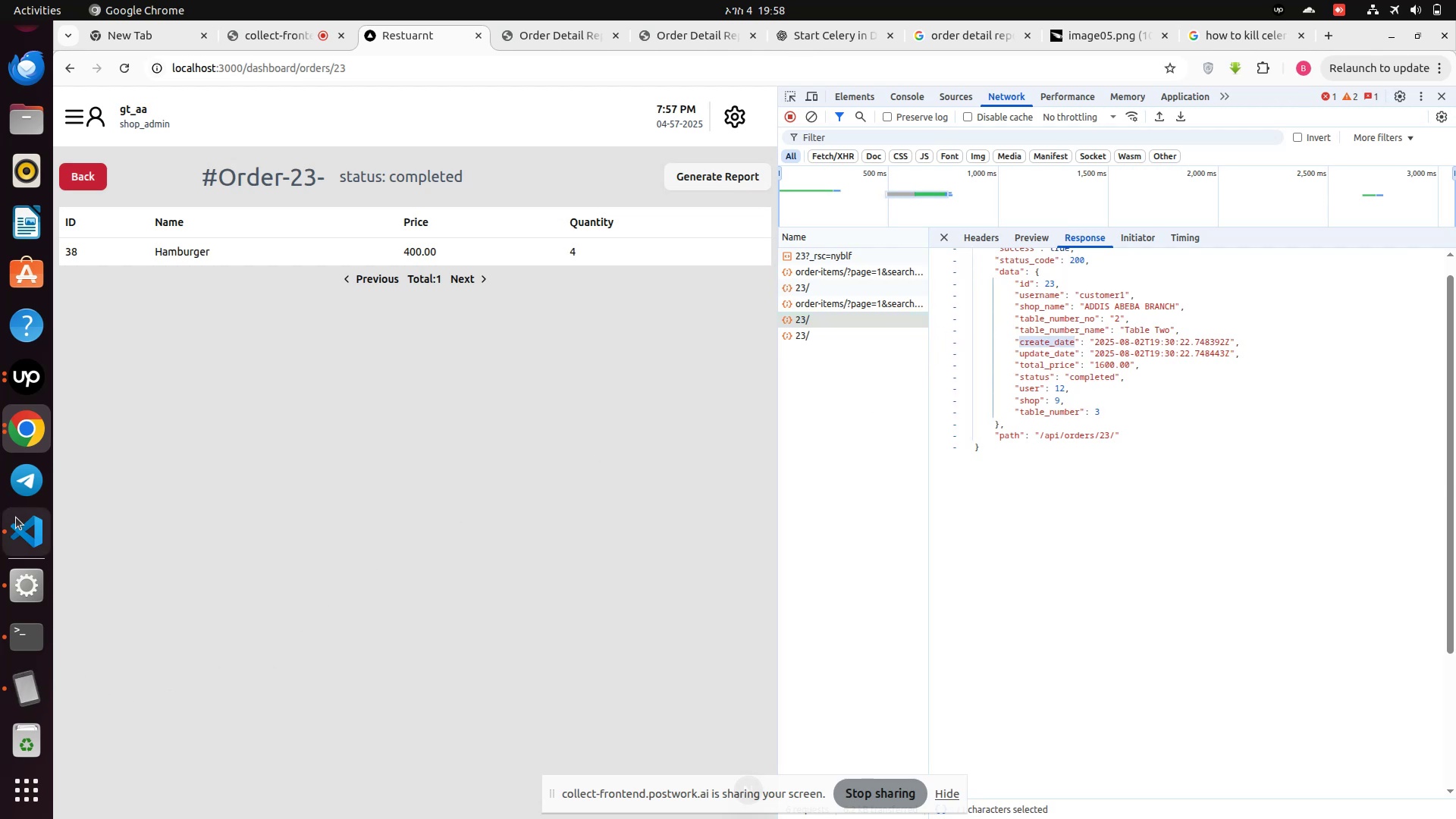 
left_click([28, 532])
 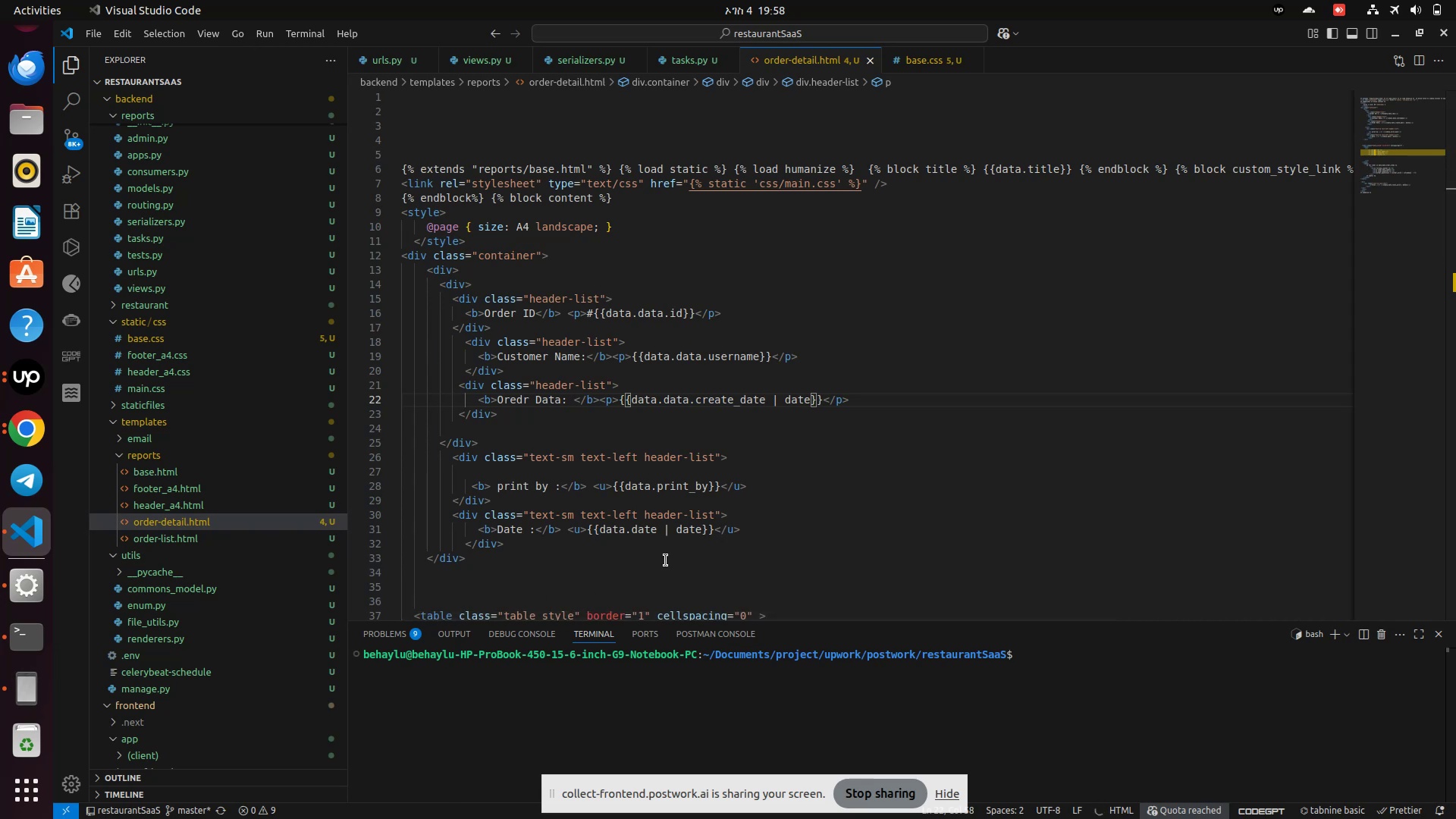 
wait(18.93)
 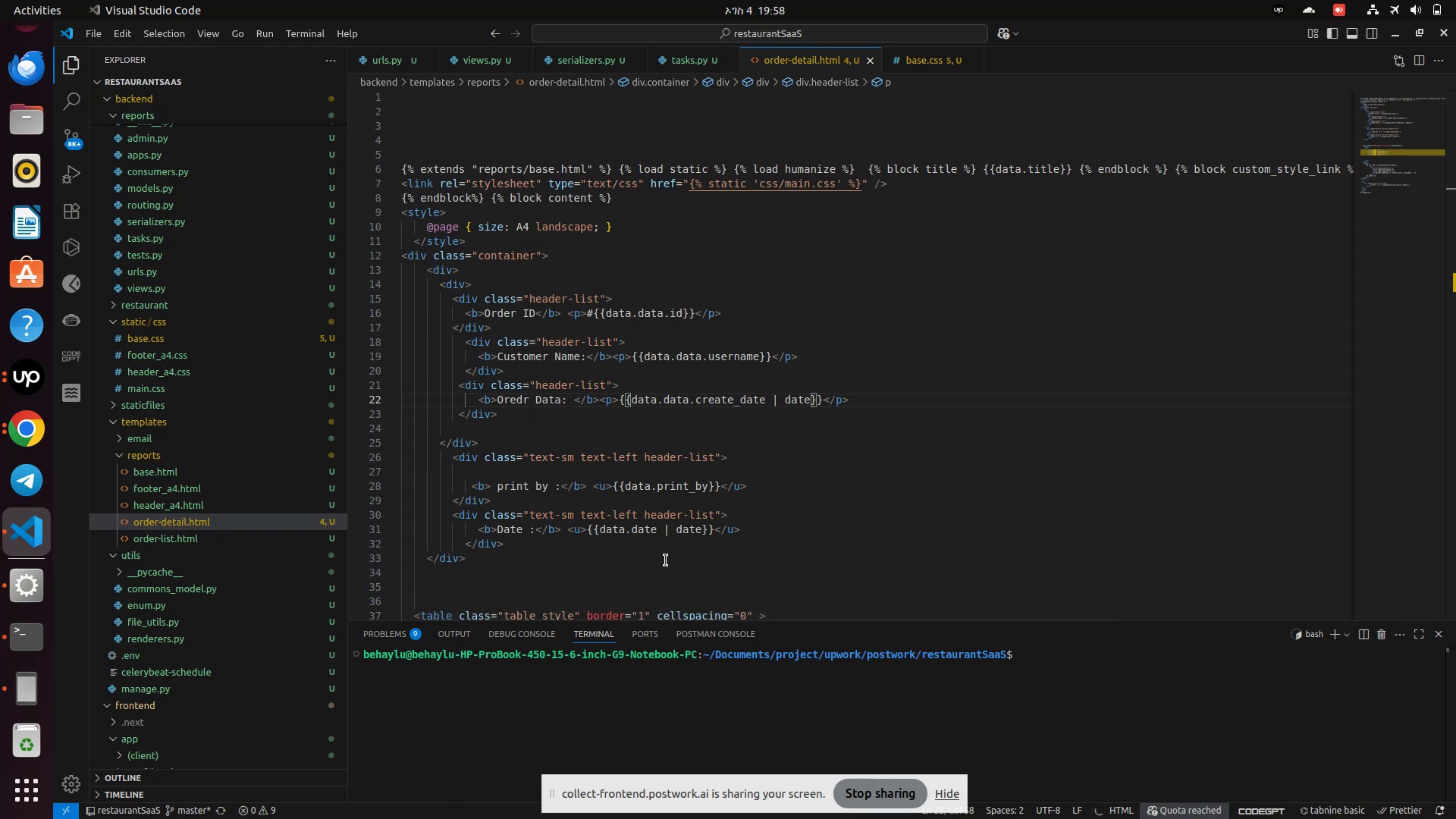 
left_click([23, 441])
 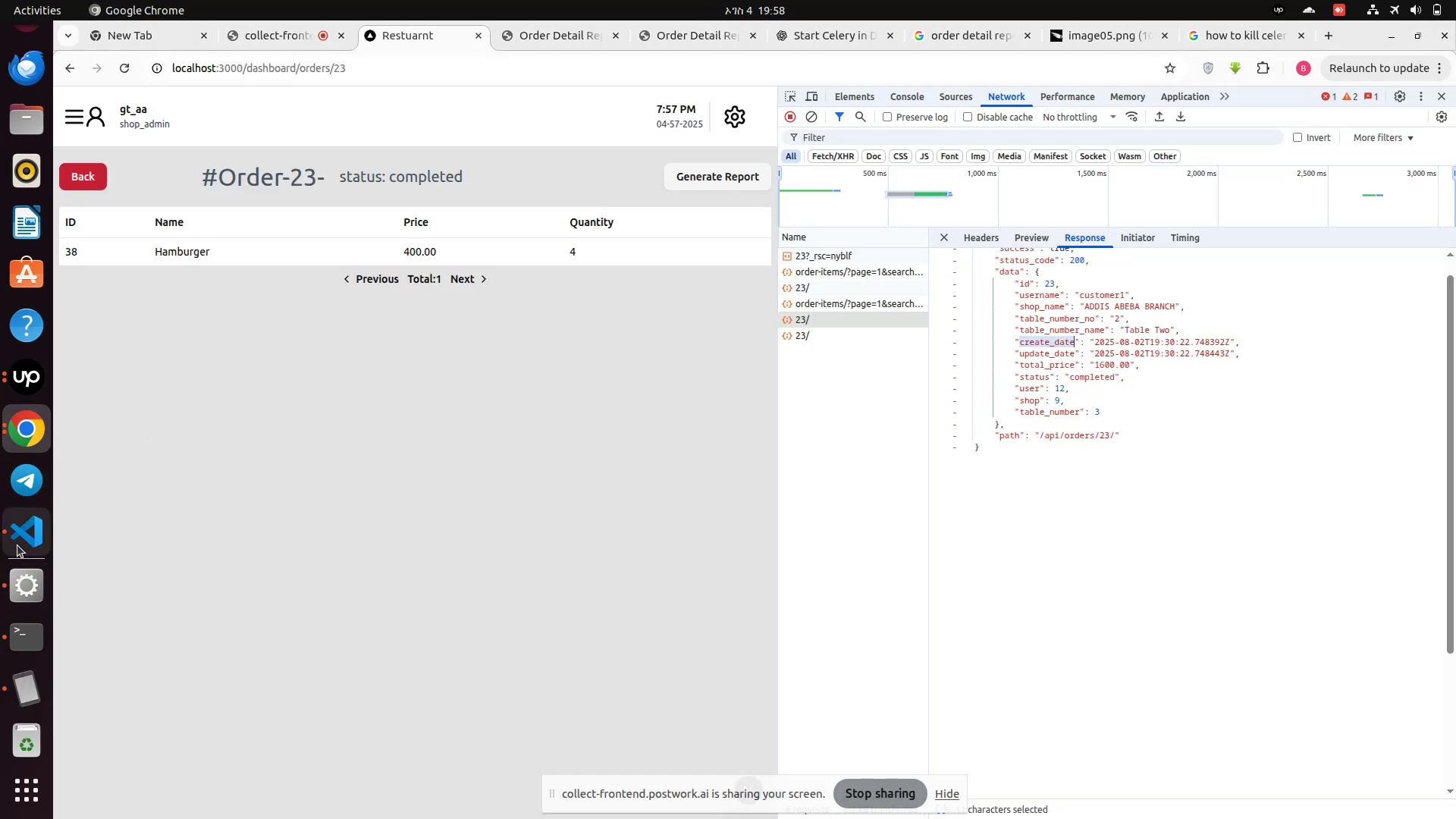 
left_click([17, 545])
 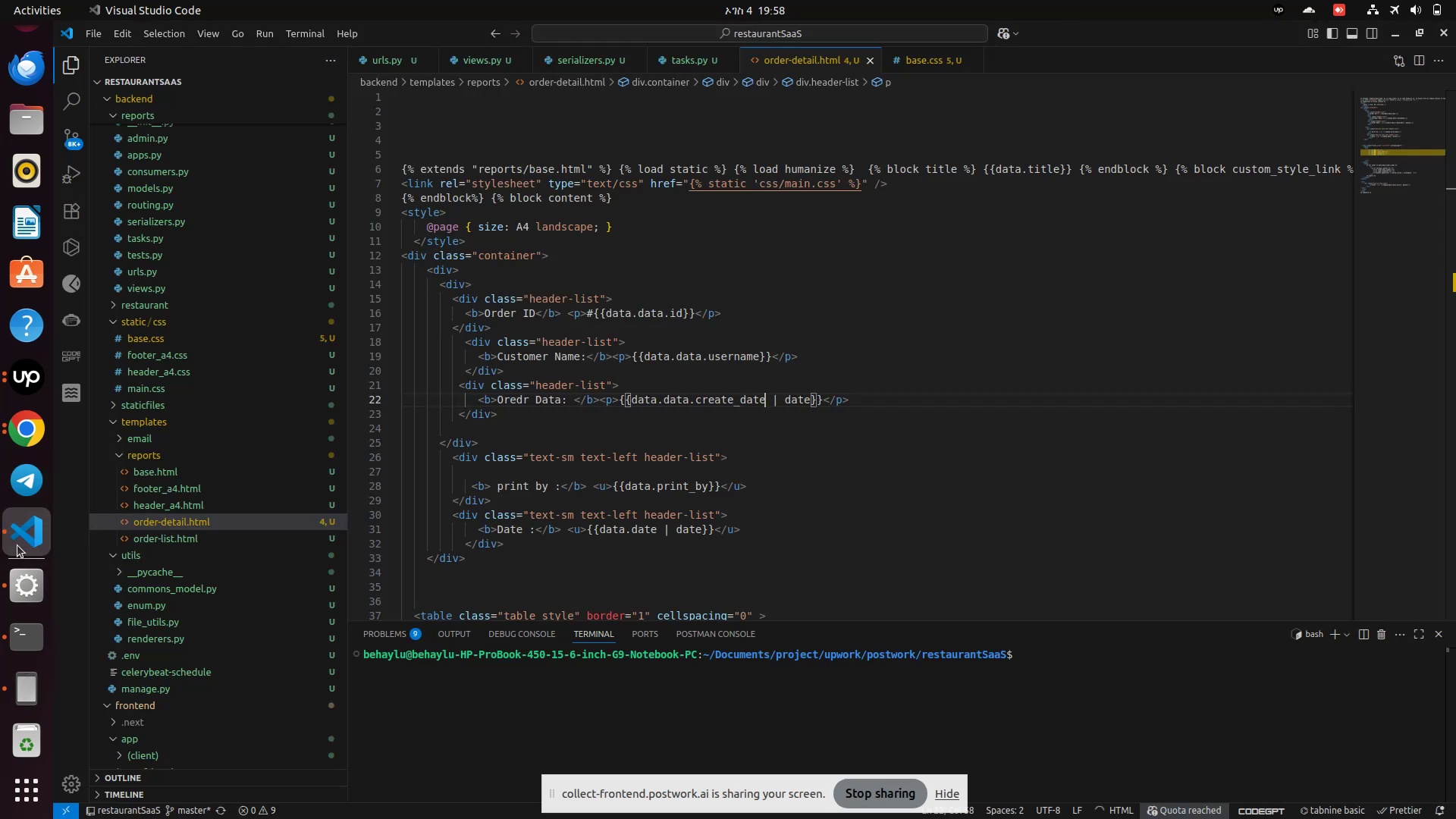 
mouse_move([135, 528])
 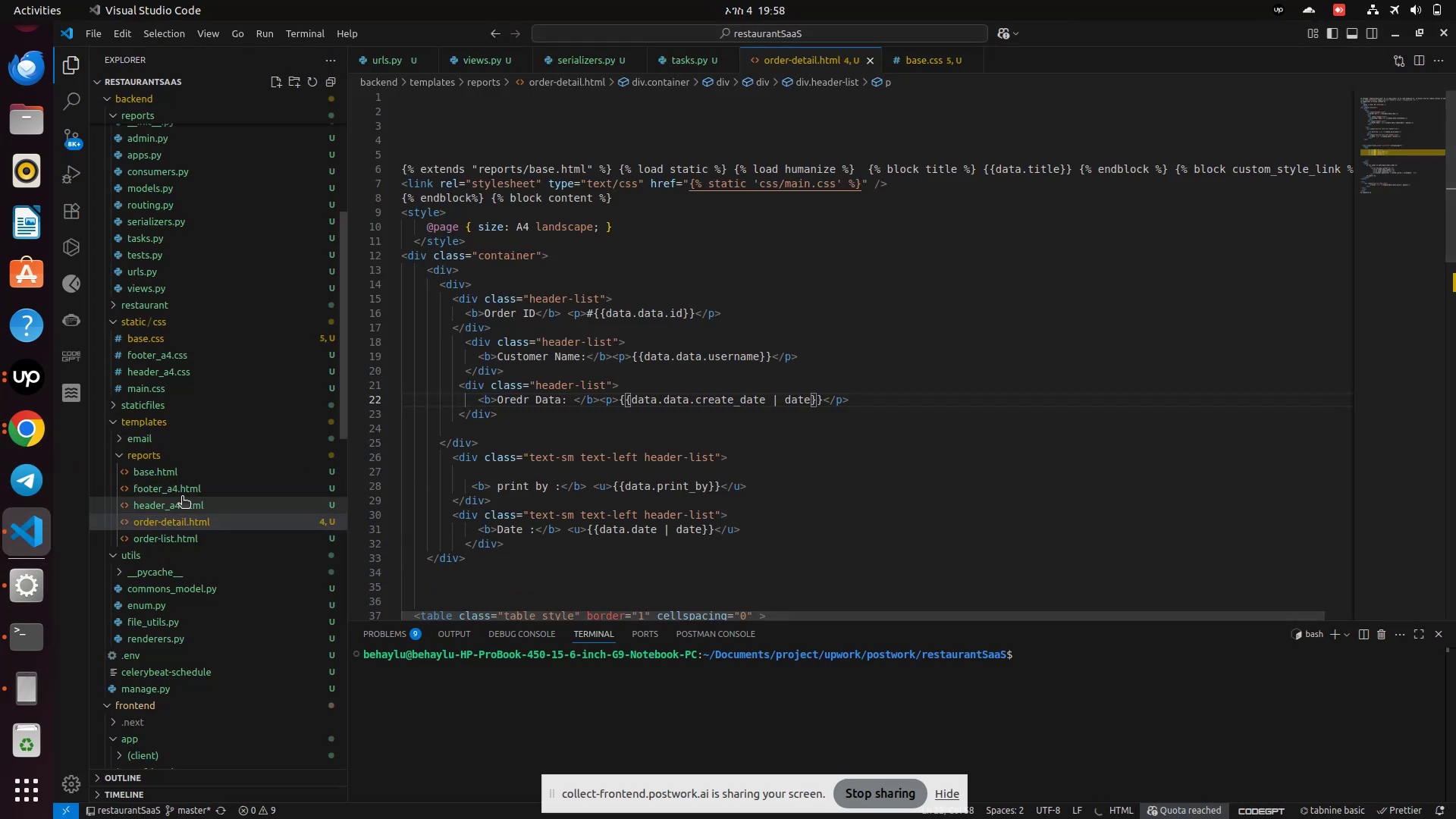 
left_click([160, 538])
 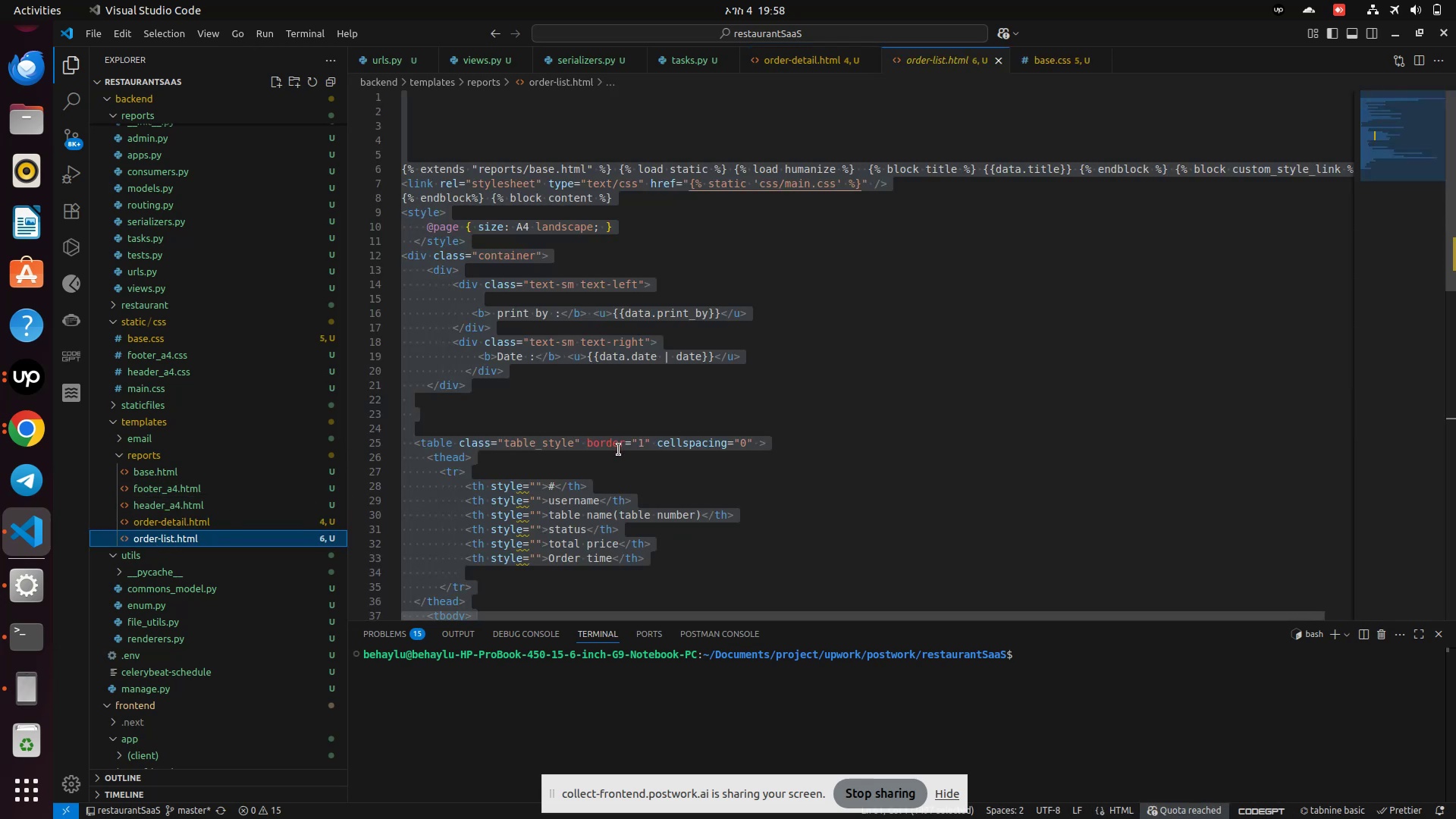 
left_click([618, 462])
 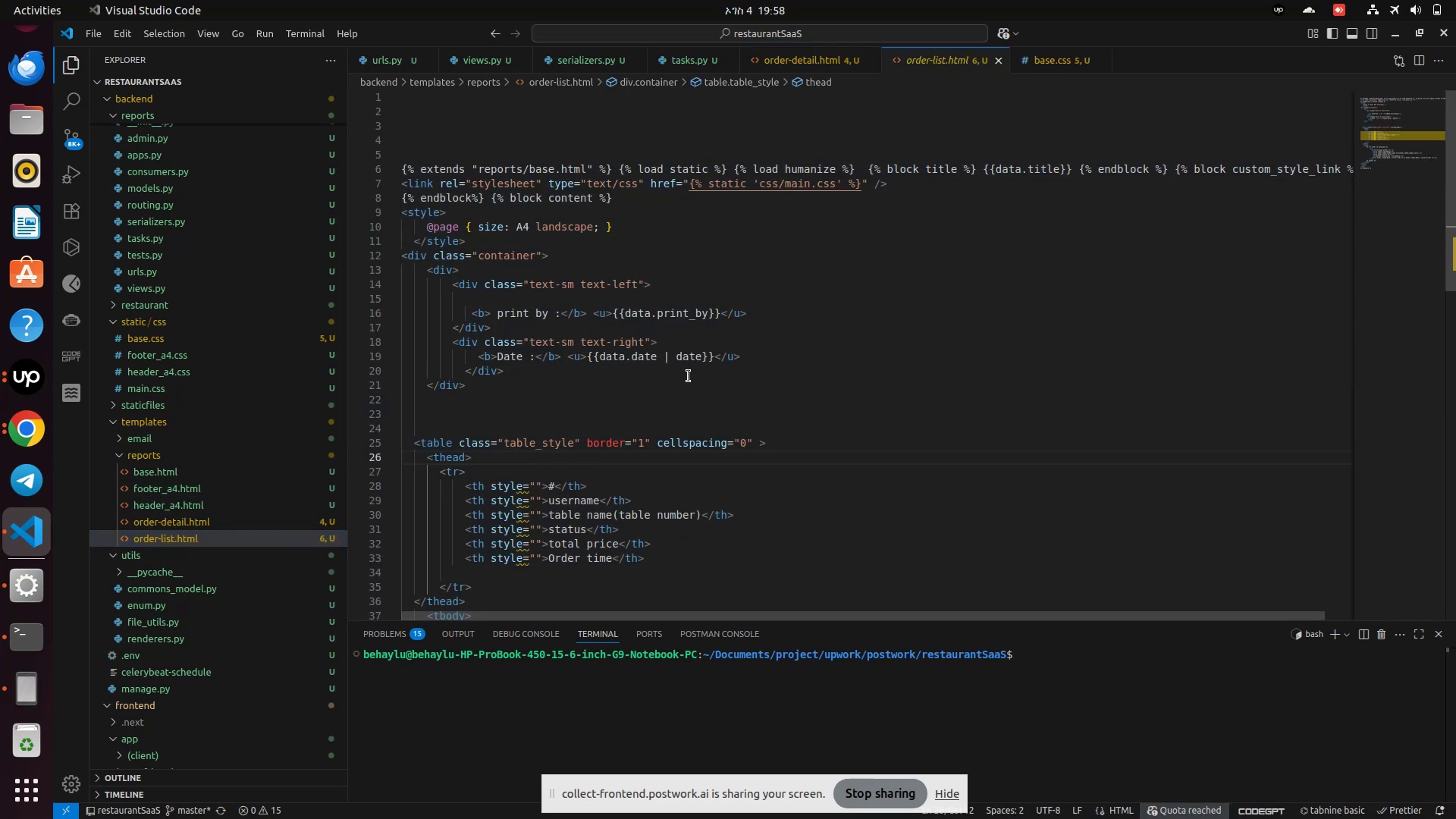 
scroll: coordinate [682, 381], scroll_direction: down, amount: 8.0
 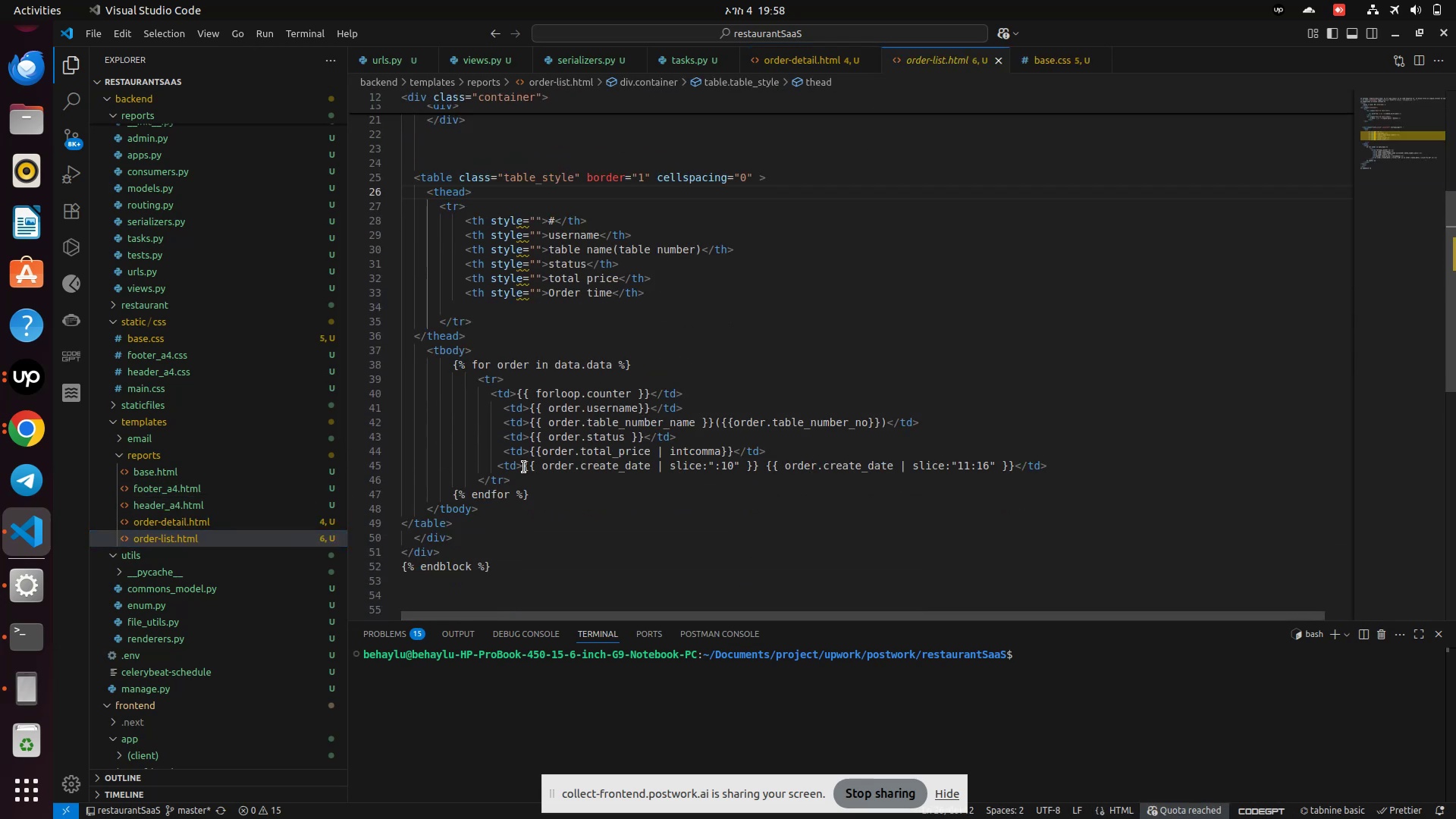 
left_click_drag(start_coordinate=[488, 466], to_coordinate=[1047, 470])
 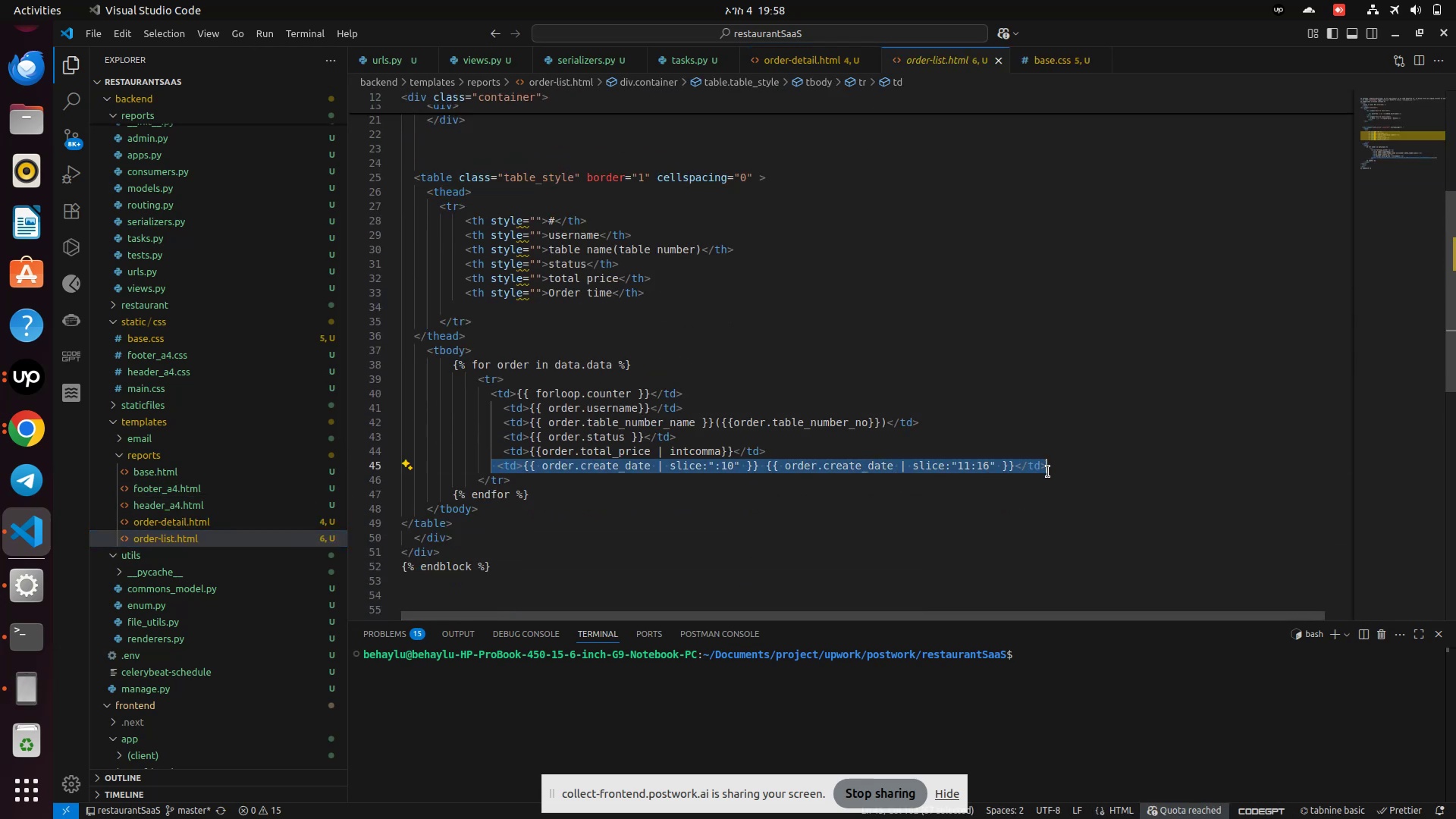 
key(Control+C)
 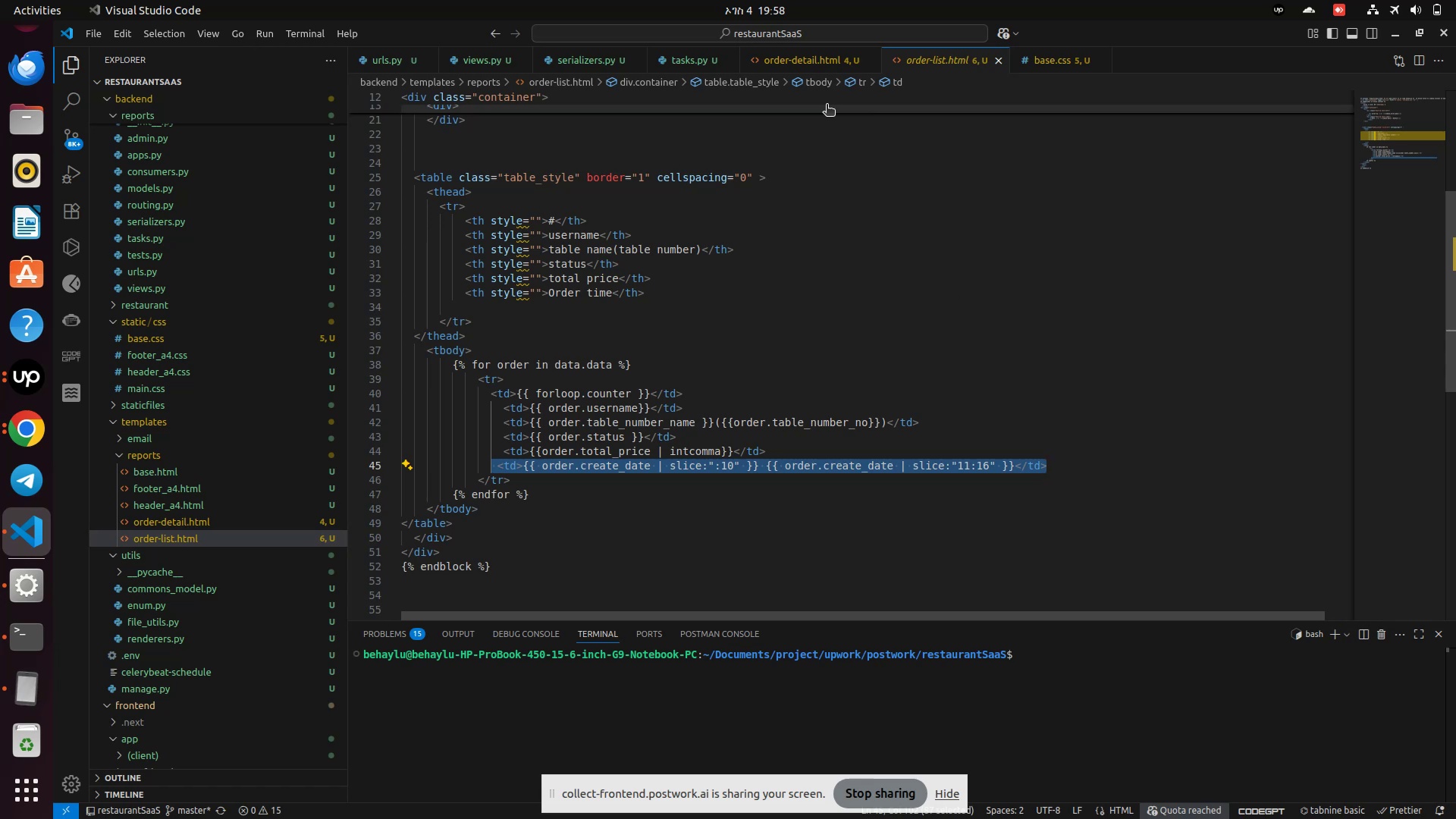 
left_click([819, 61])
 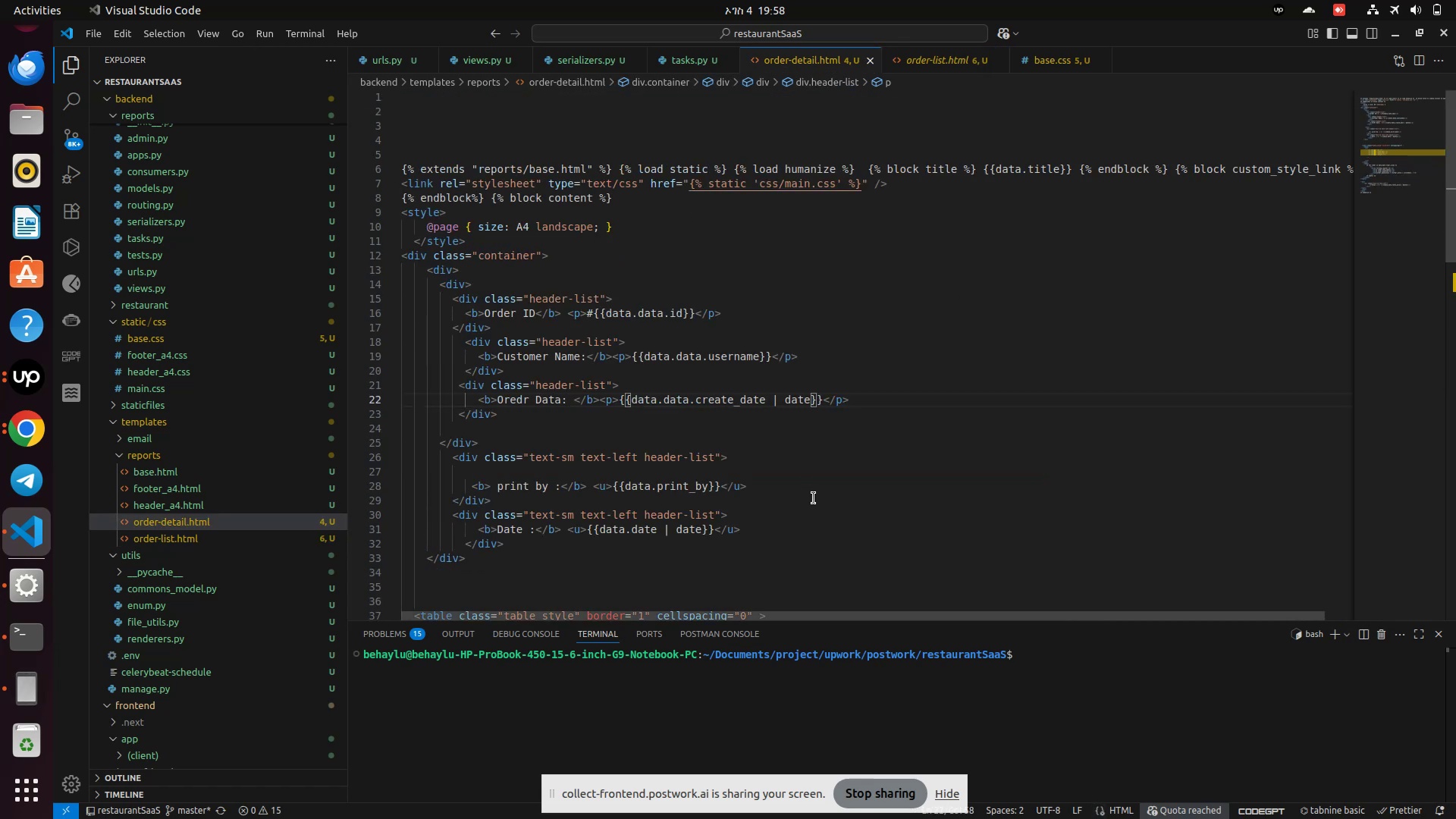 
scroll: coordinate [814, 500], scroll_direction: down, amount: 2.0
 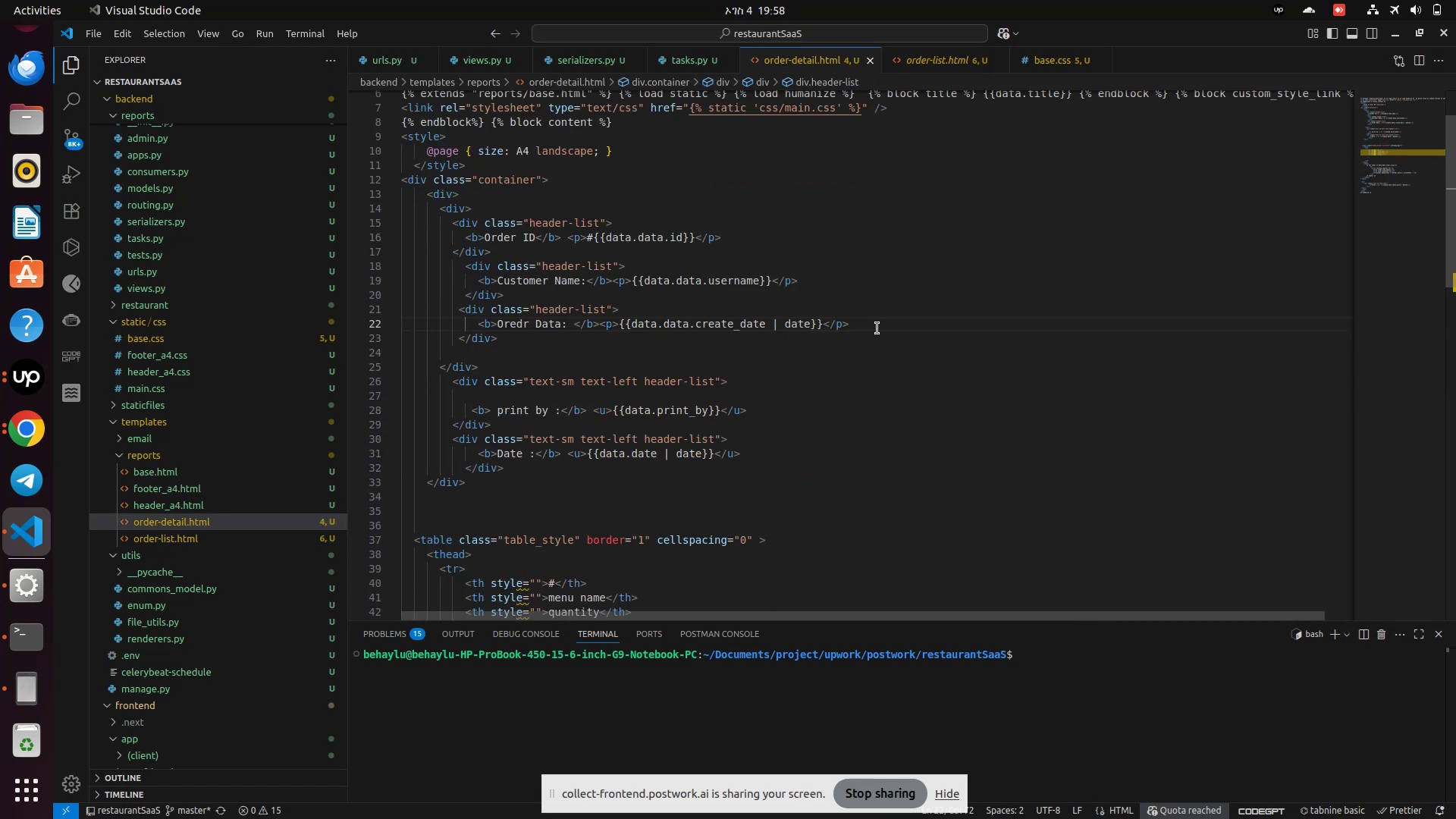 
key(Enter)
 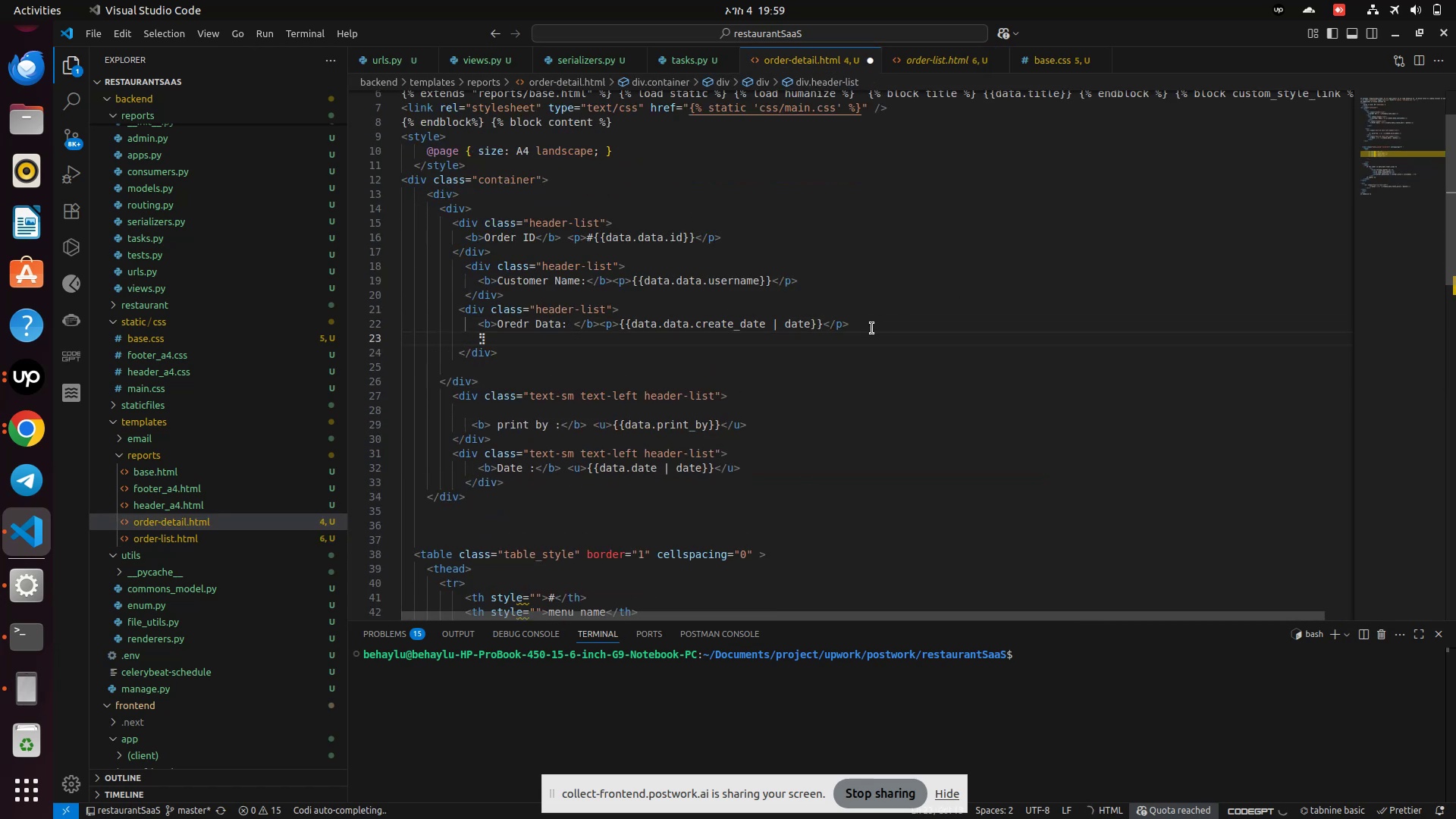 
key(Control+V)
 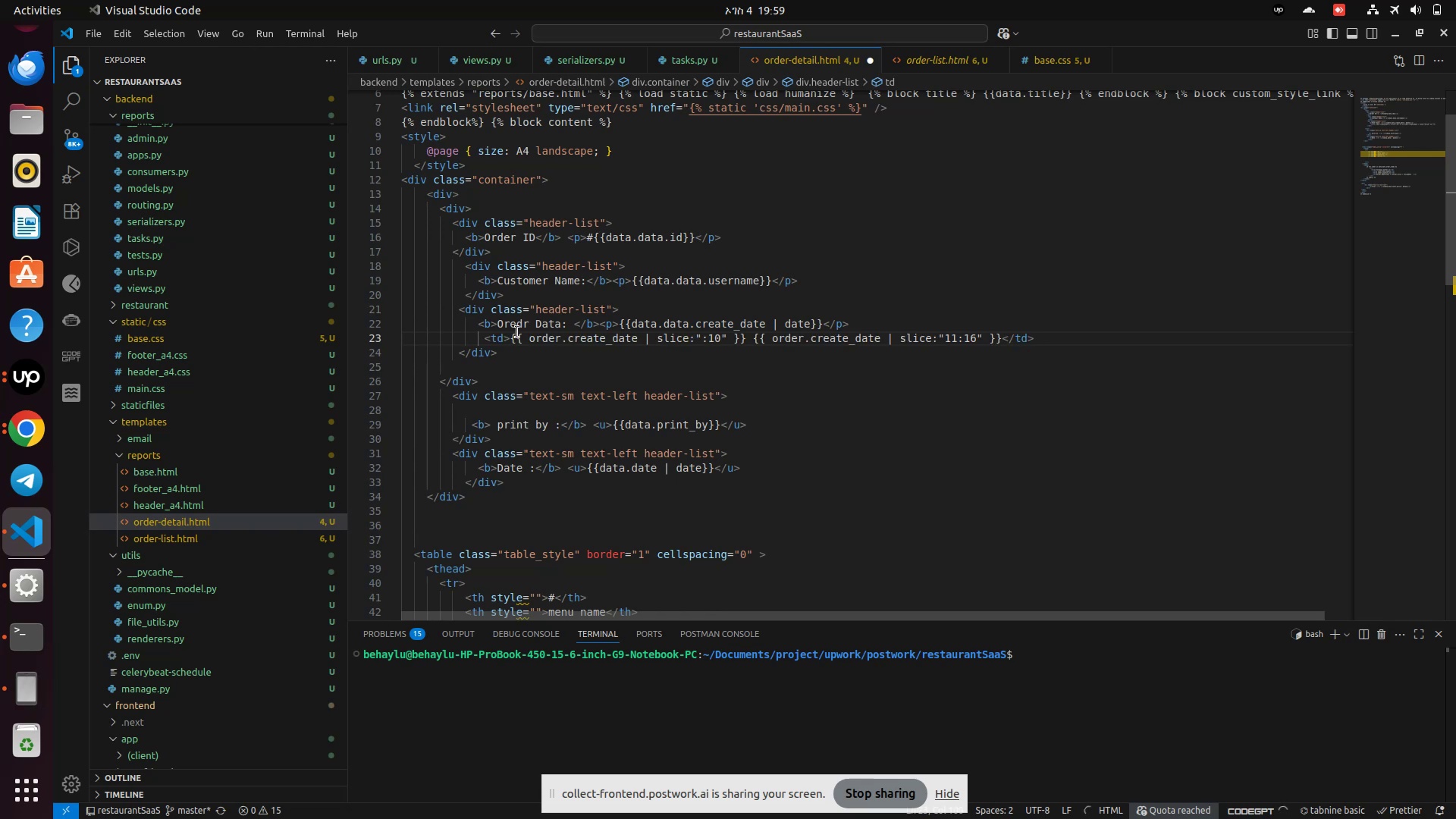 
key(Control+Z)
 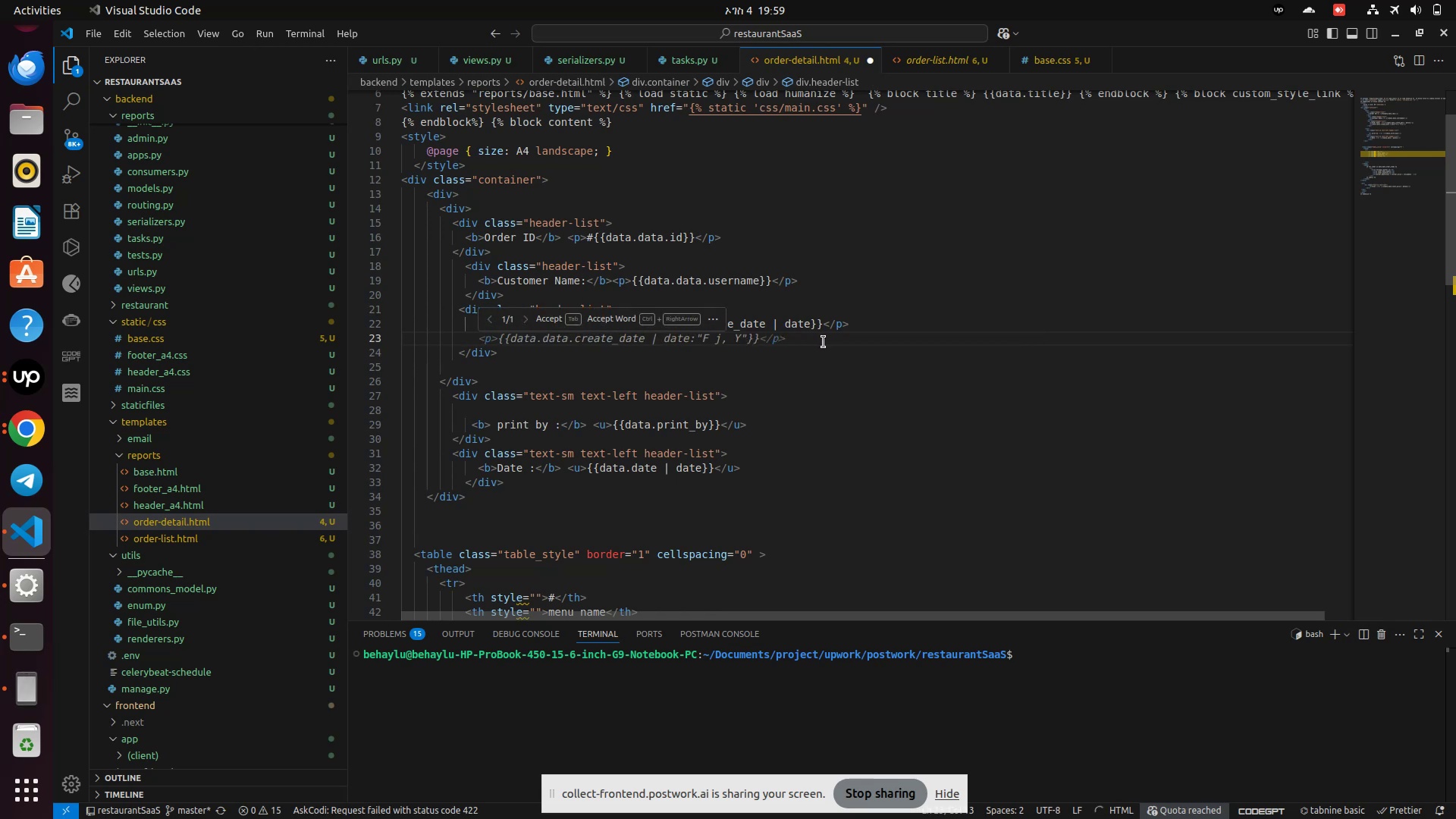 
left_click([822, 331])
 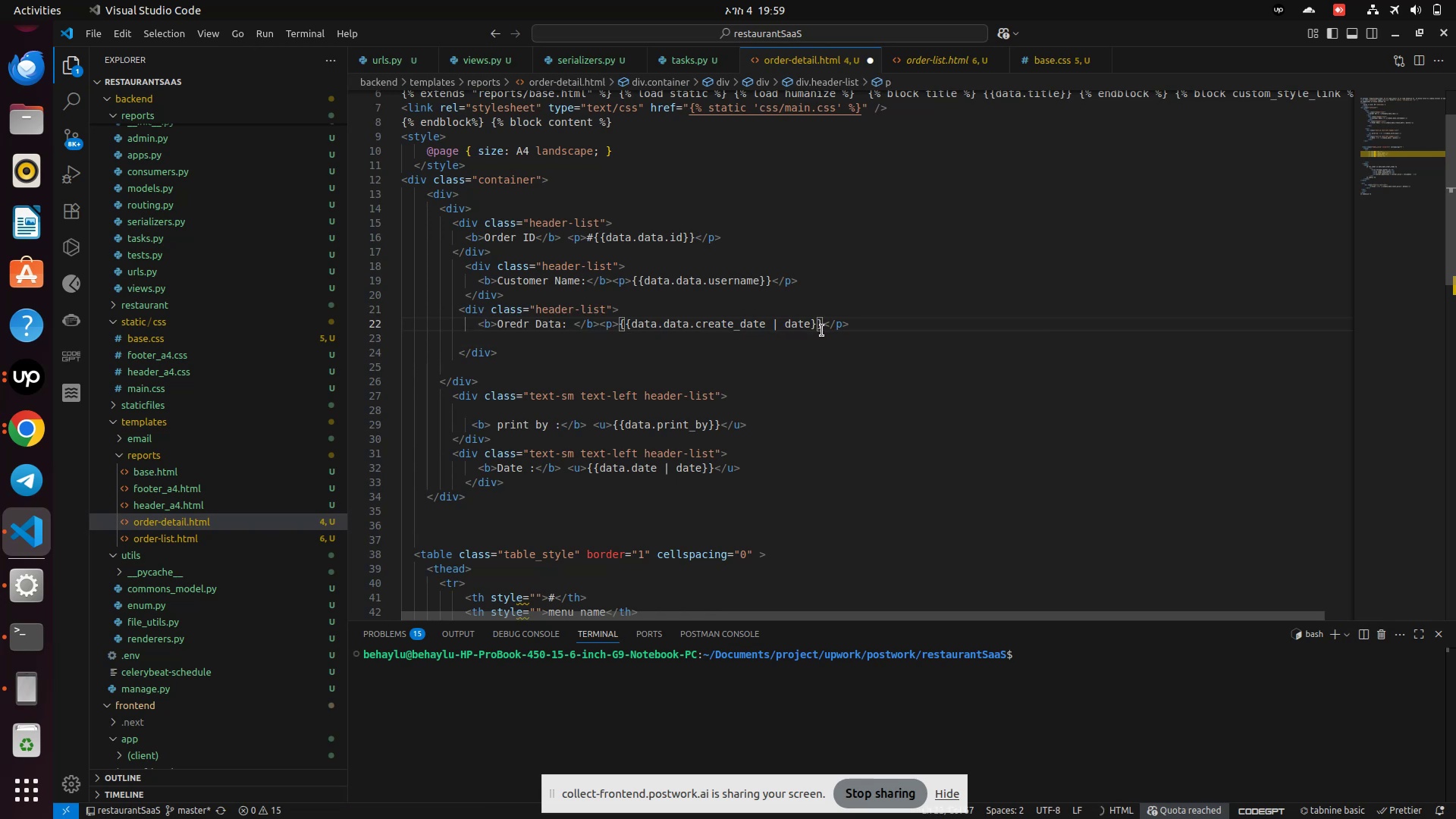 
key(Control+V)
 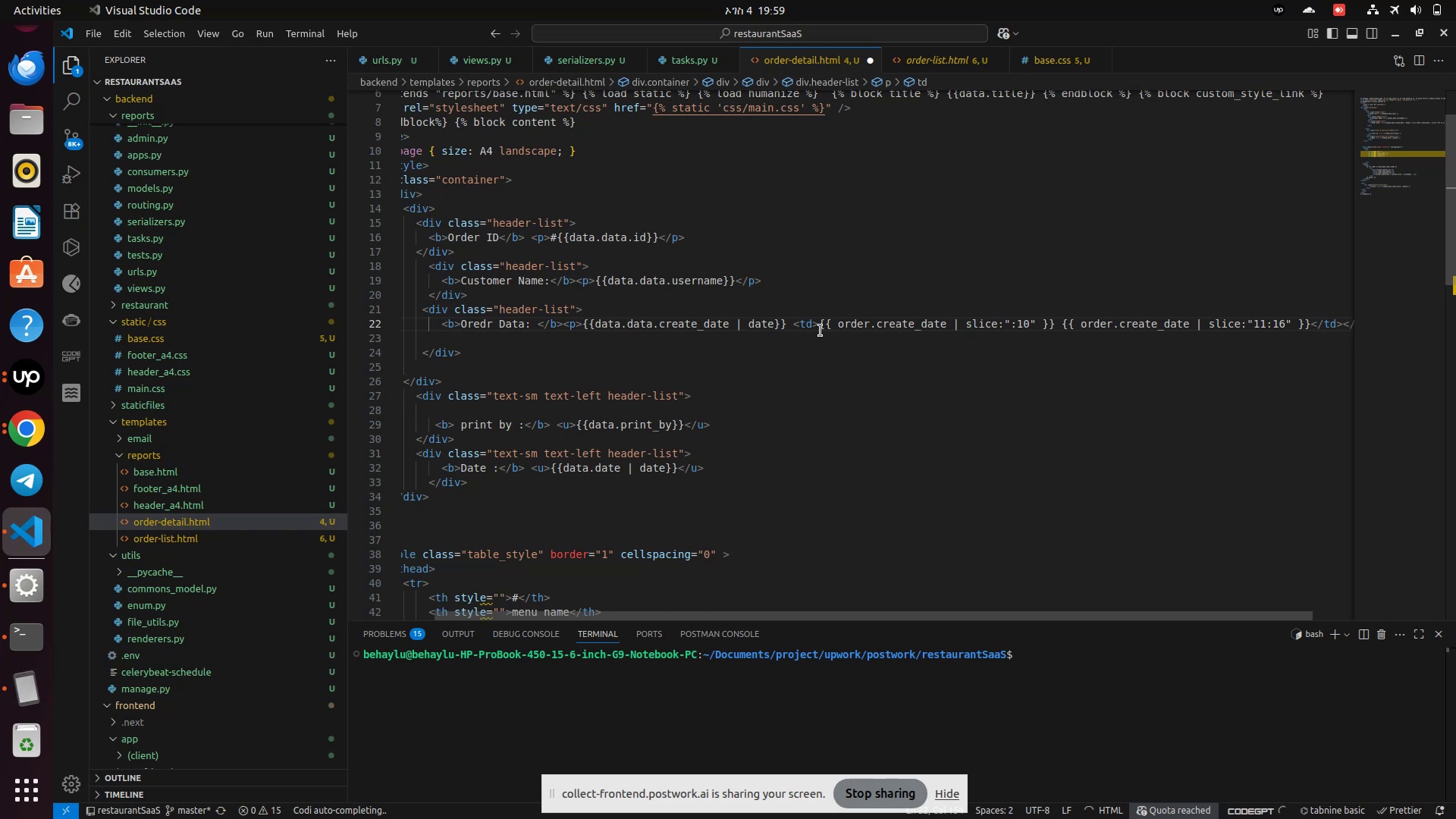 
left_click([821, 331])
 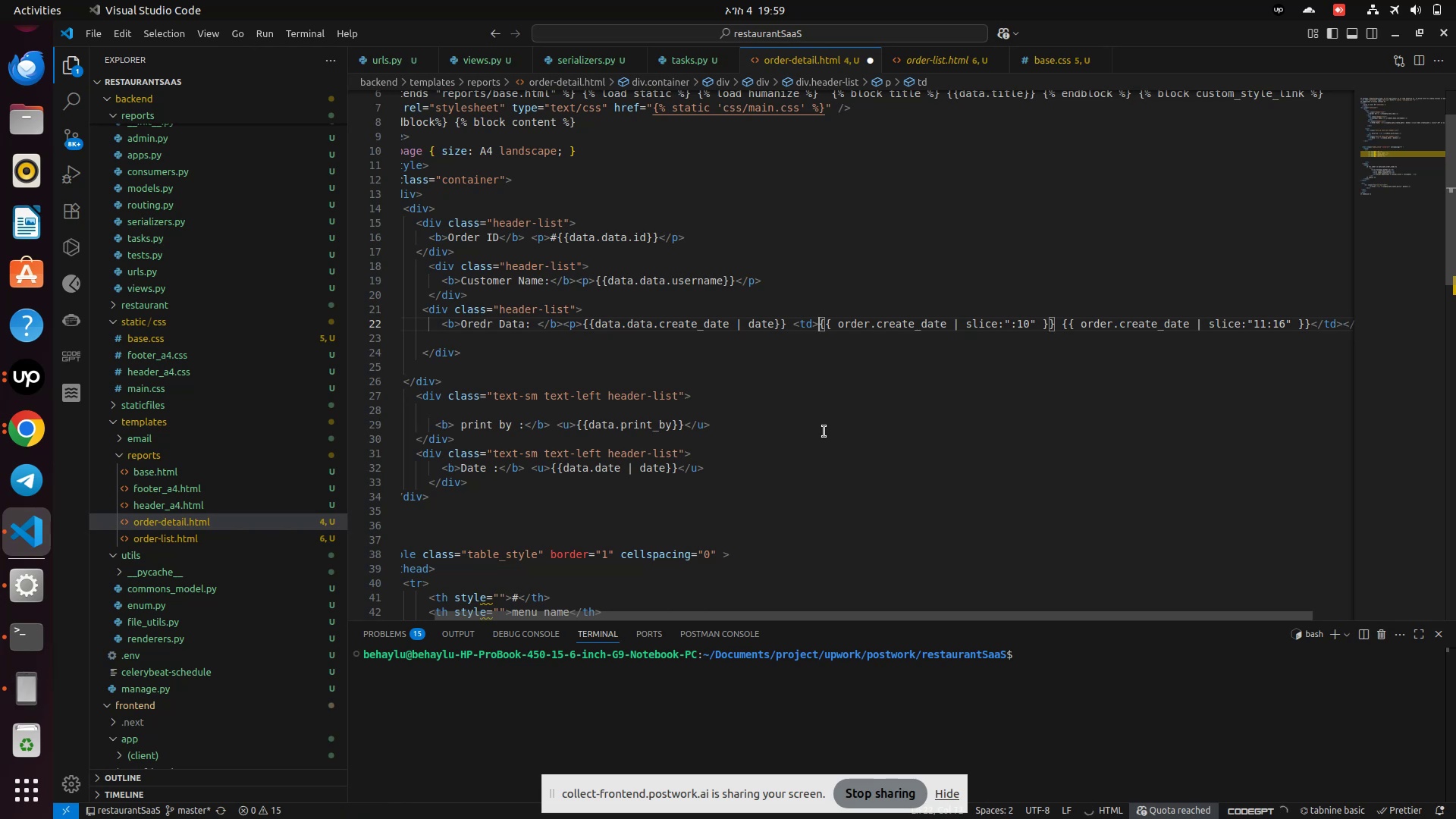 
key(Backspace)
 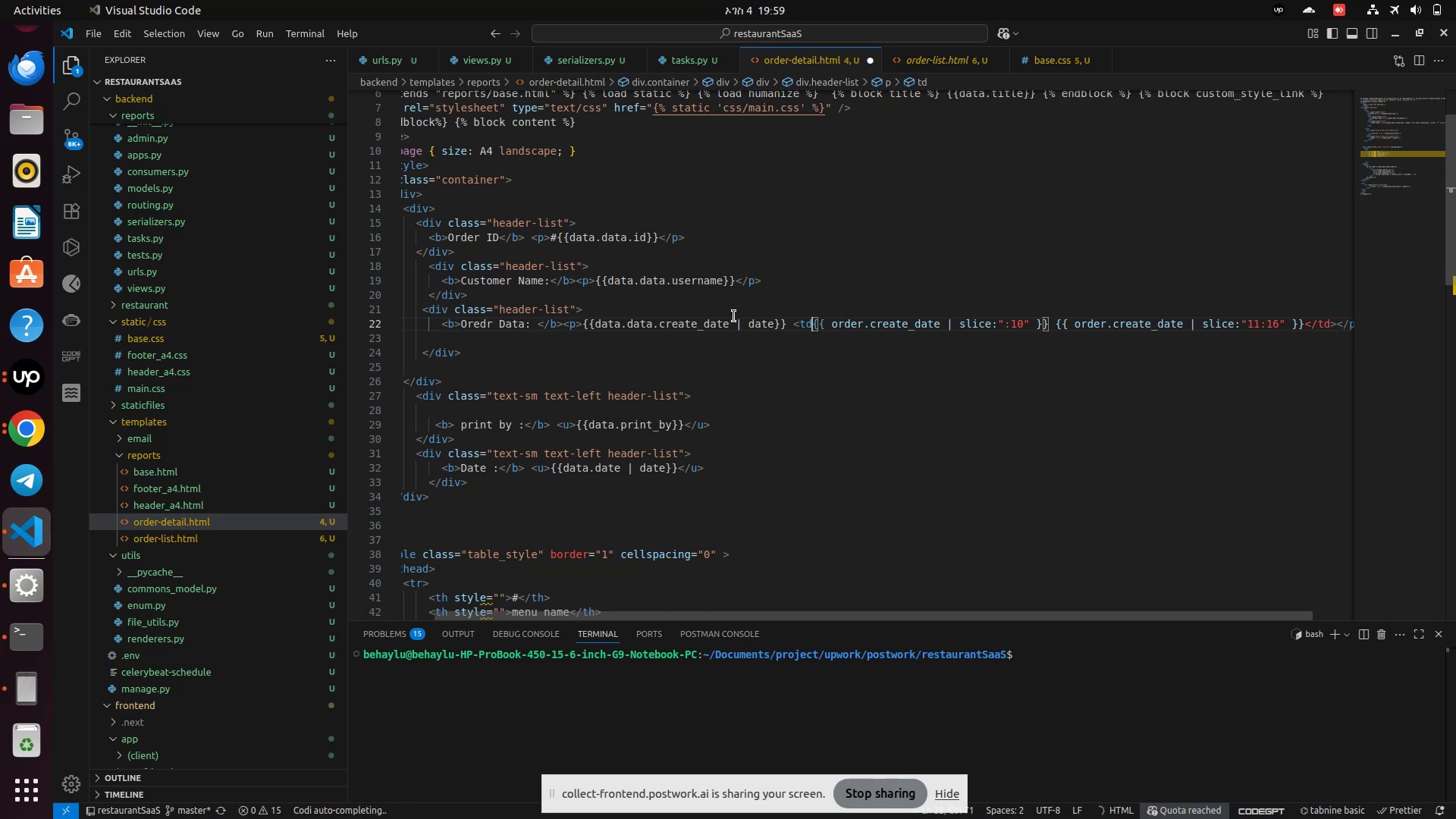 
left_click_drag(start_coordinate=[732, 324], to_coordinate=[596, 327])
 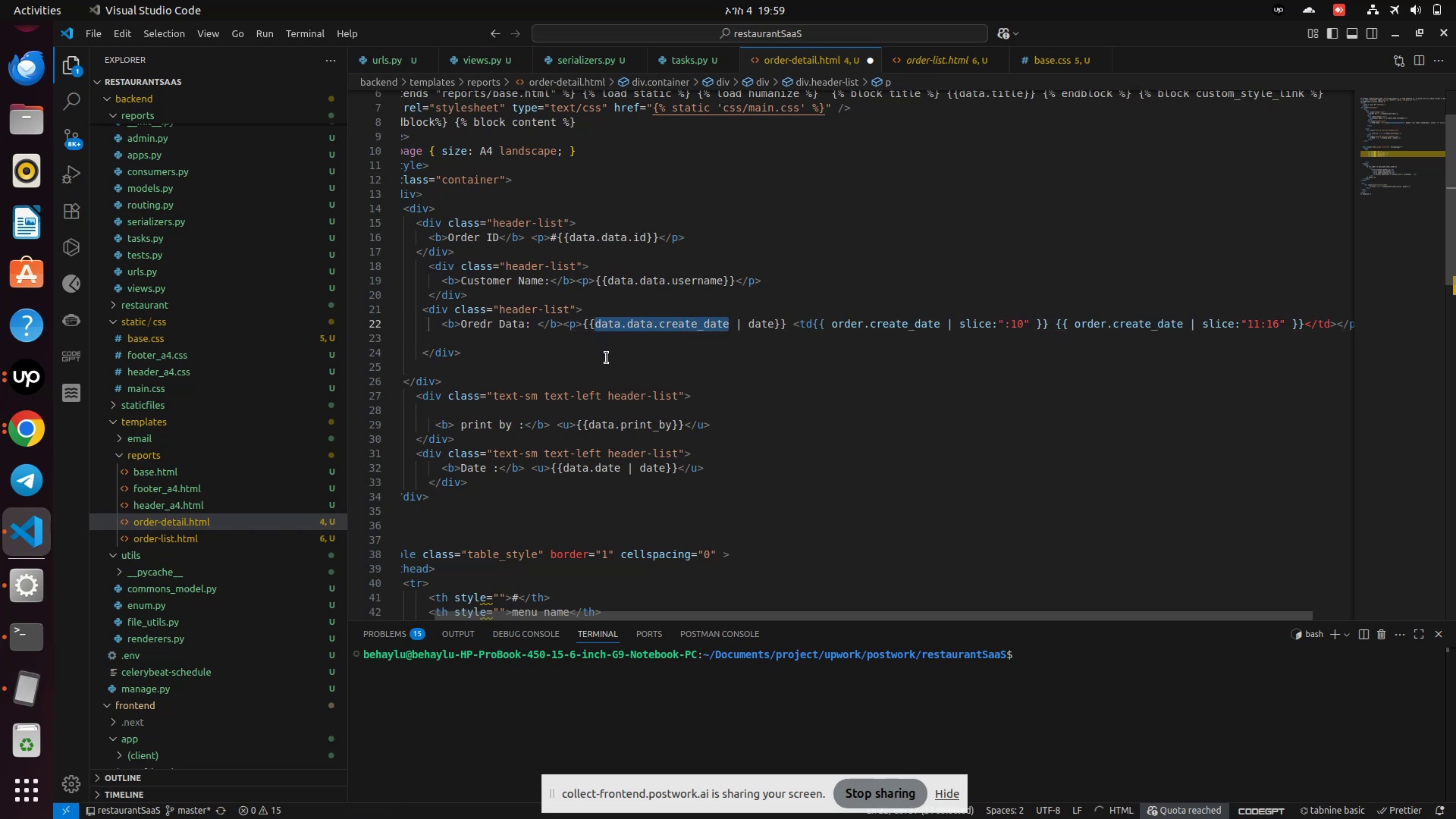 
key(Control+X)
 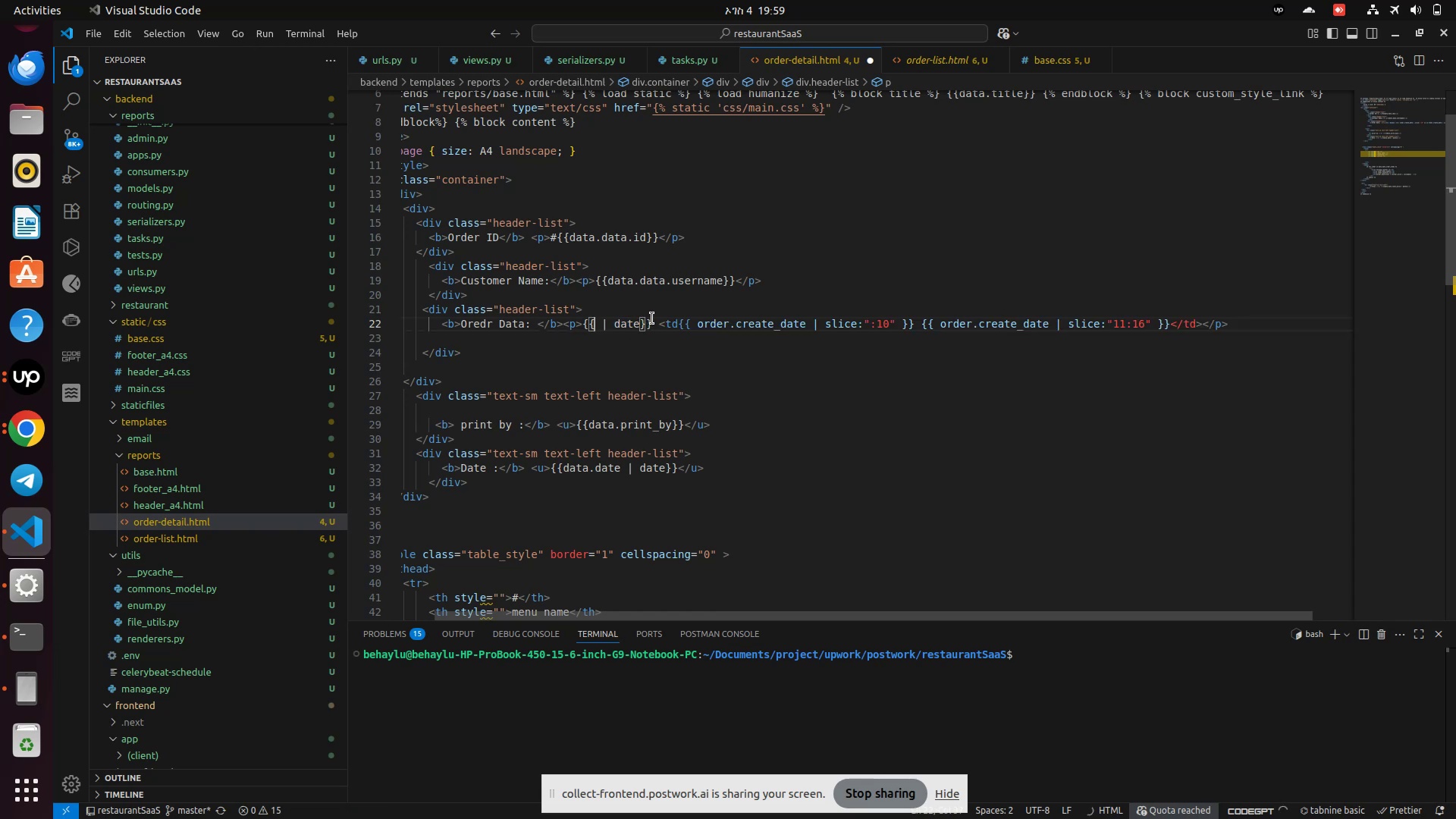 
left_click([654, 318])
 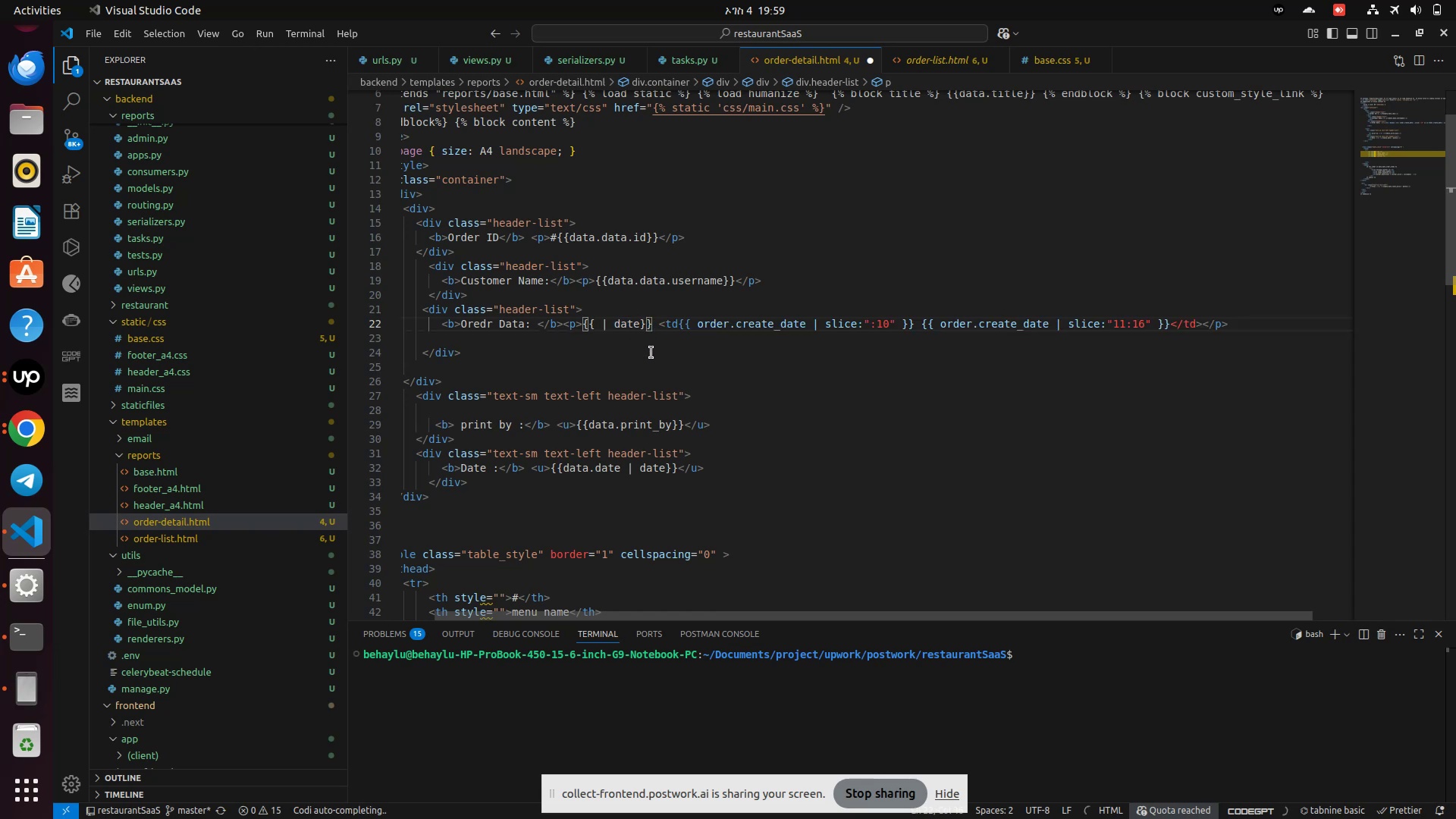 
key(ArrowRight)
 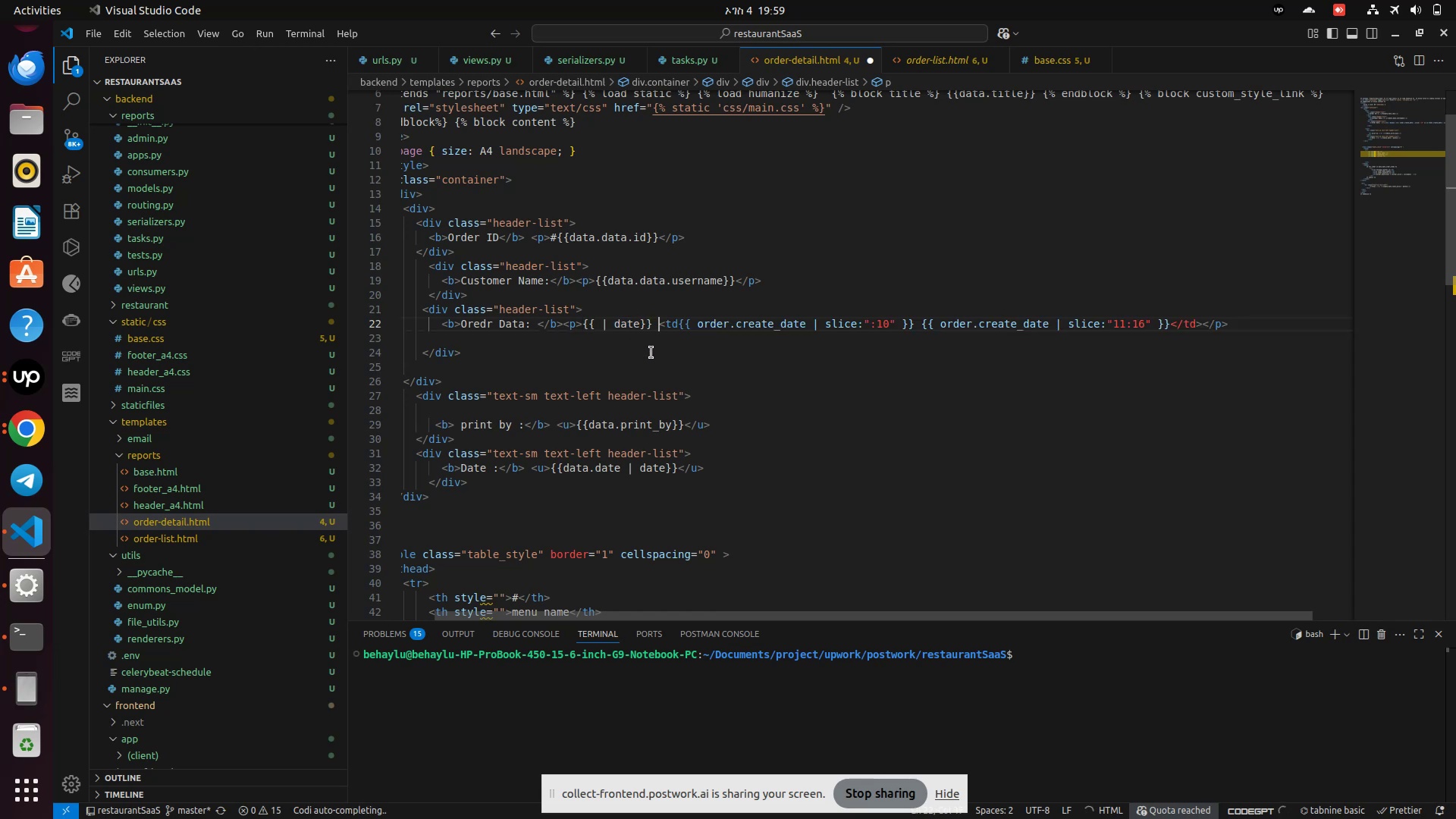 
key(ArrowRight)
 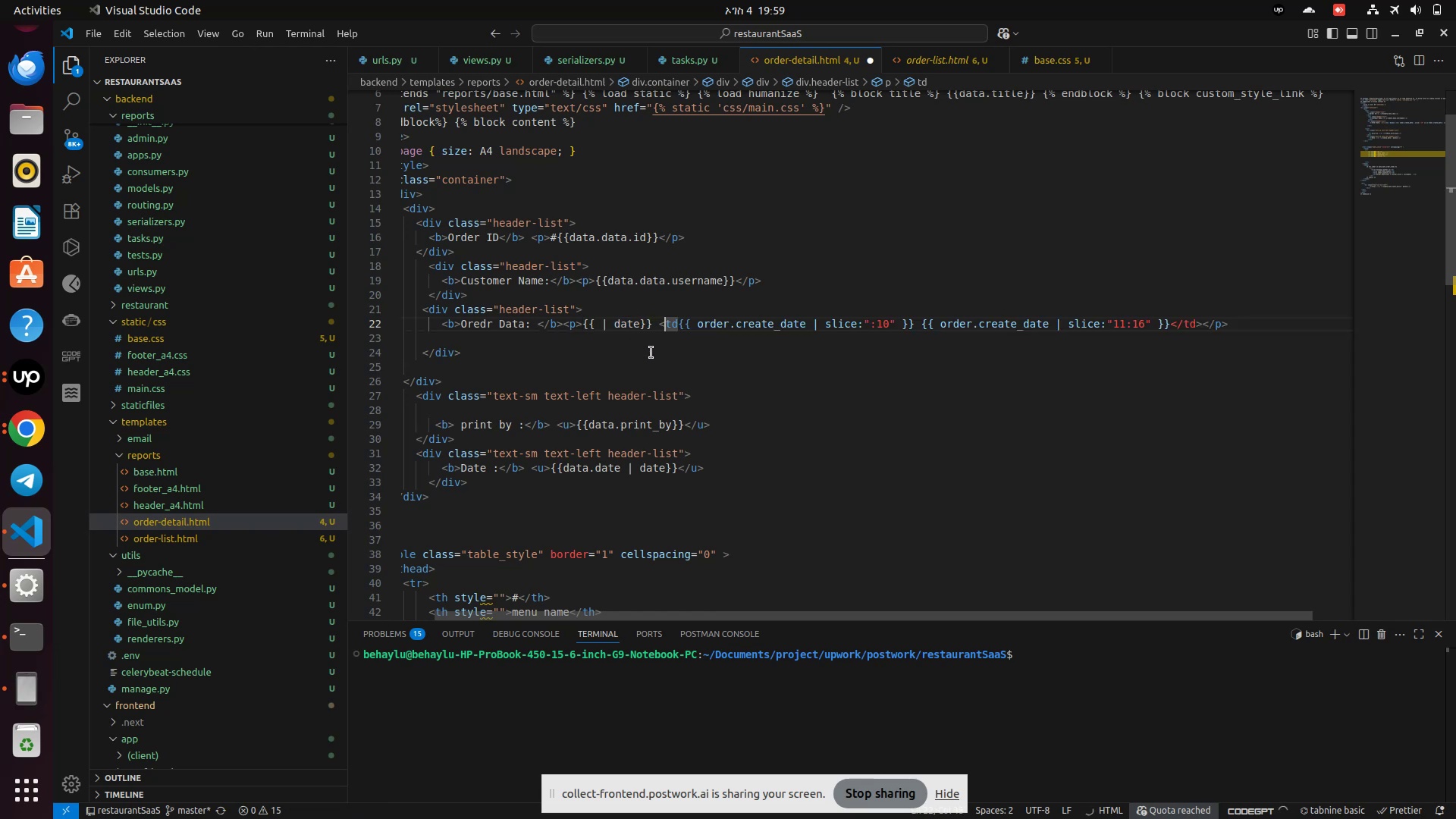 
key(ArrowRight)
 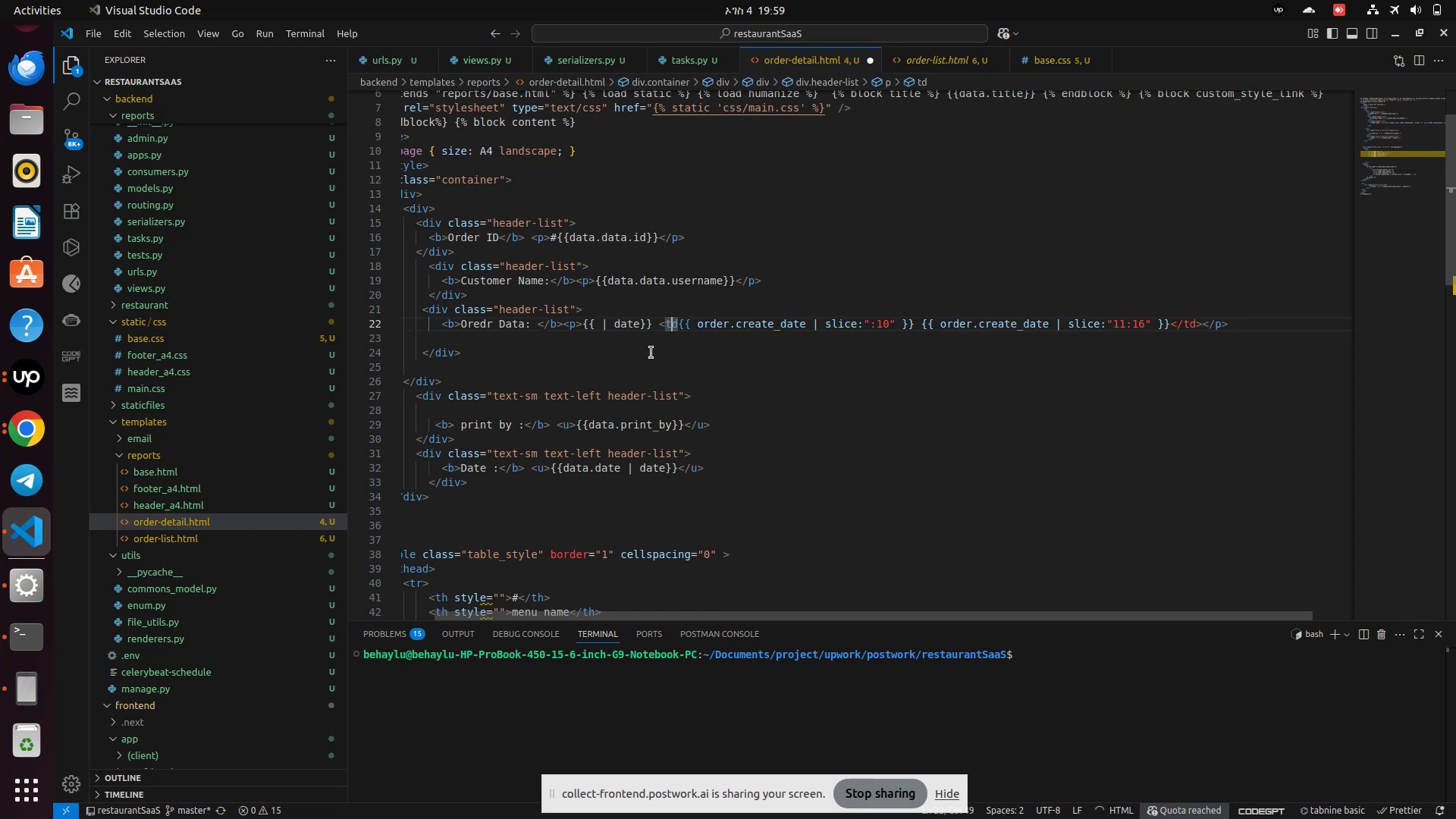 
key(ArrowRight)
 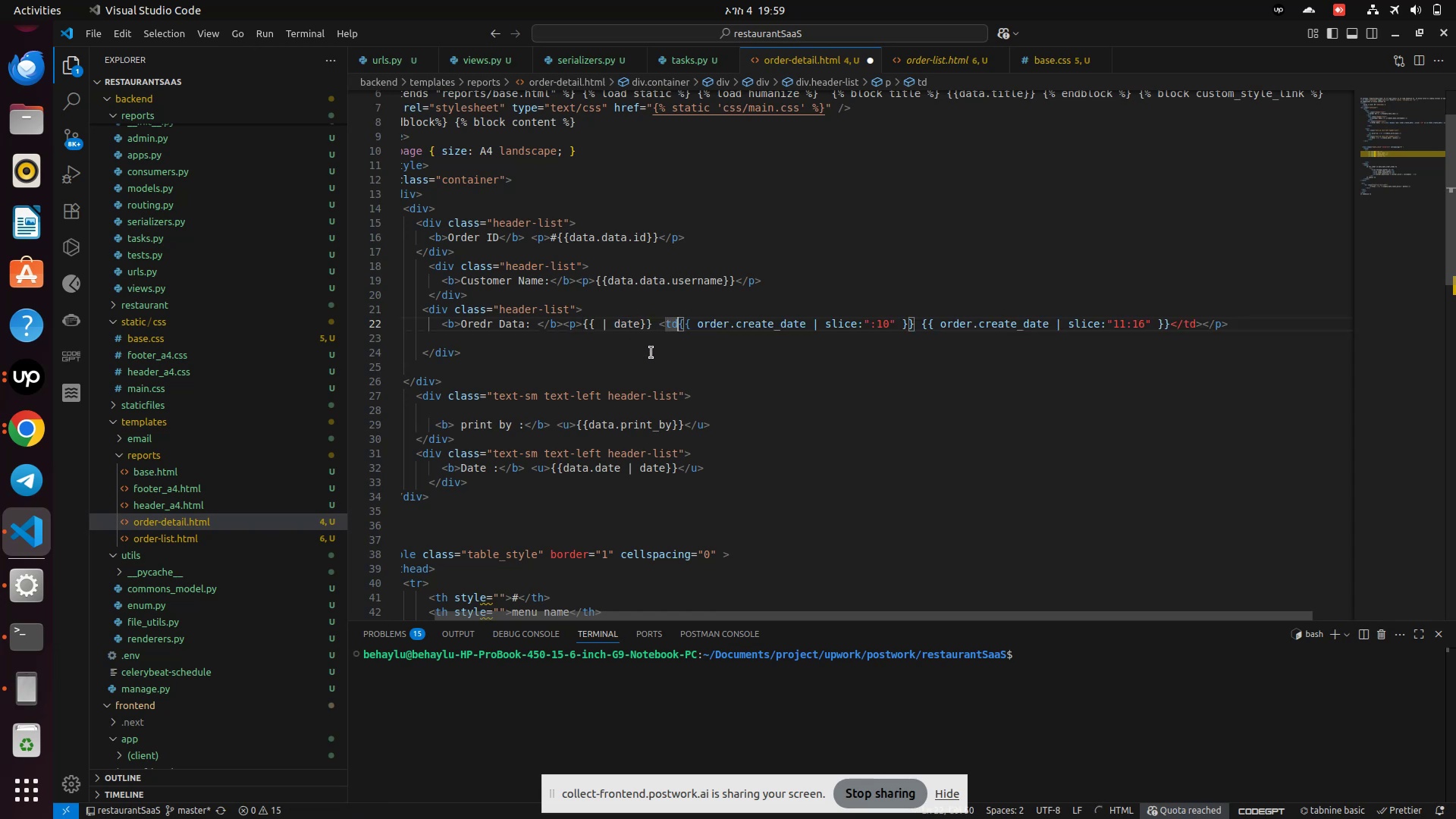 
hold_key(key=Backspace, duration=0.69)
 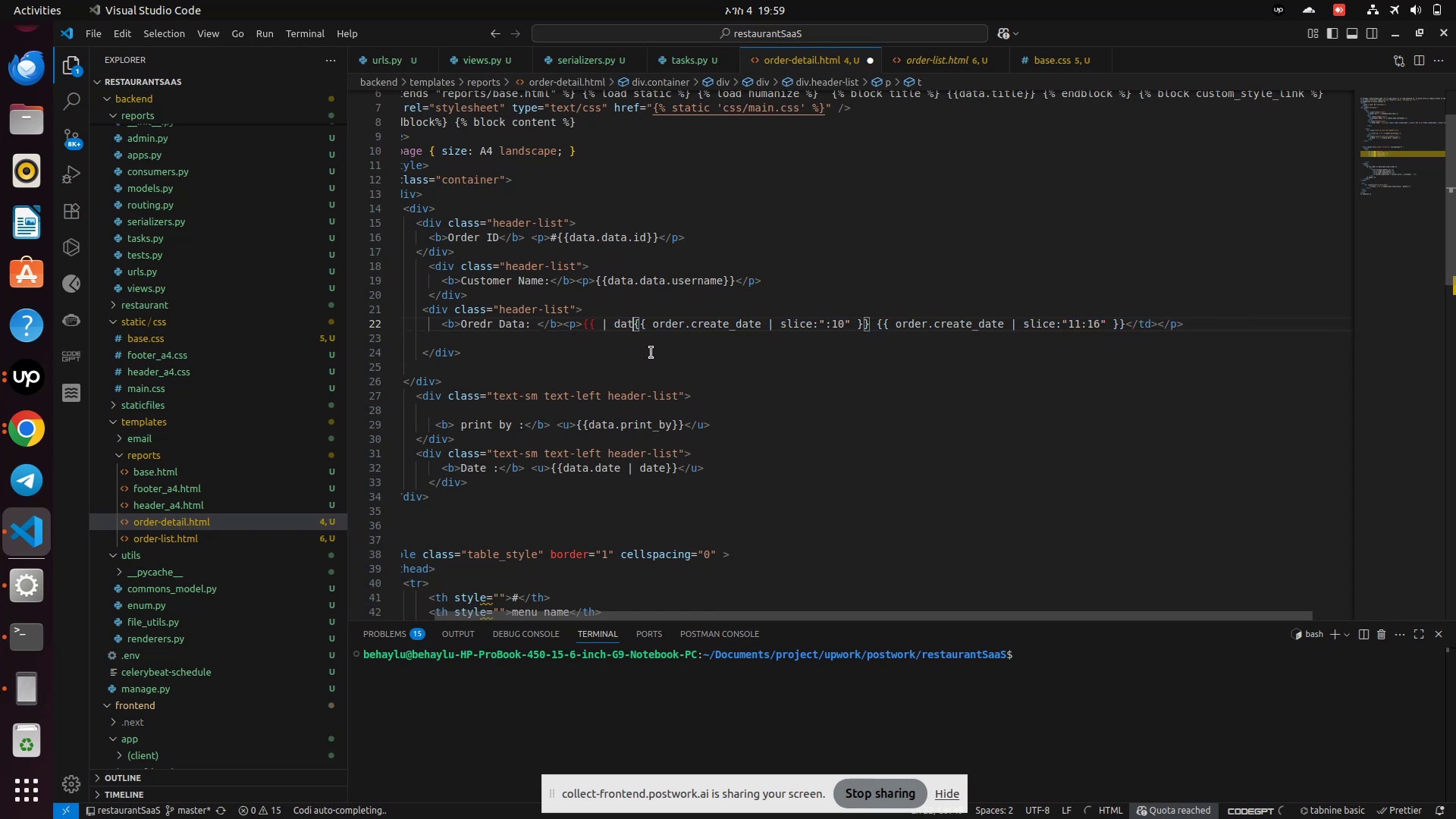 
hold_key(key=Backspace, duration=0.62)
 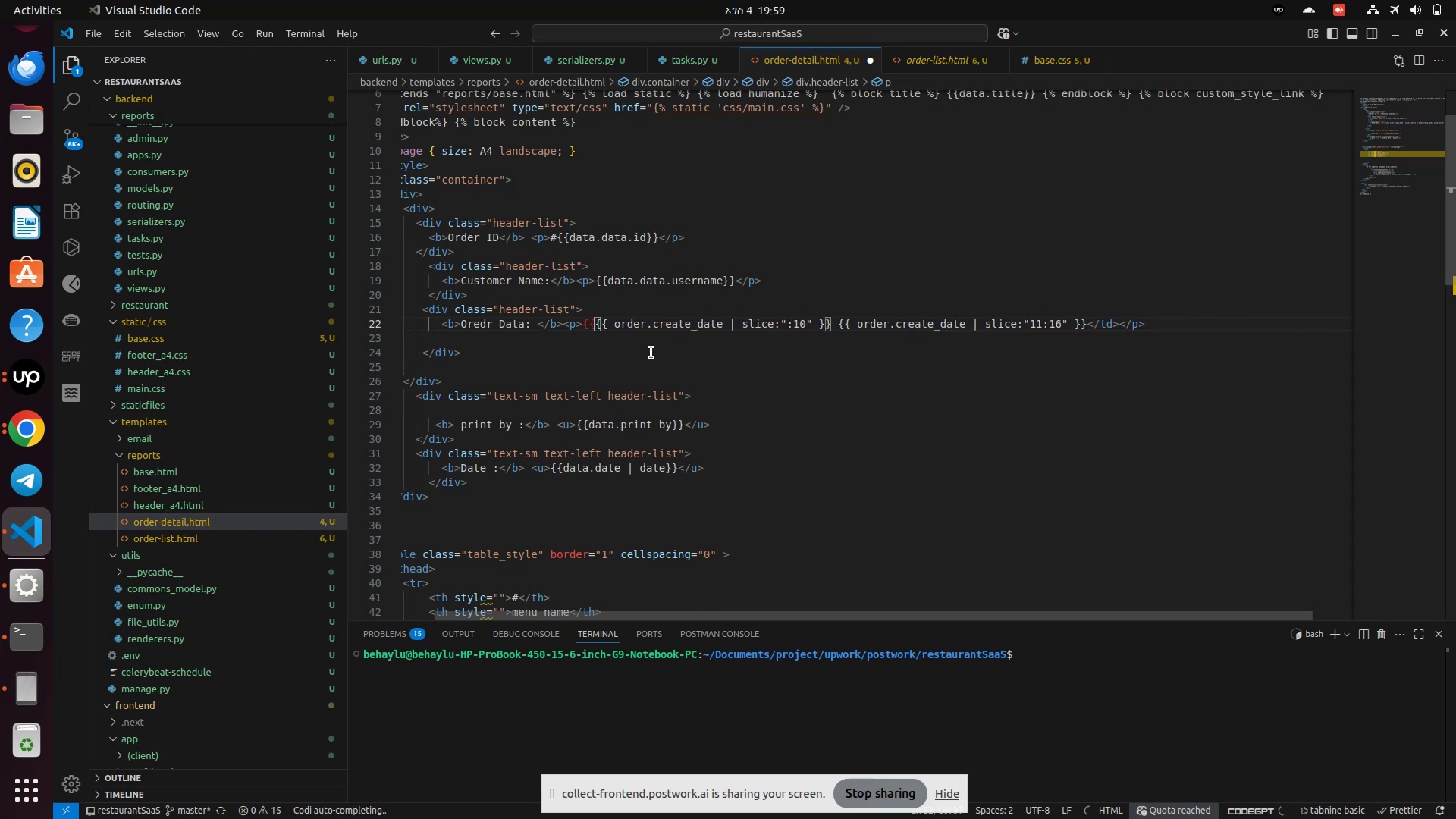 
key(Backspace)
 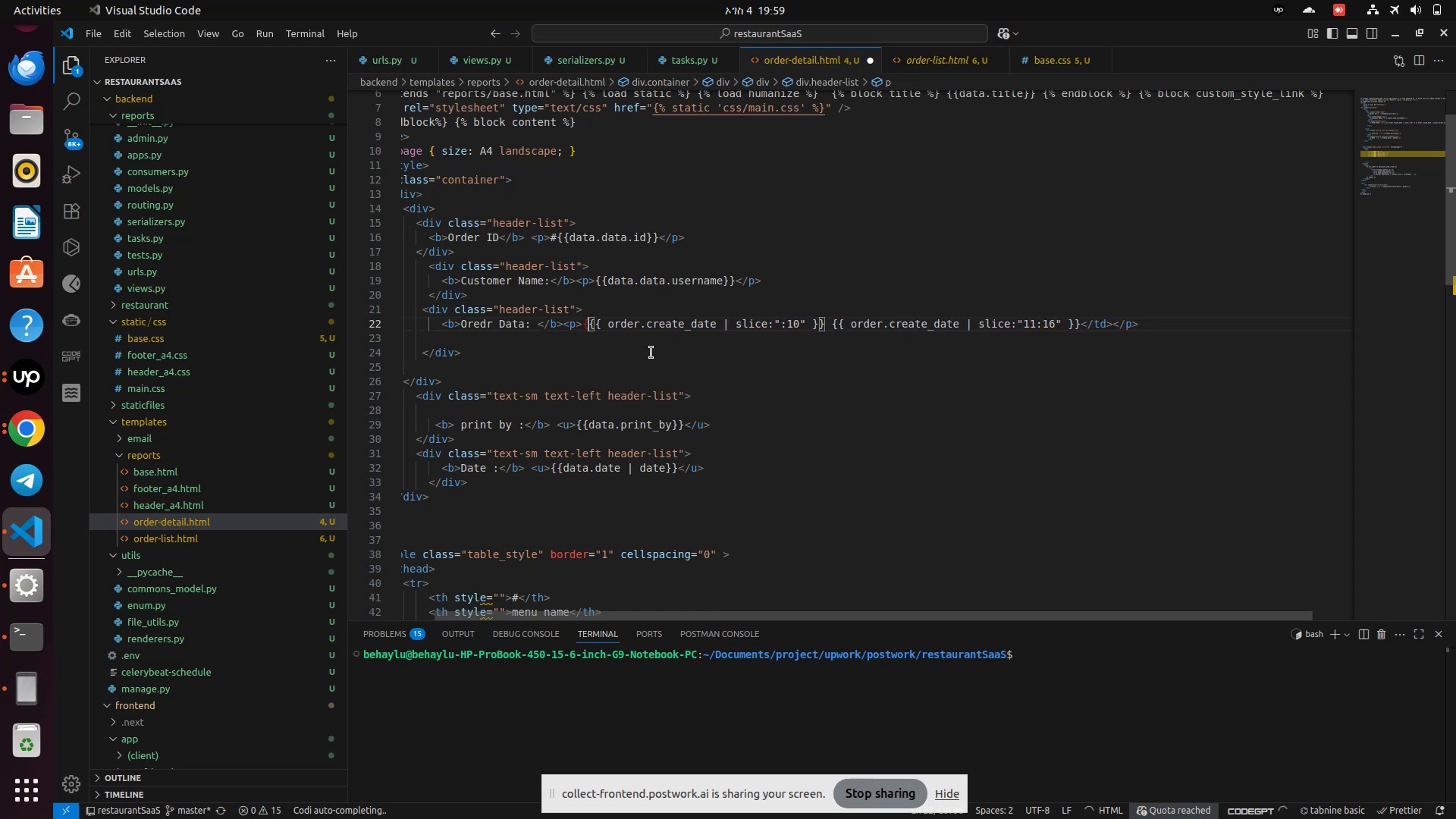 
key(Backspace)
 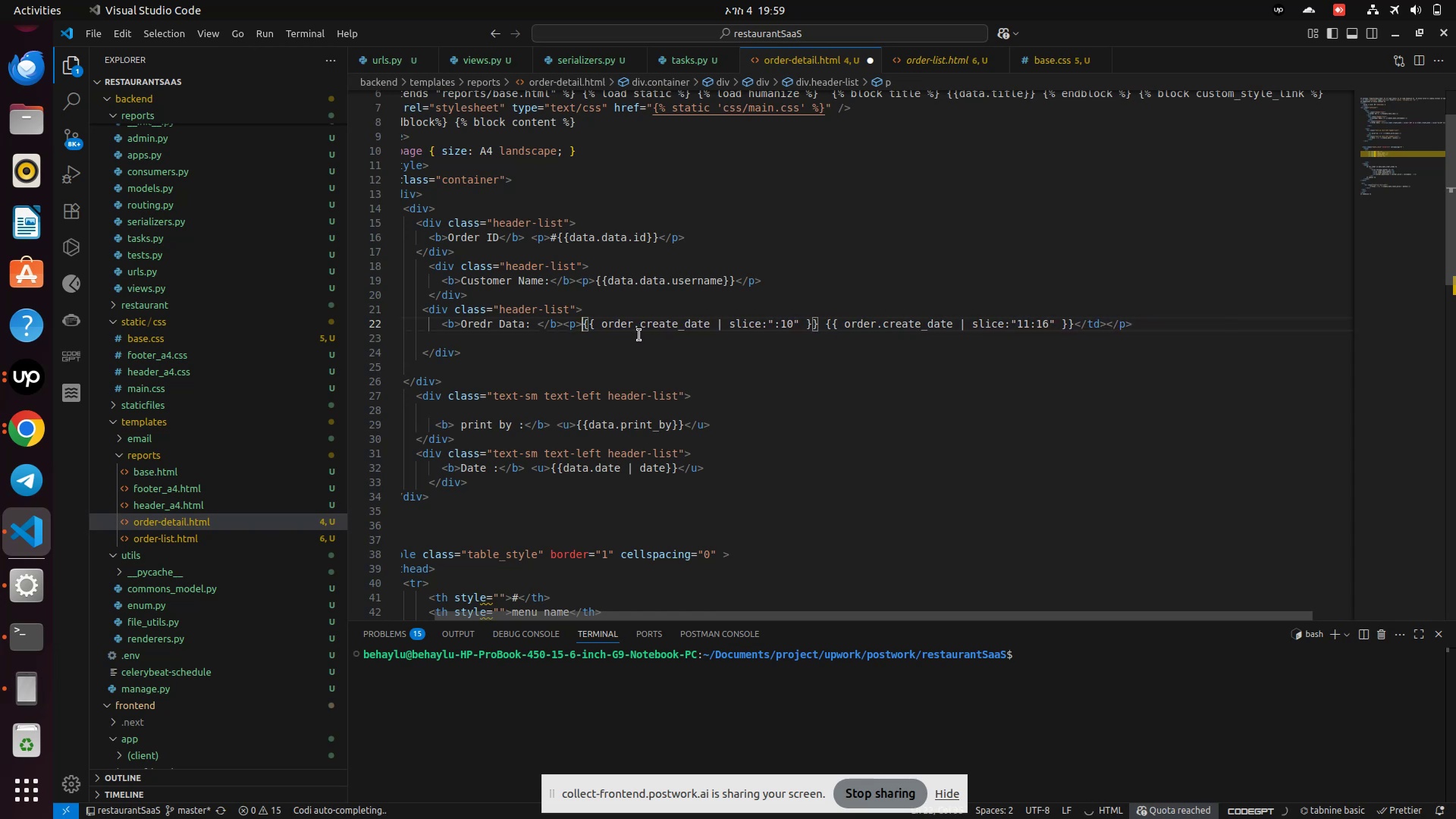 
key(Backspace)
 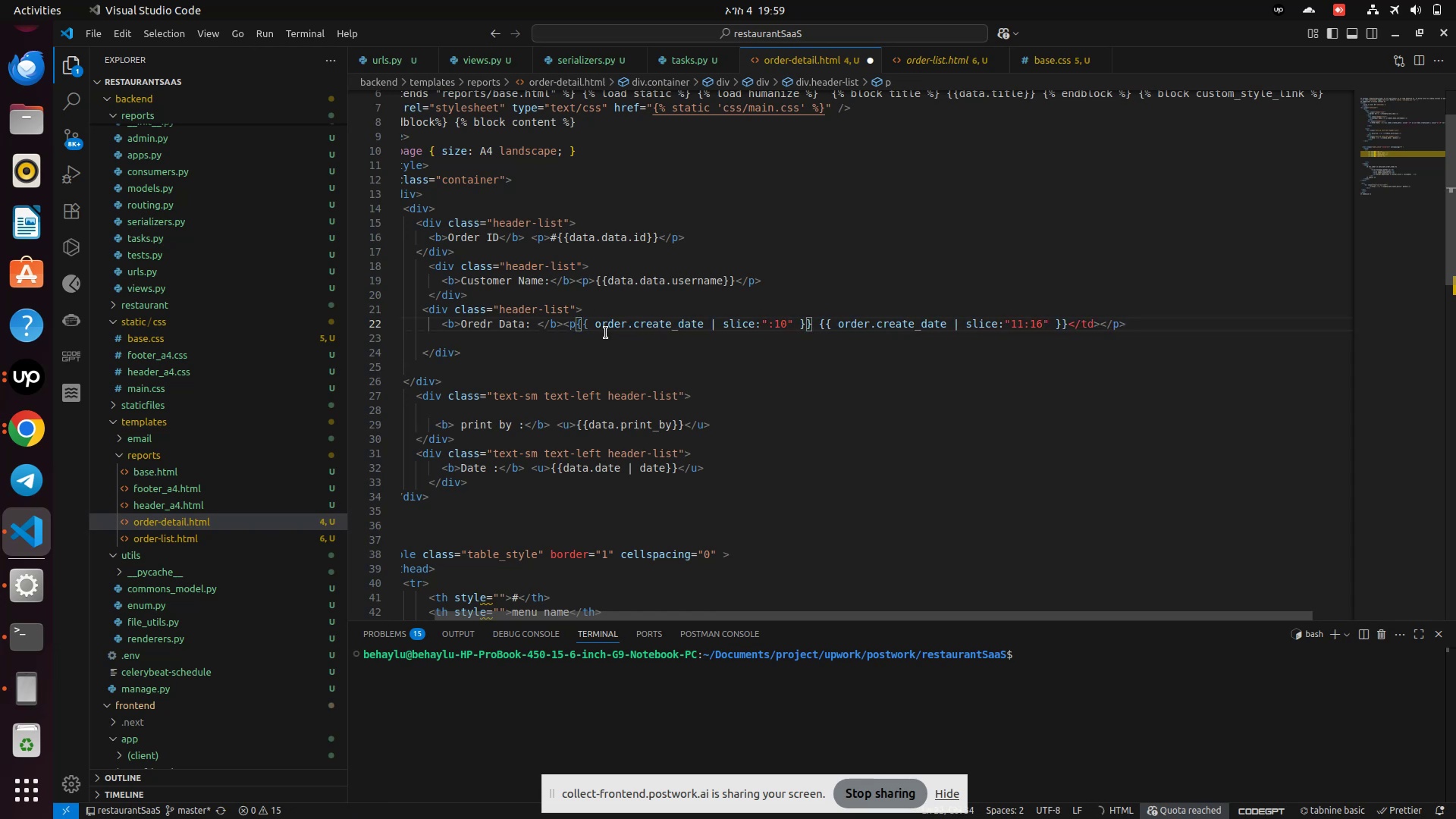 
key(Shift+Period)
 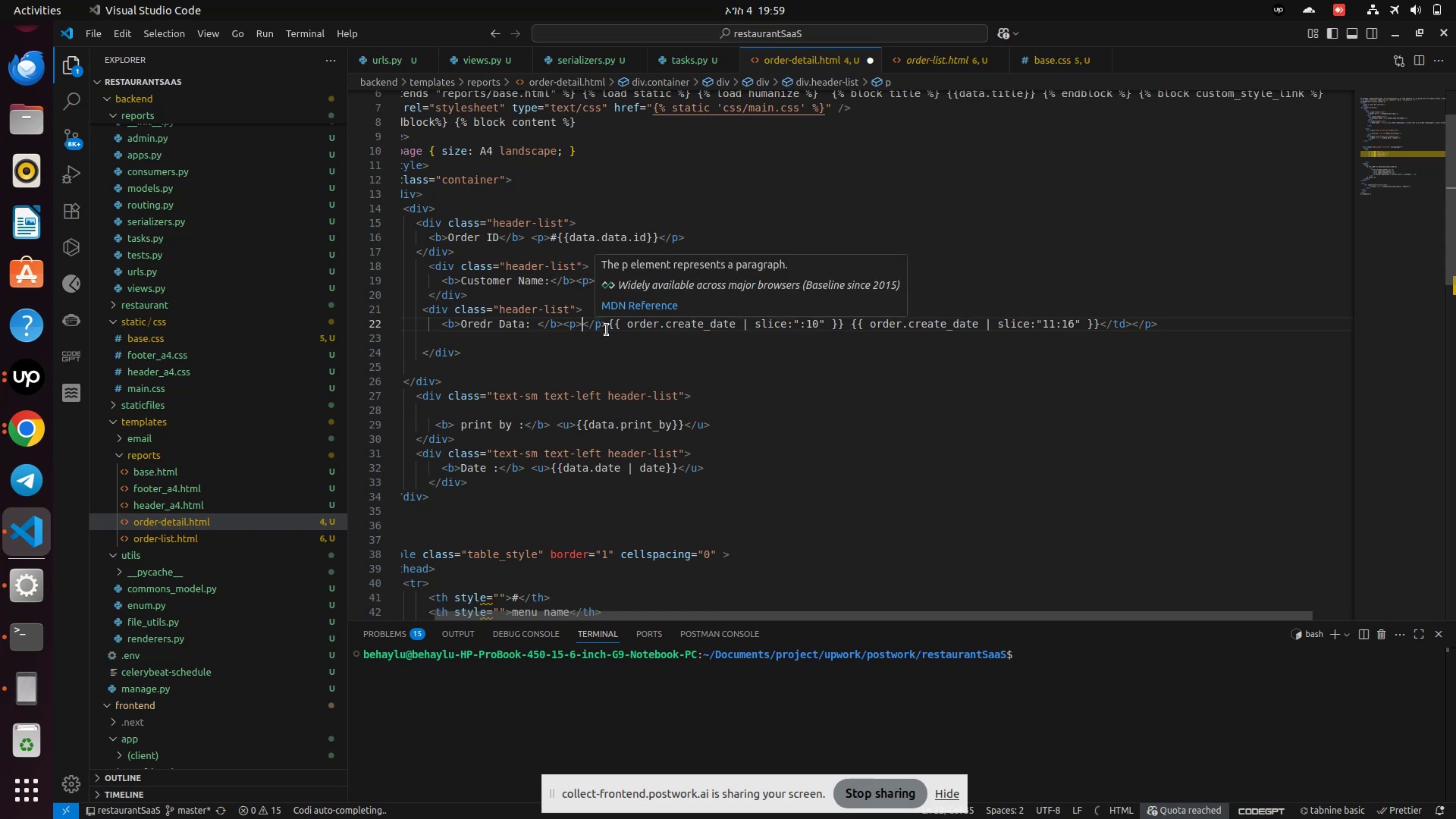 
key(ArrowRight)
 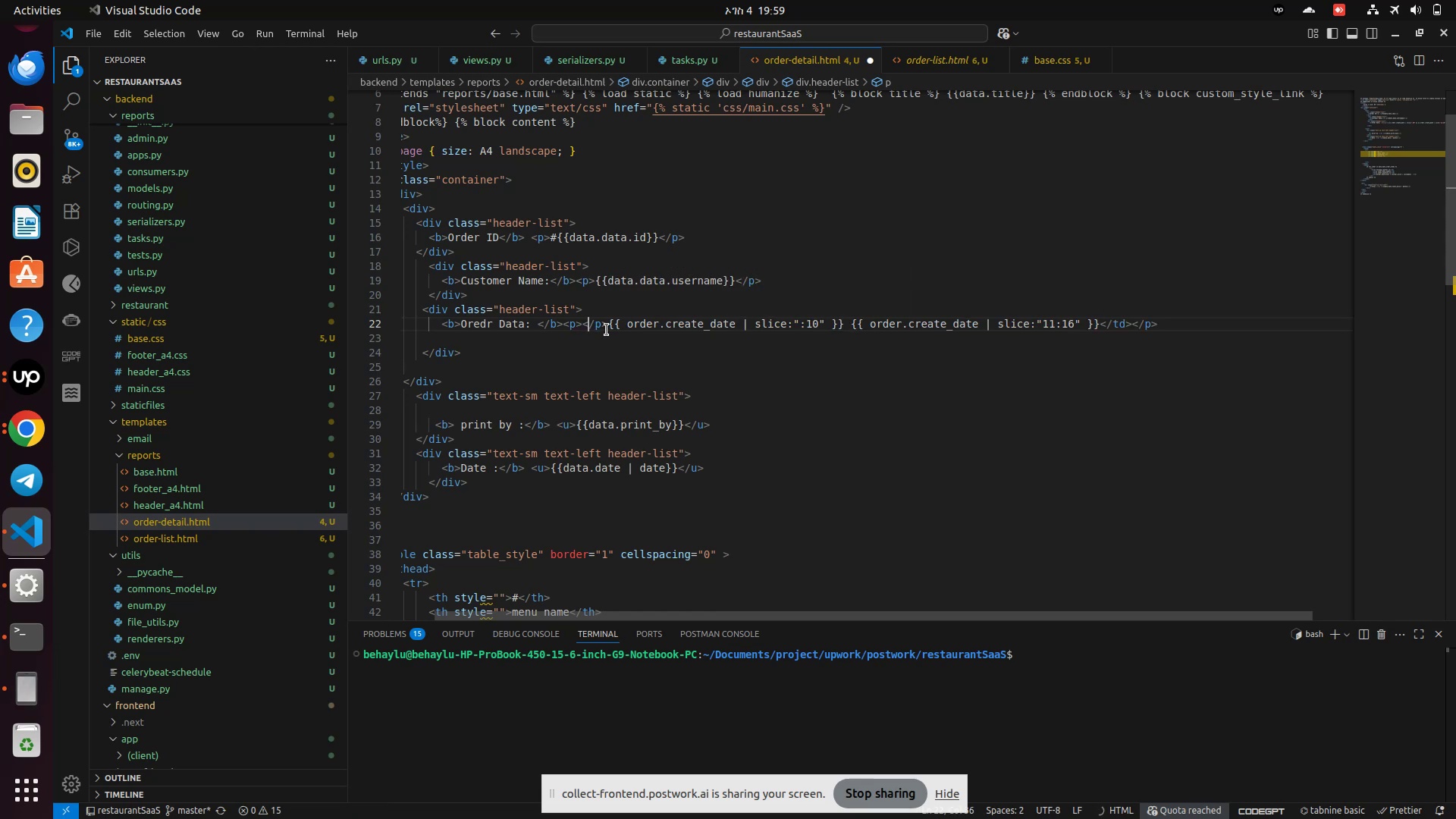 
key(ArrowRight)
 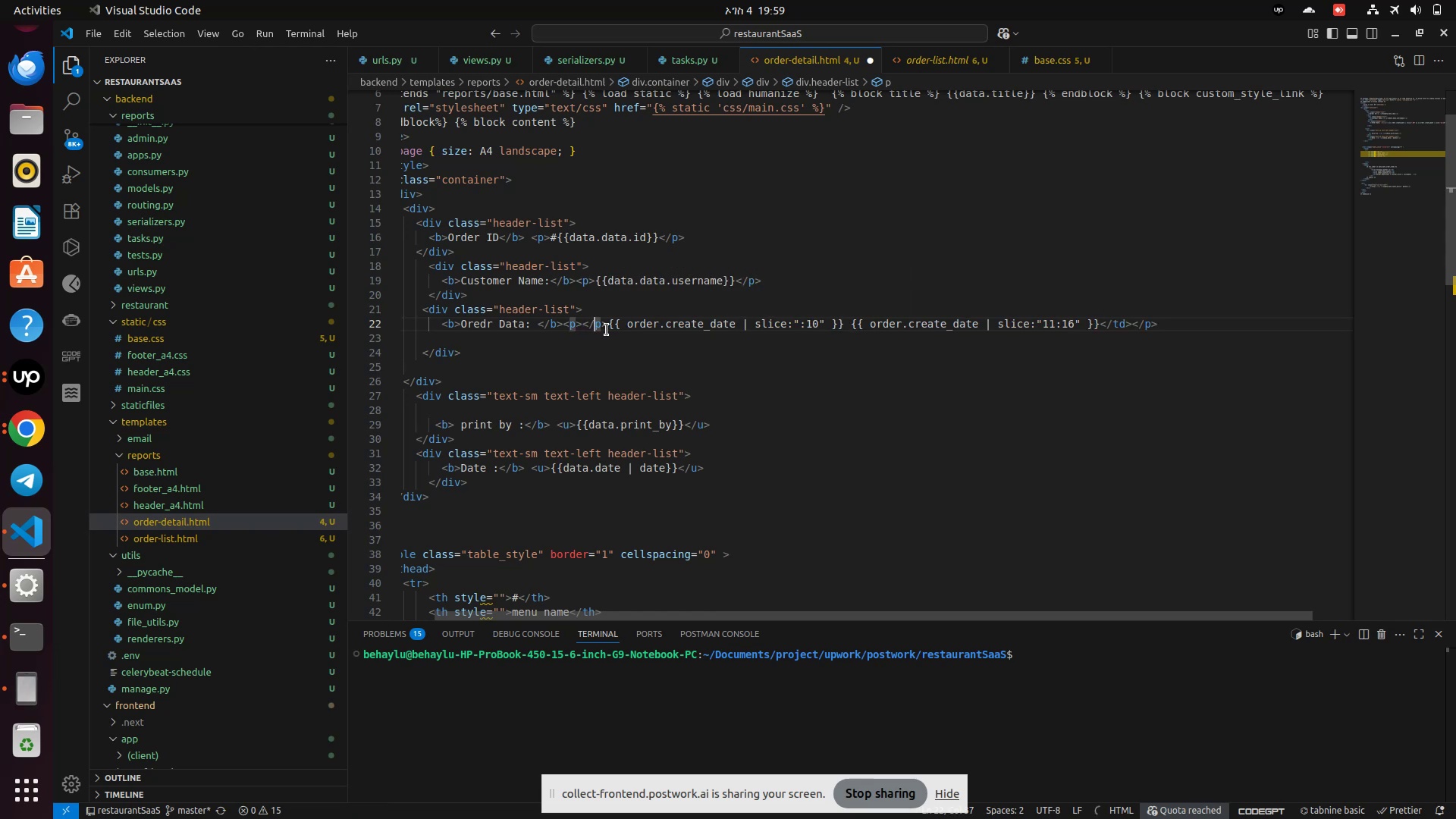 
key(ArrowRight)
 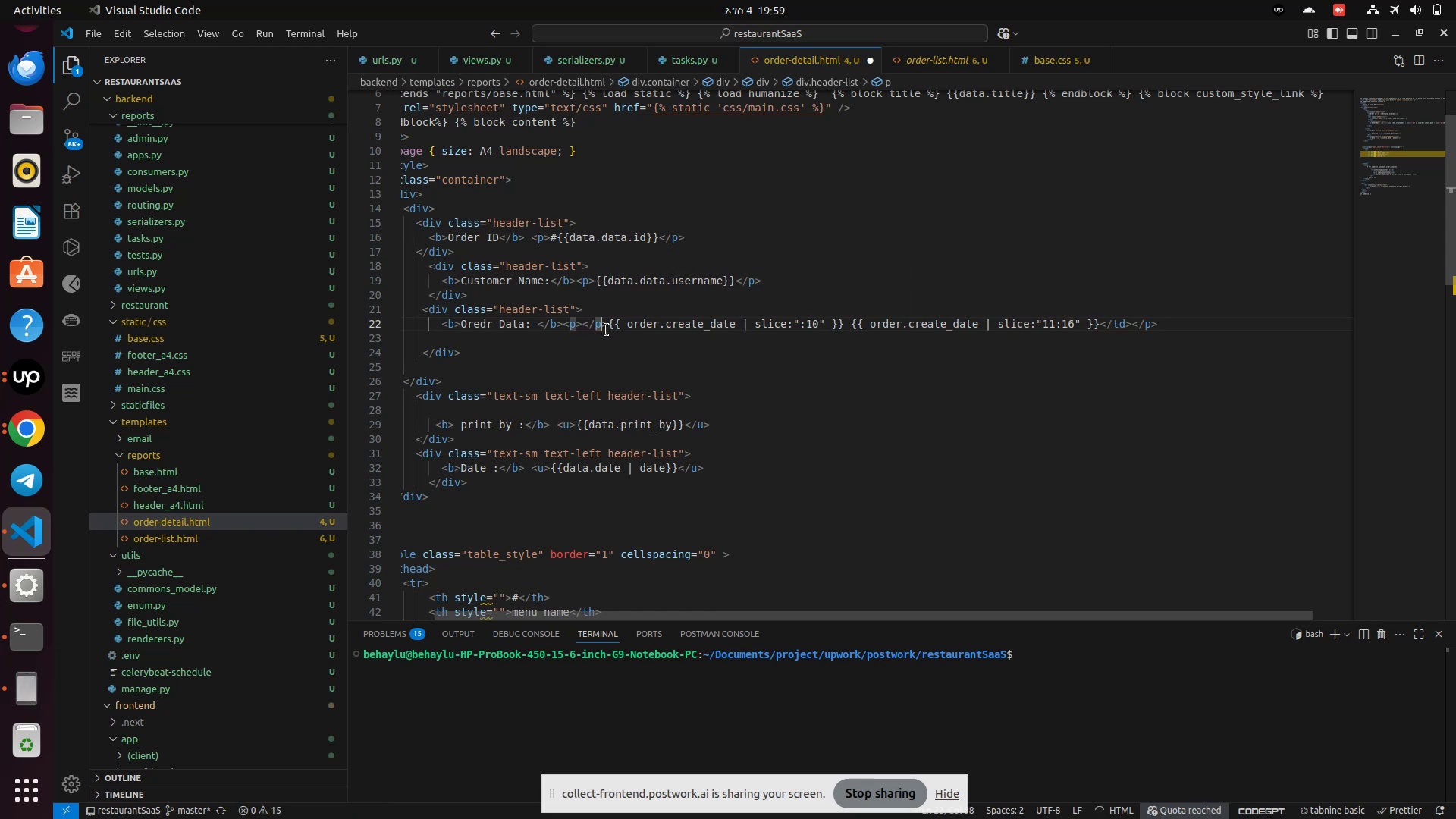 
key(ArrowRight)
 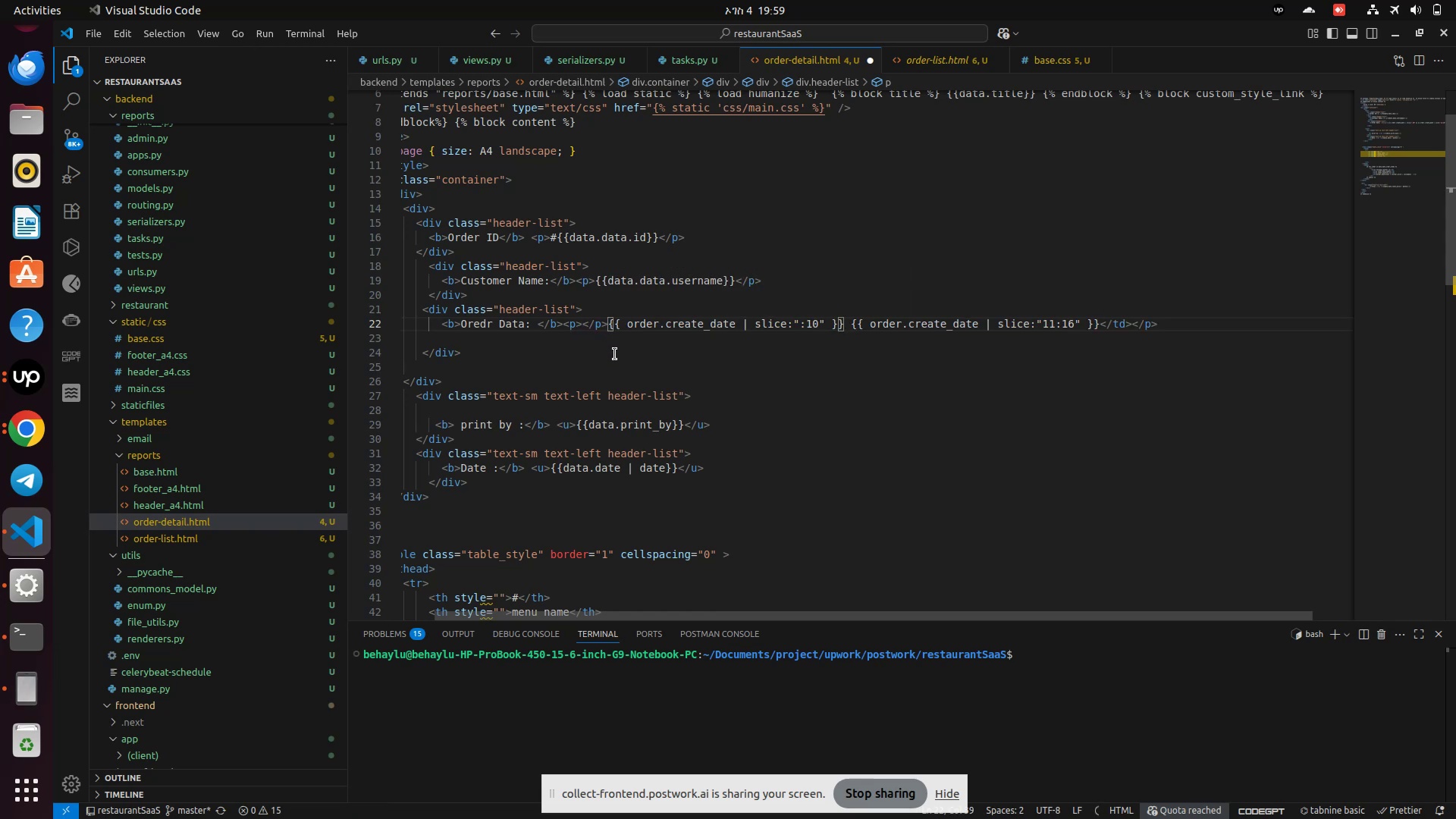 
key(Backspace)
 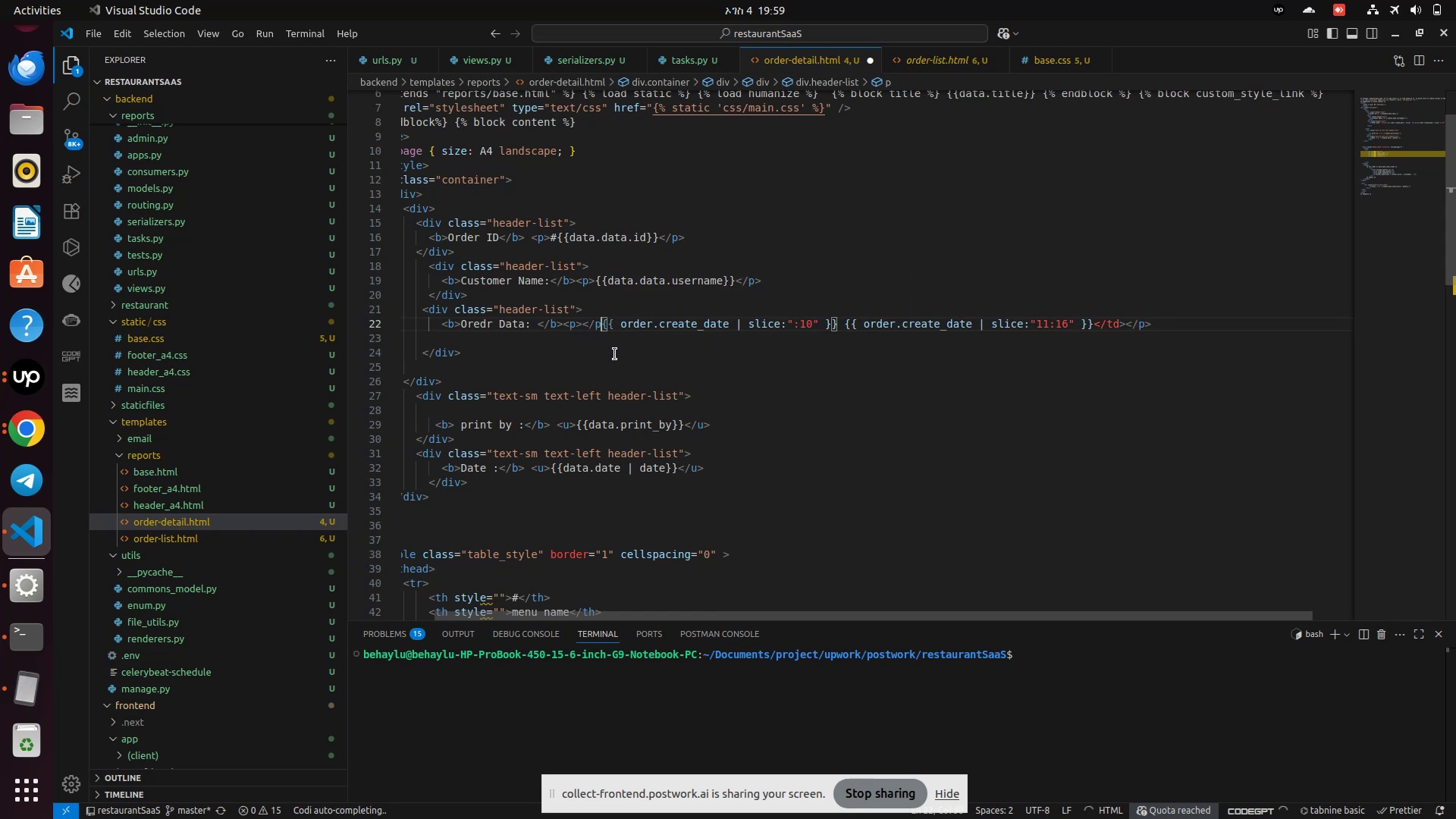 
key(Backspace)
 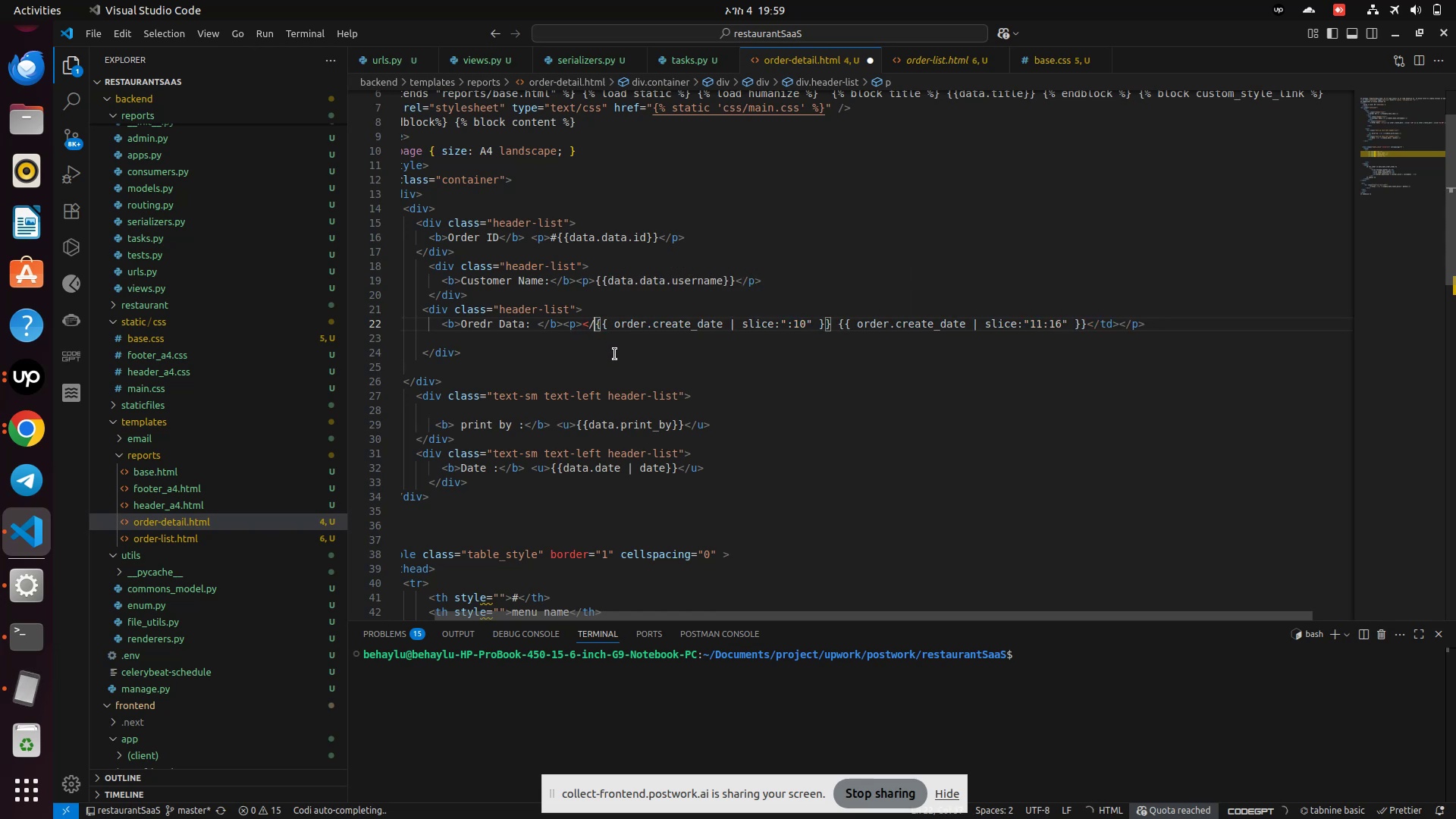 
key(Backspace)
 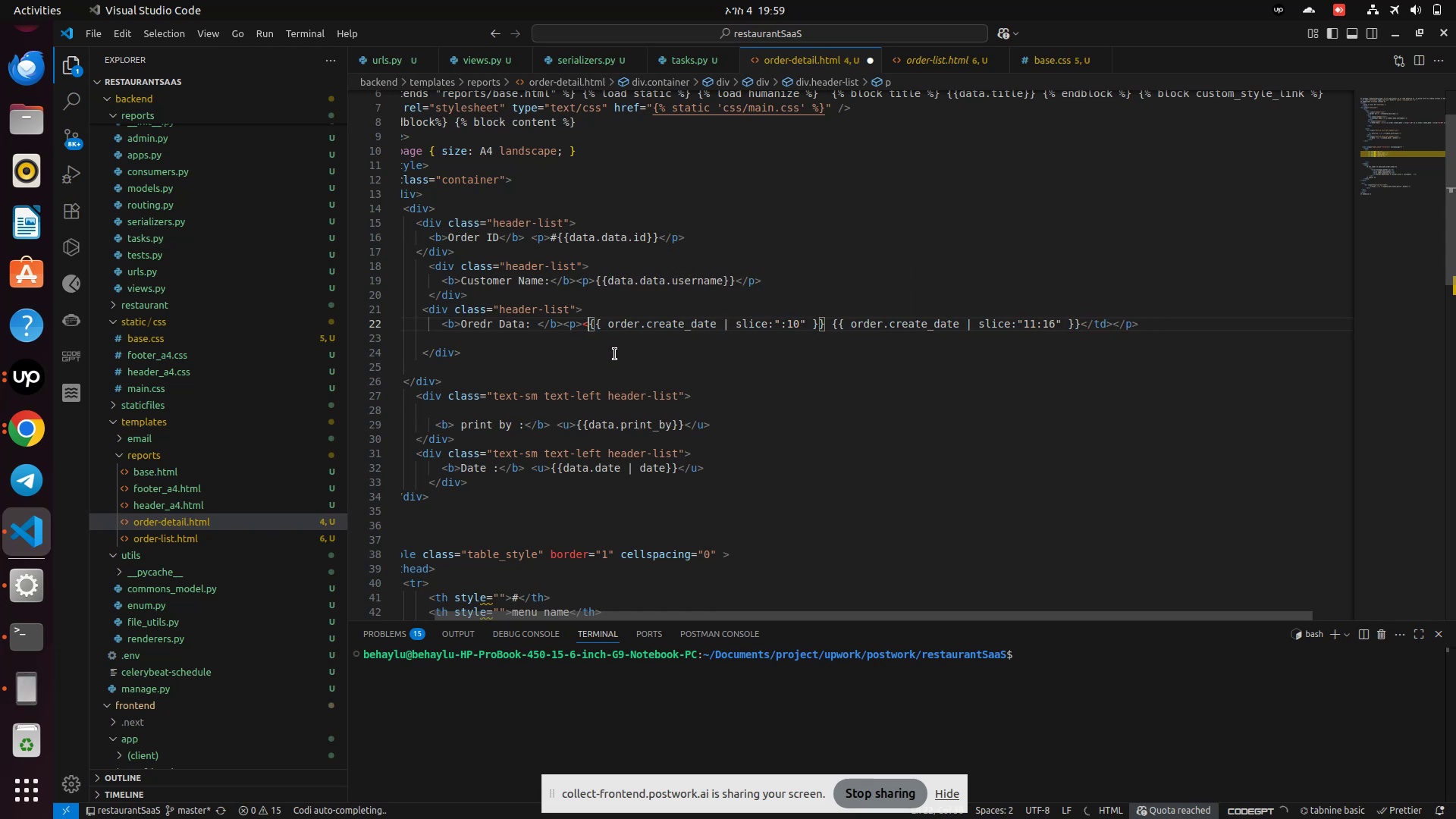 
key(Backspace)
 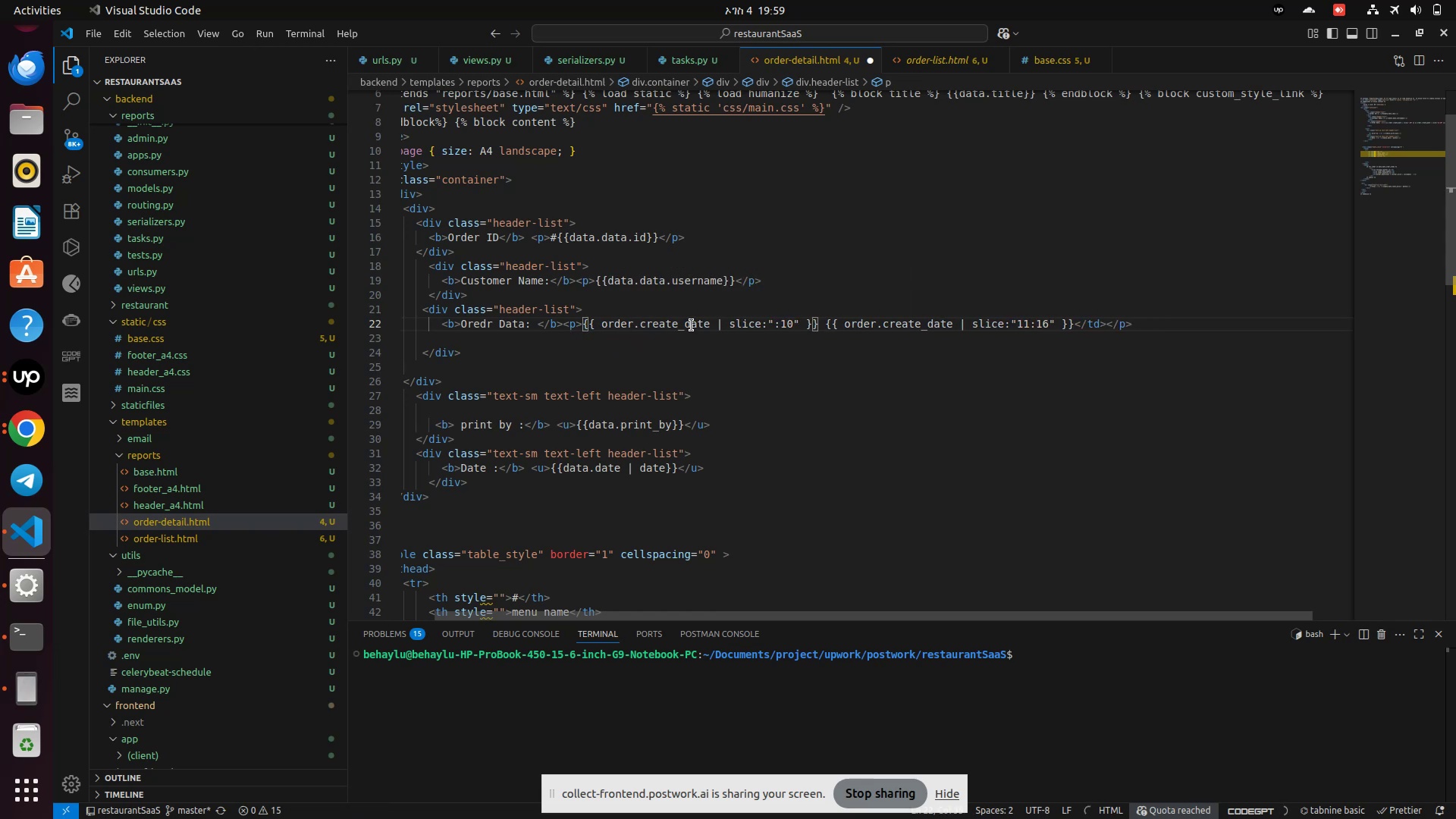 
left_click_drag(start_coordinate=[710, 323], to_coordinate=[619, 334])
 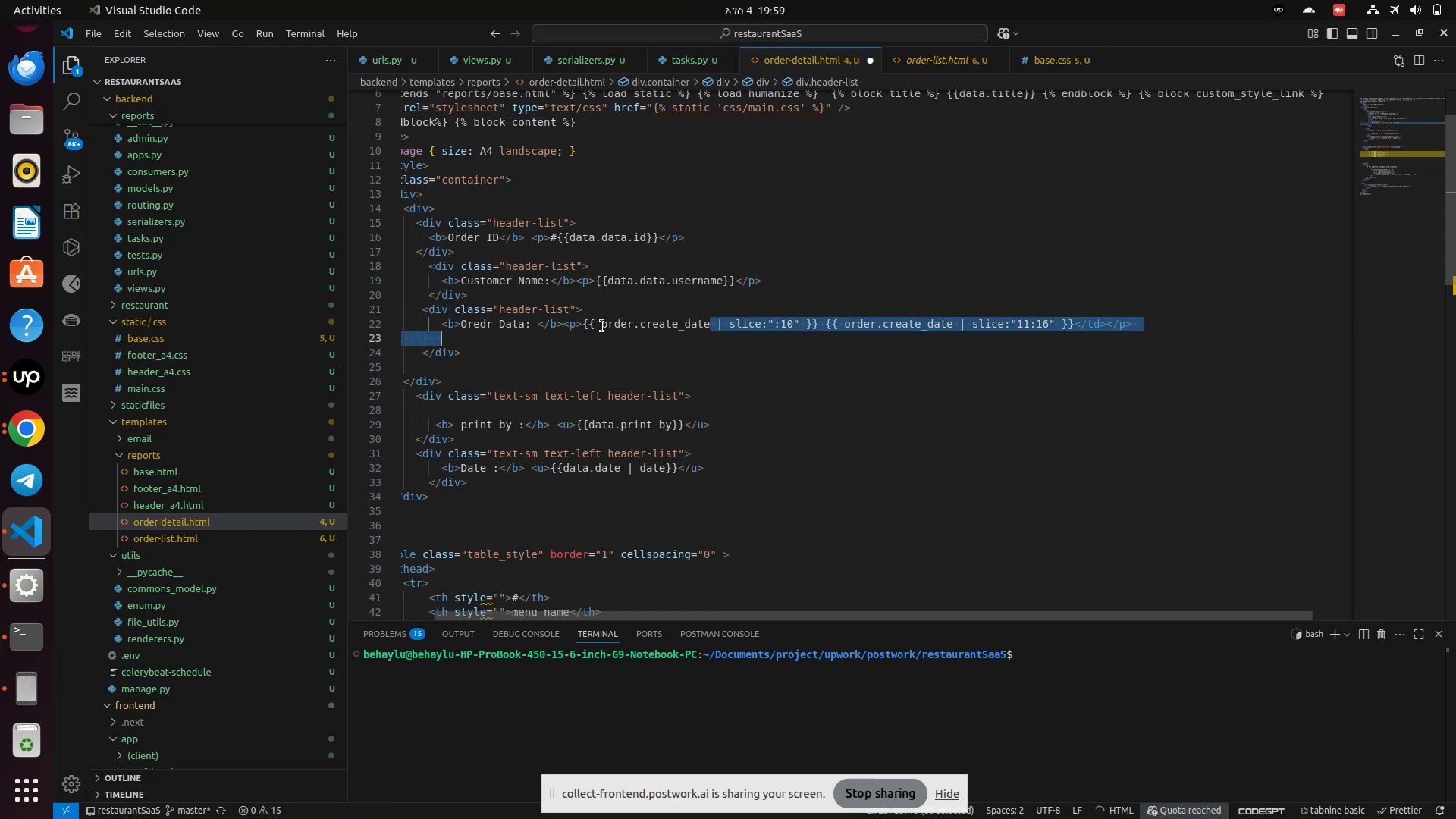 
left_click([602, 326])
 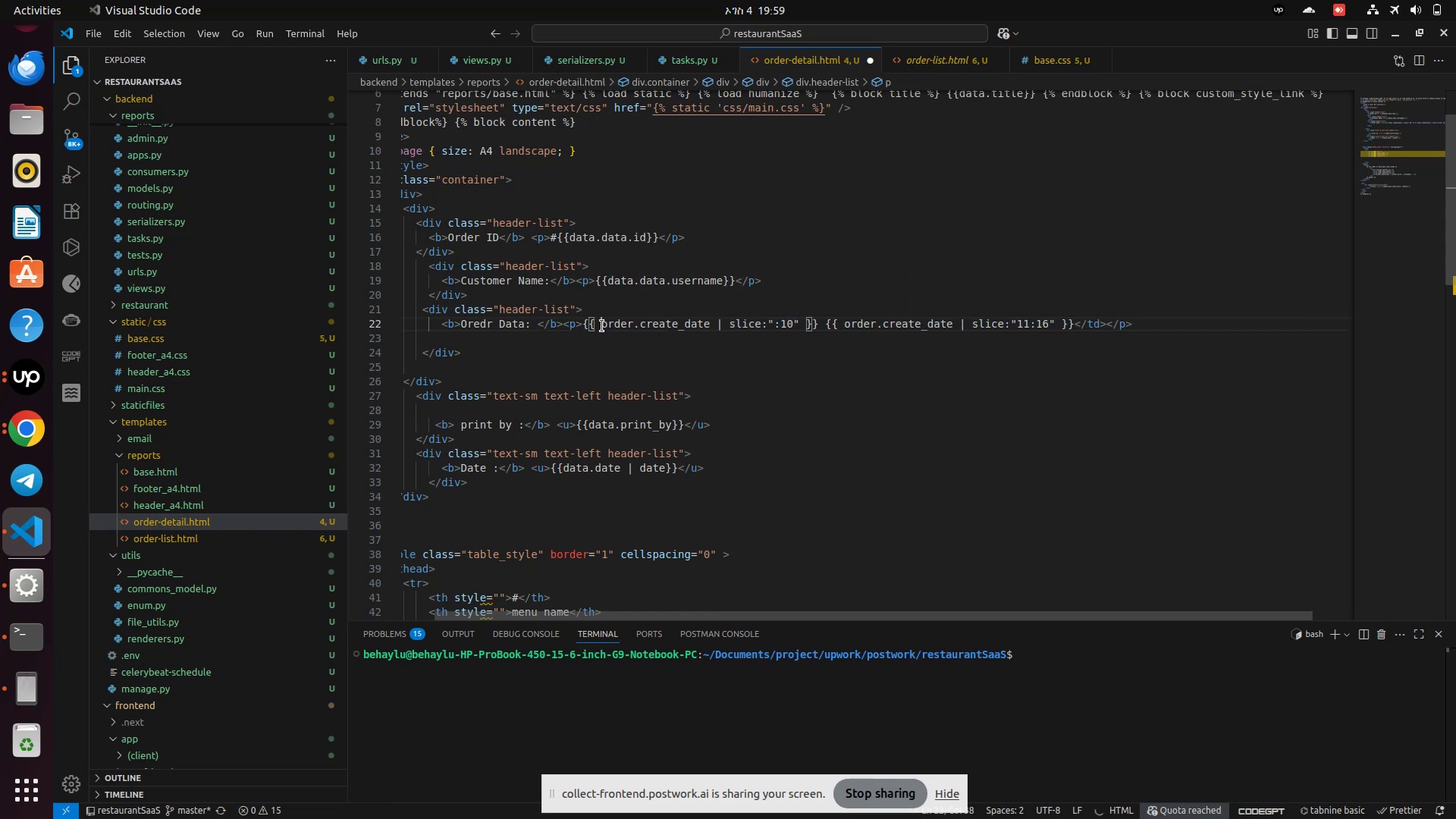 
left_click_drag(start_coordinate=[602, 326], to_coordinate=[709, 328])
 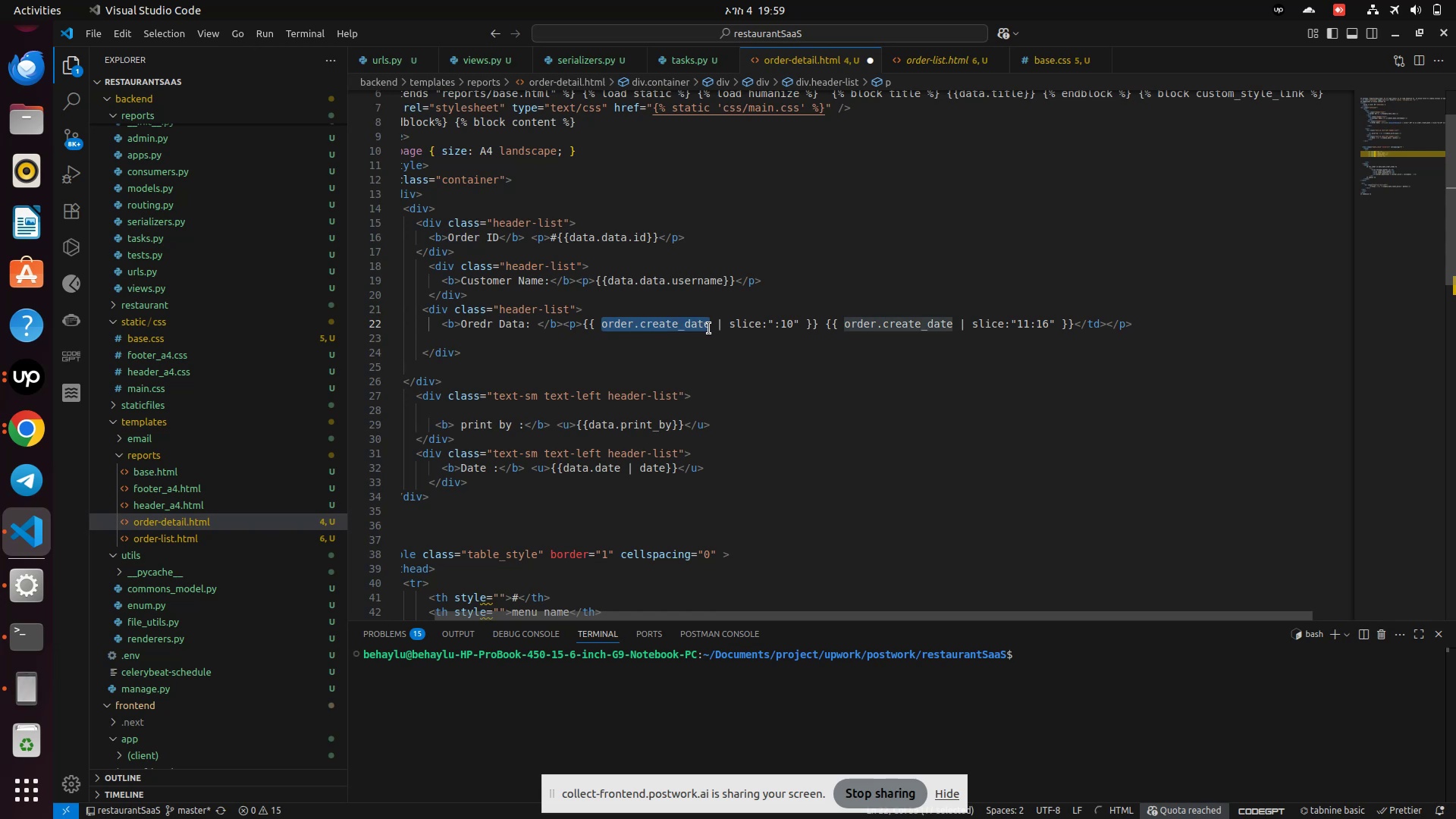 
key(Control+V)
 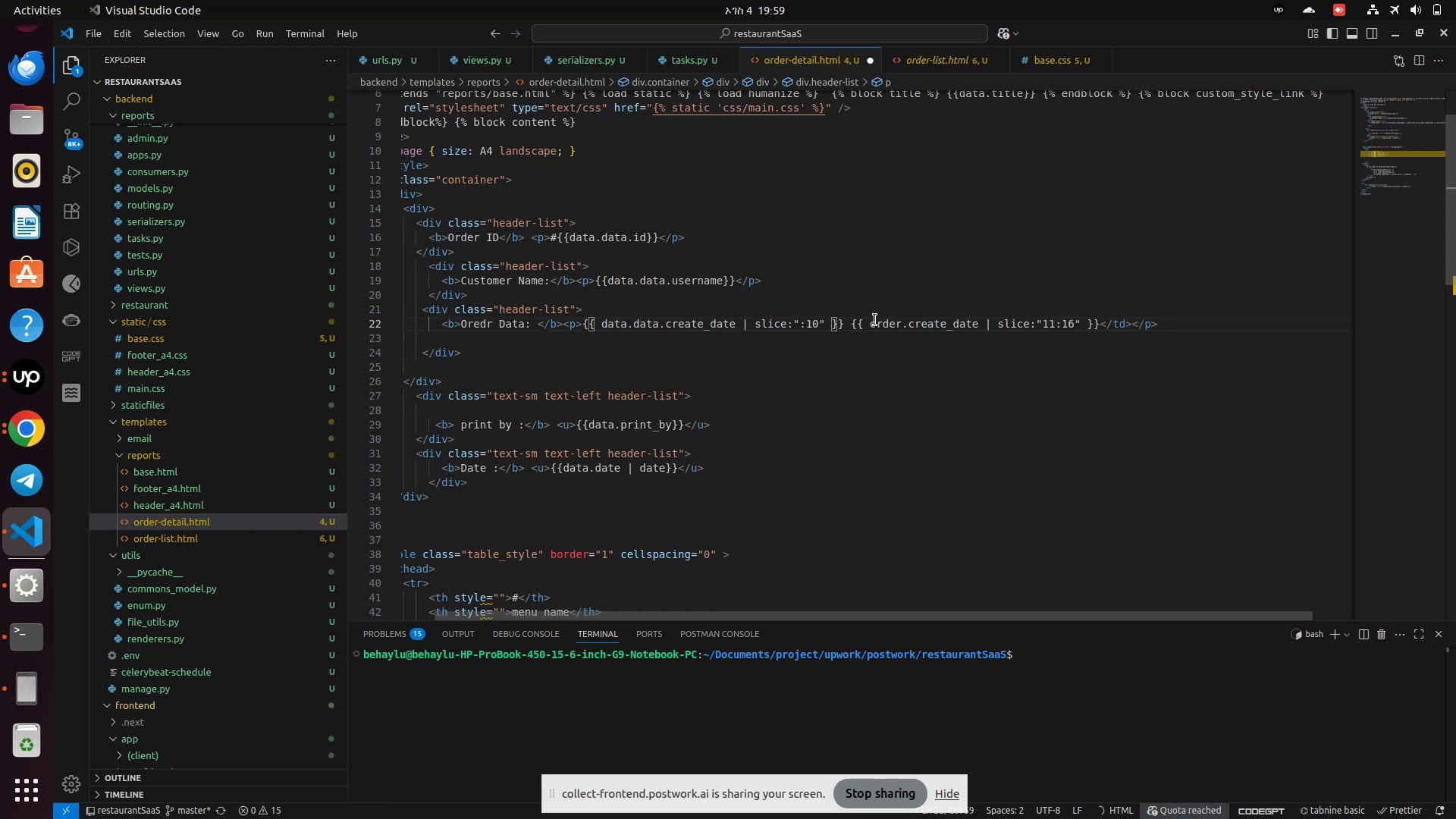 
wait(5.42)
 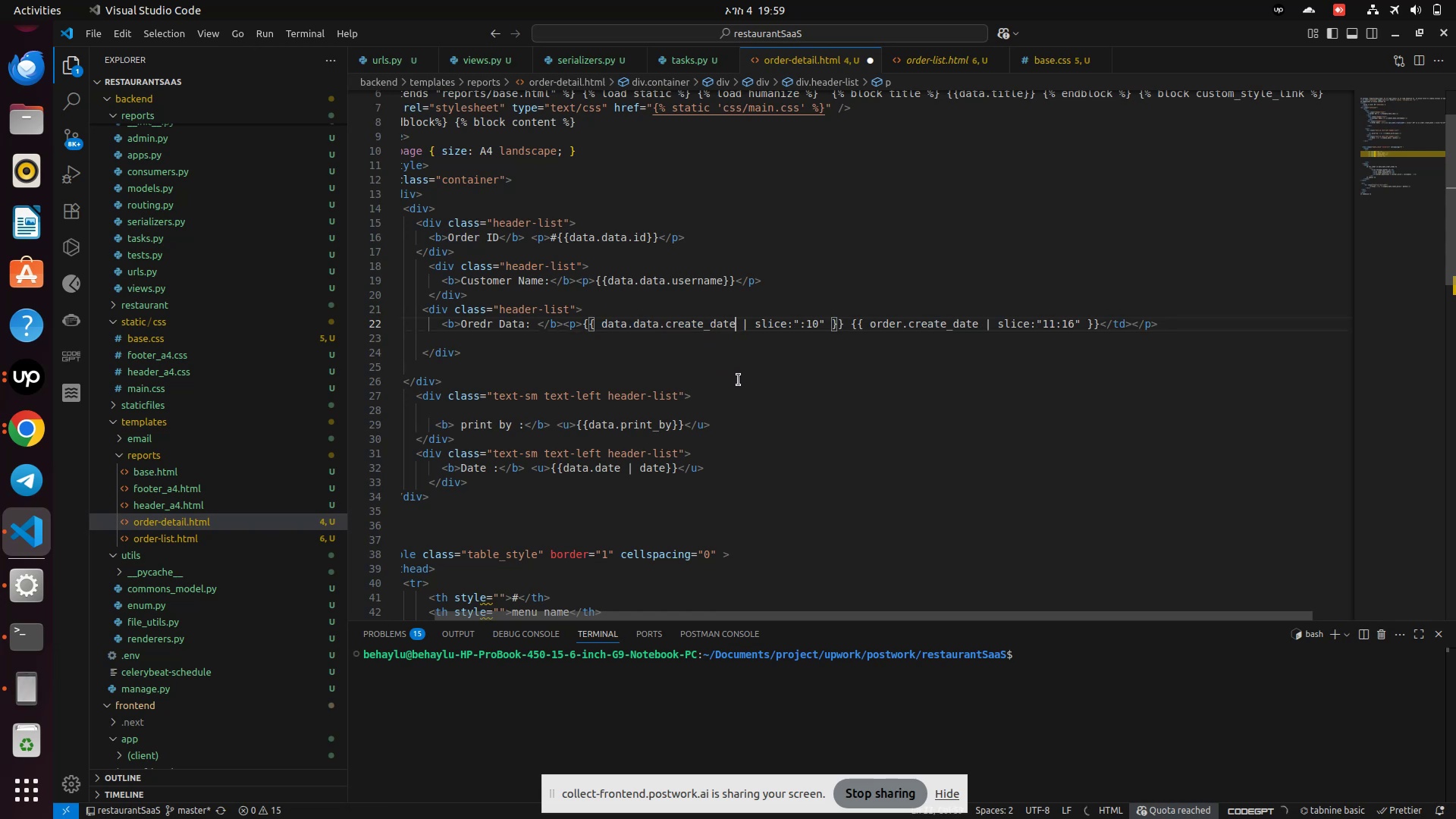 
left_click_drag(start_coordinate=[869, 326], to_coordinate=[977, 322])
 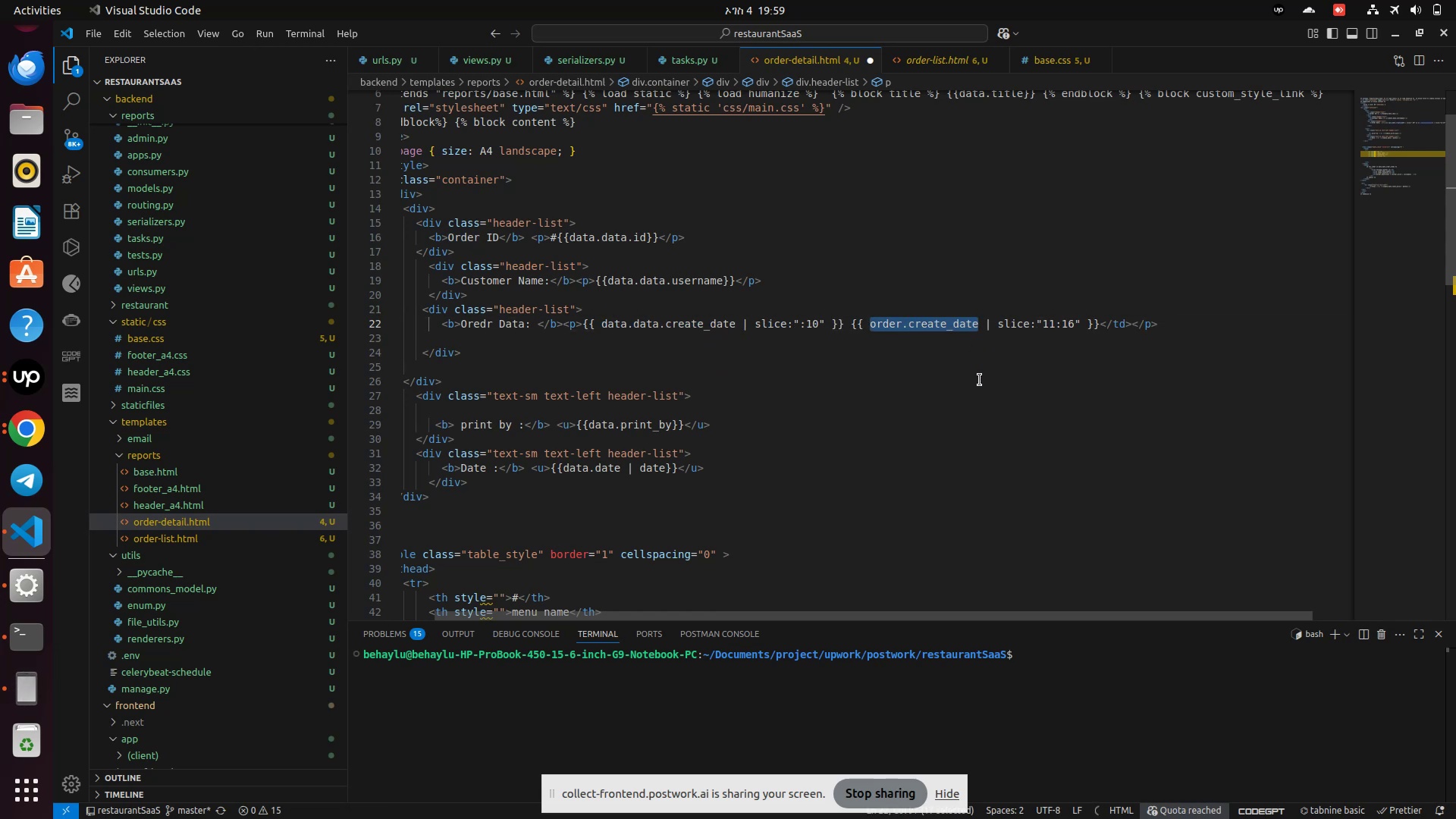 
key(Control+V)
 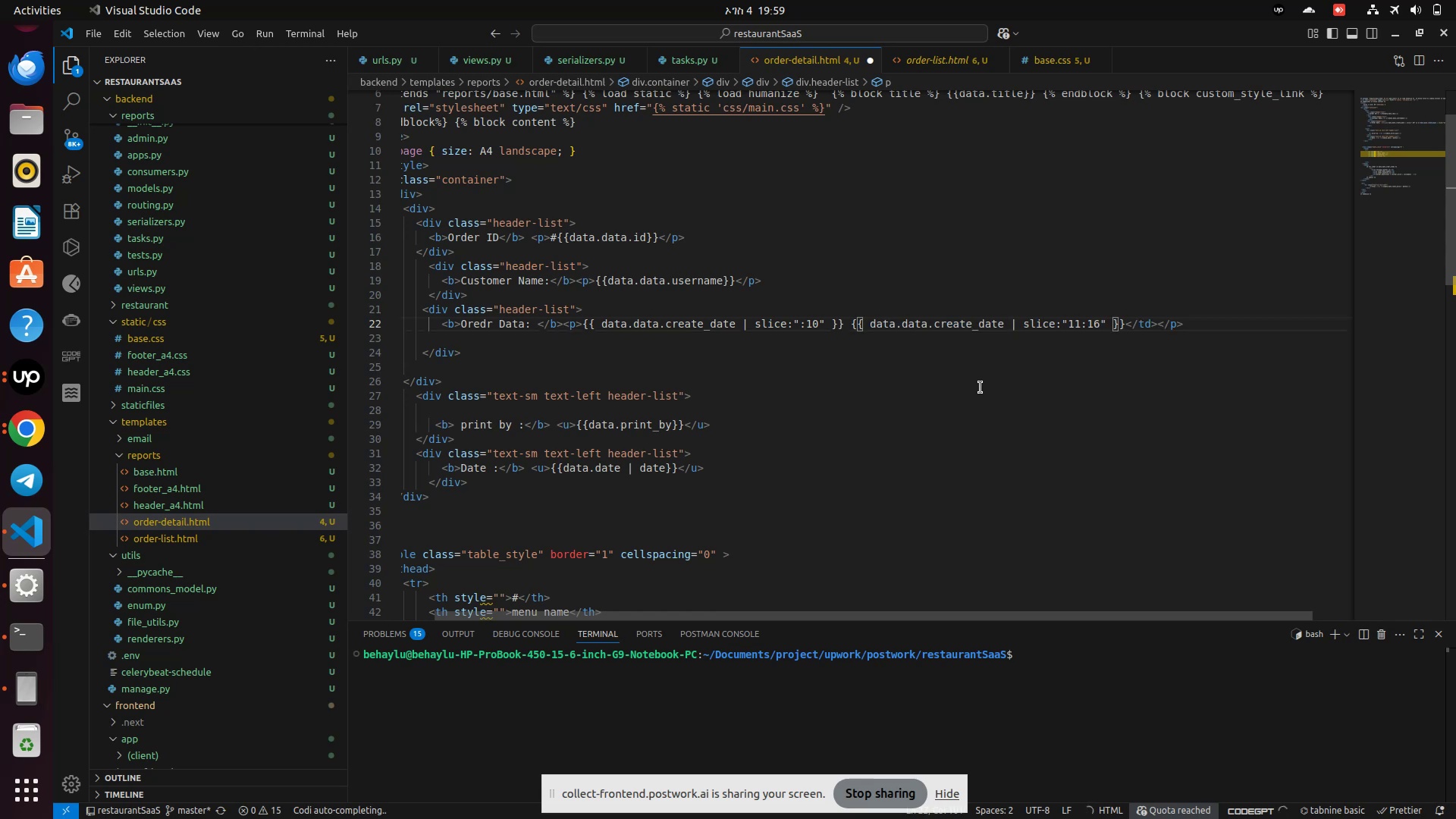 
key(Control+S)
 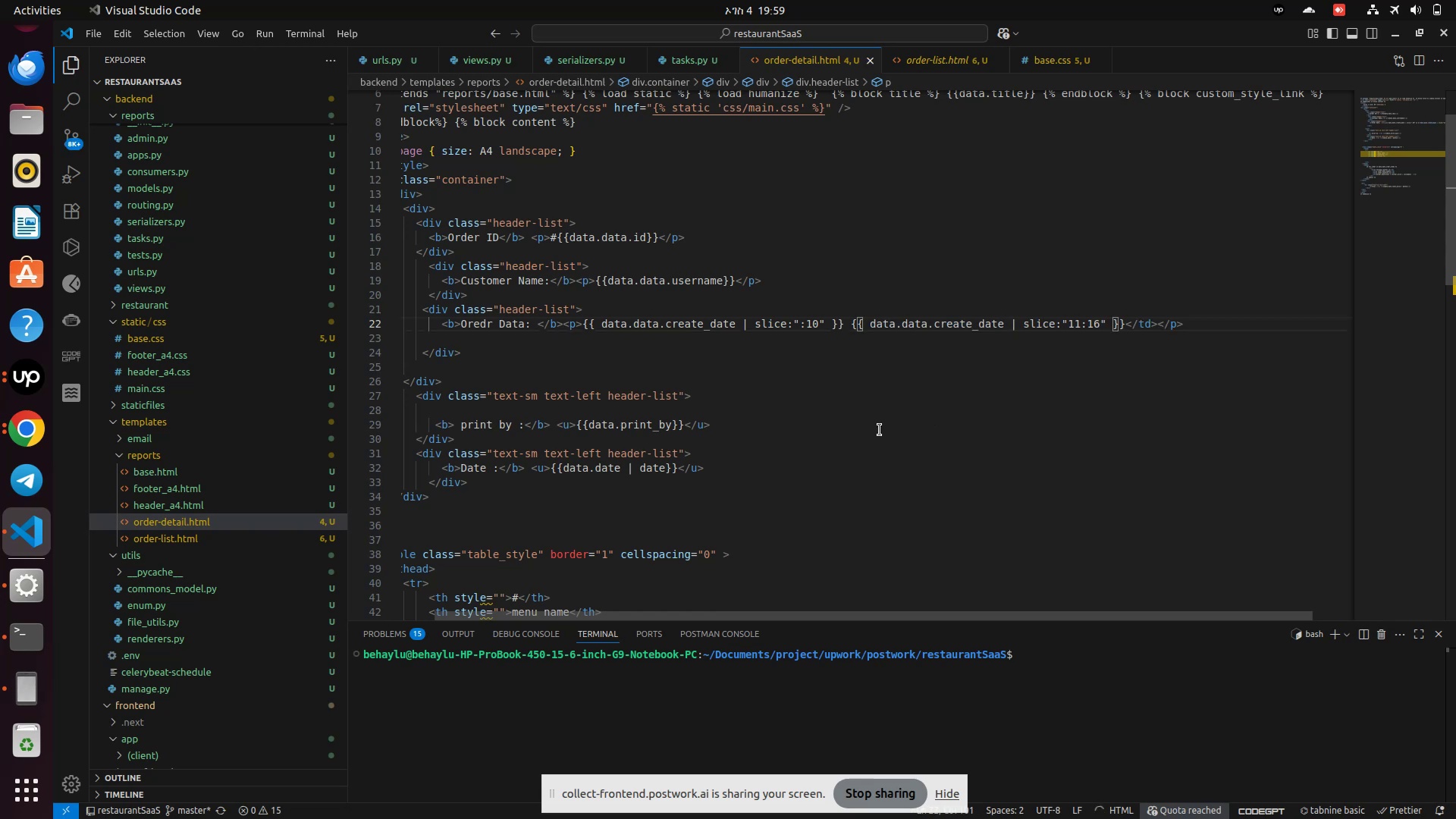 
wait(5.3)
 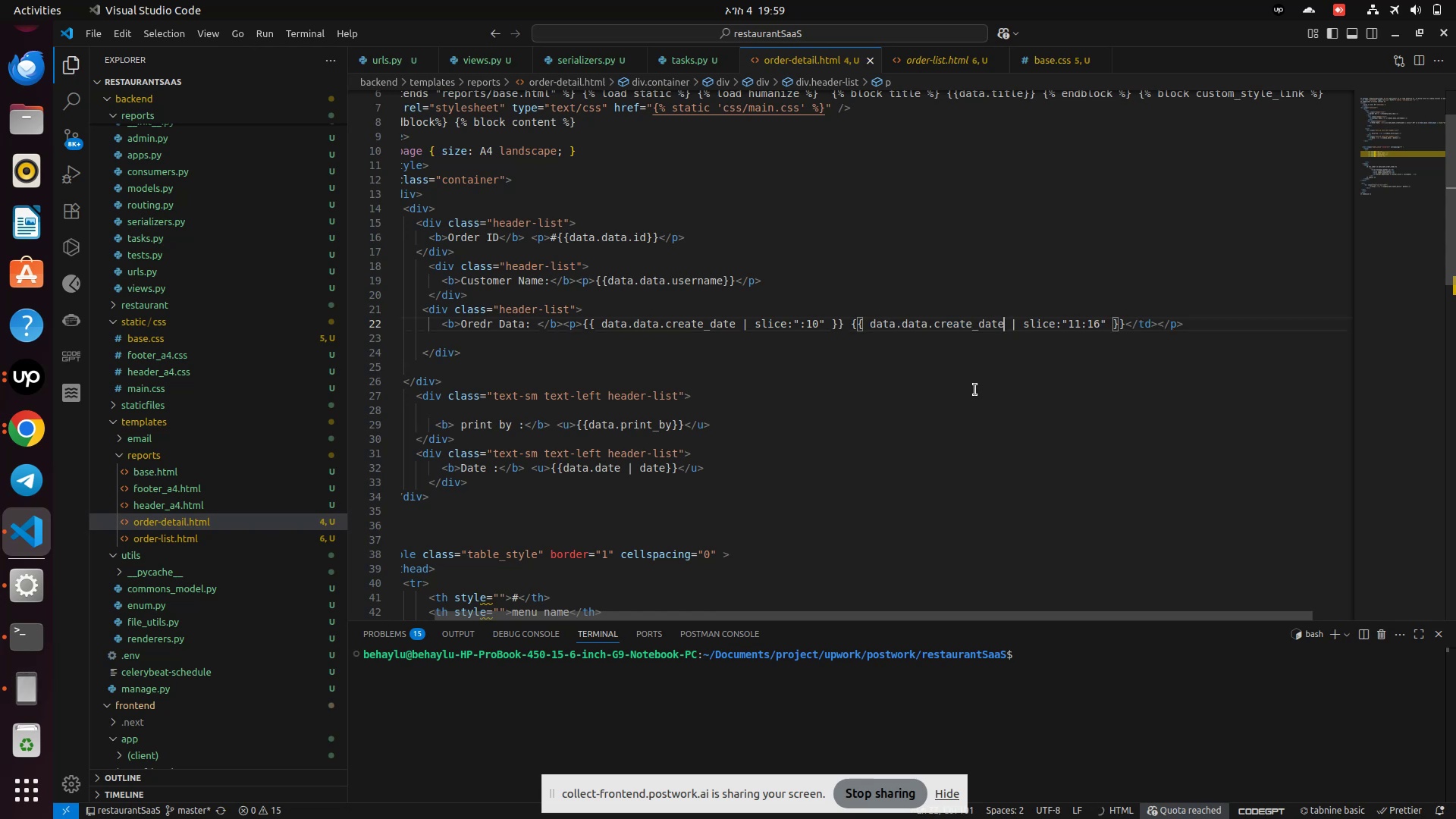 
left_click([26, 430])
 